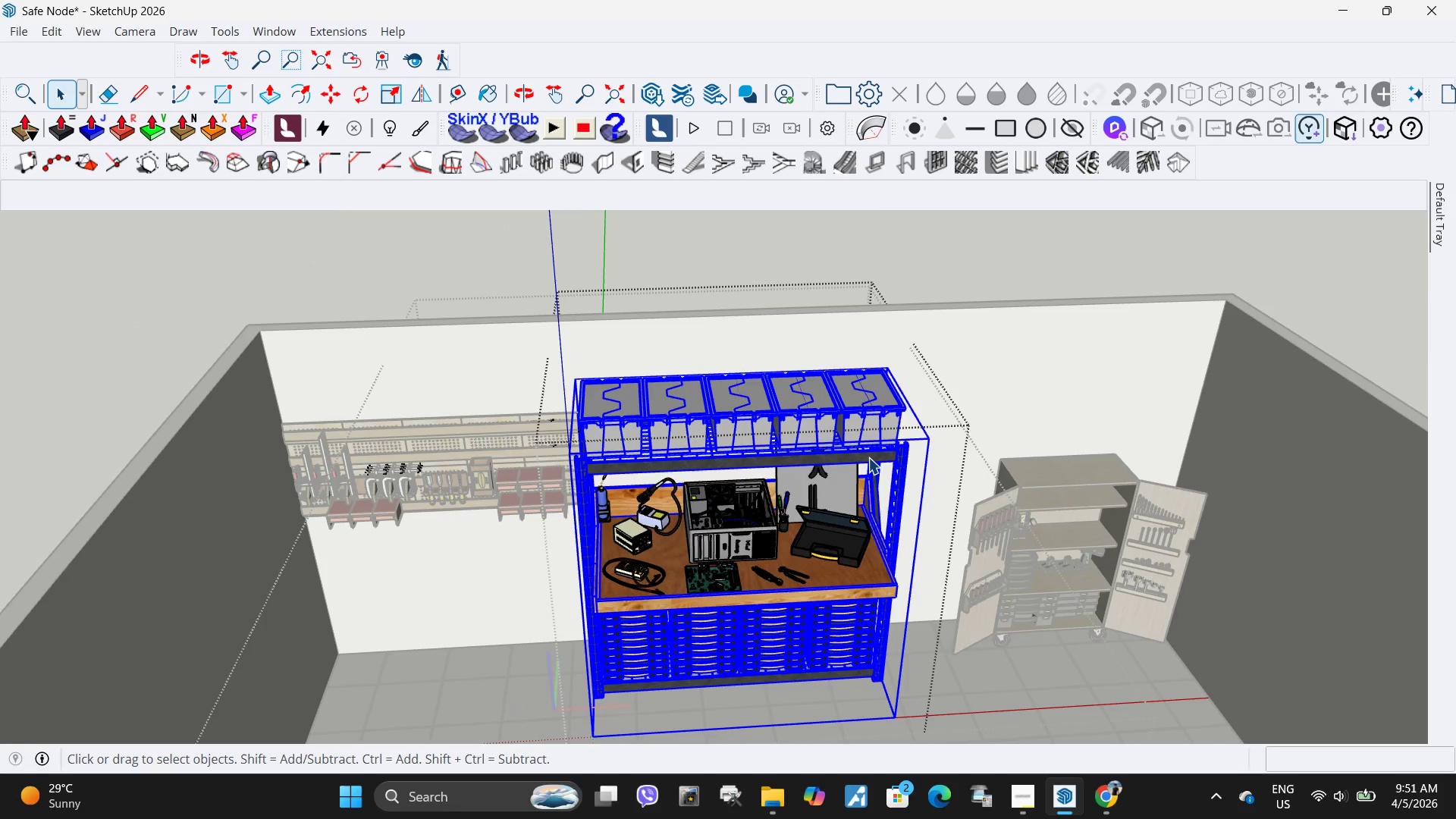 
triple_click([868, 457])
 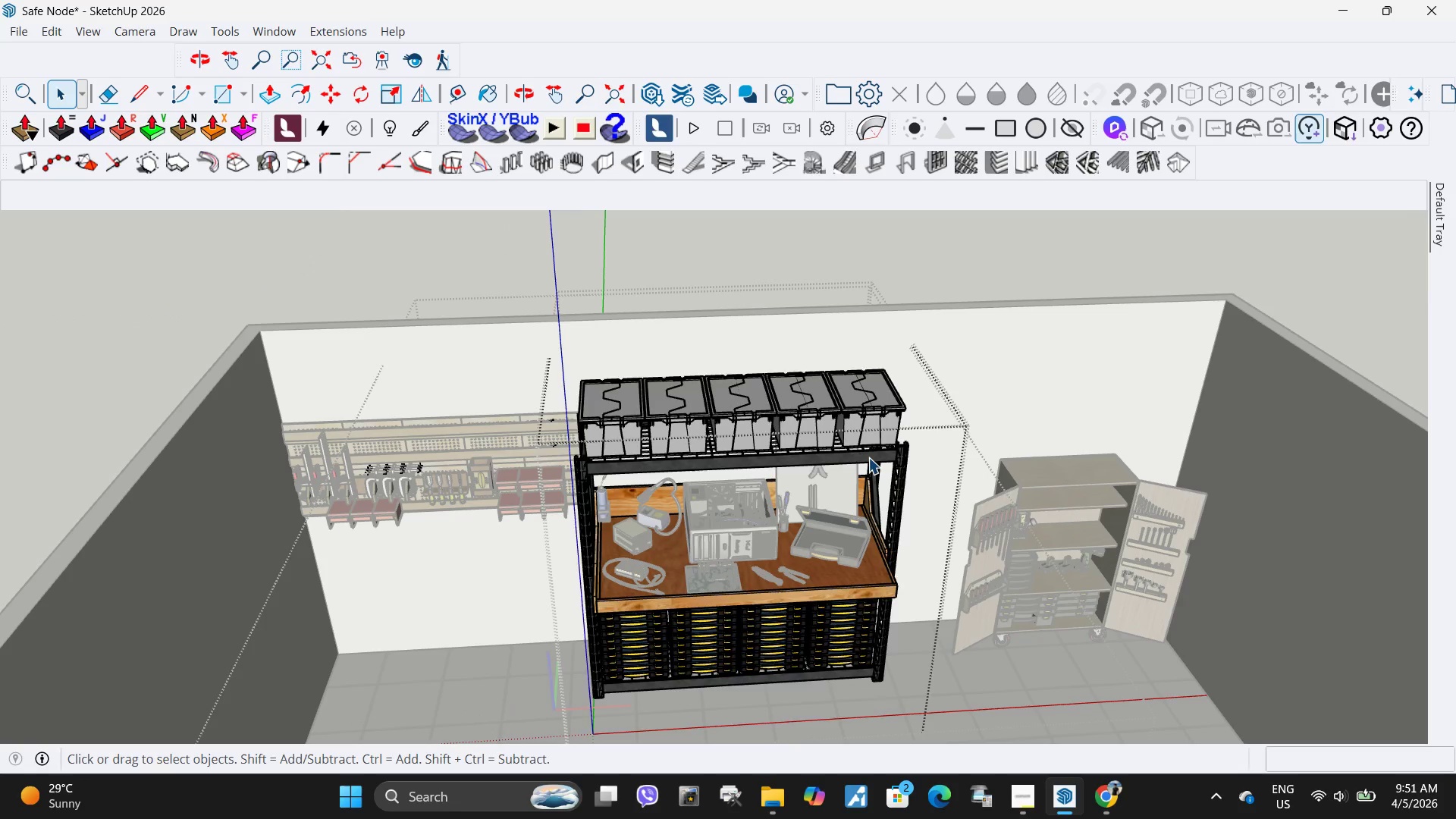 
triple_click([868, 457])
 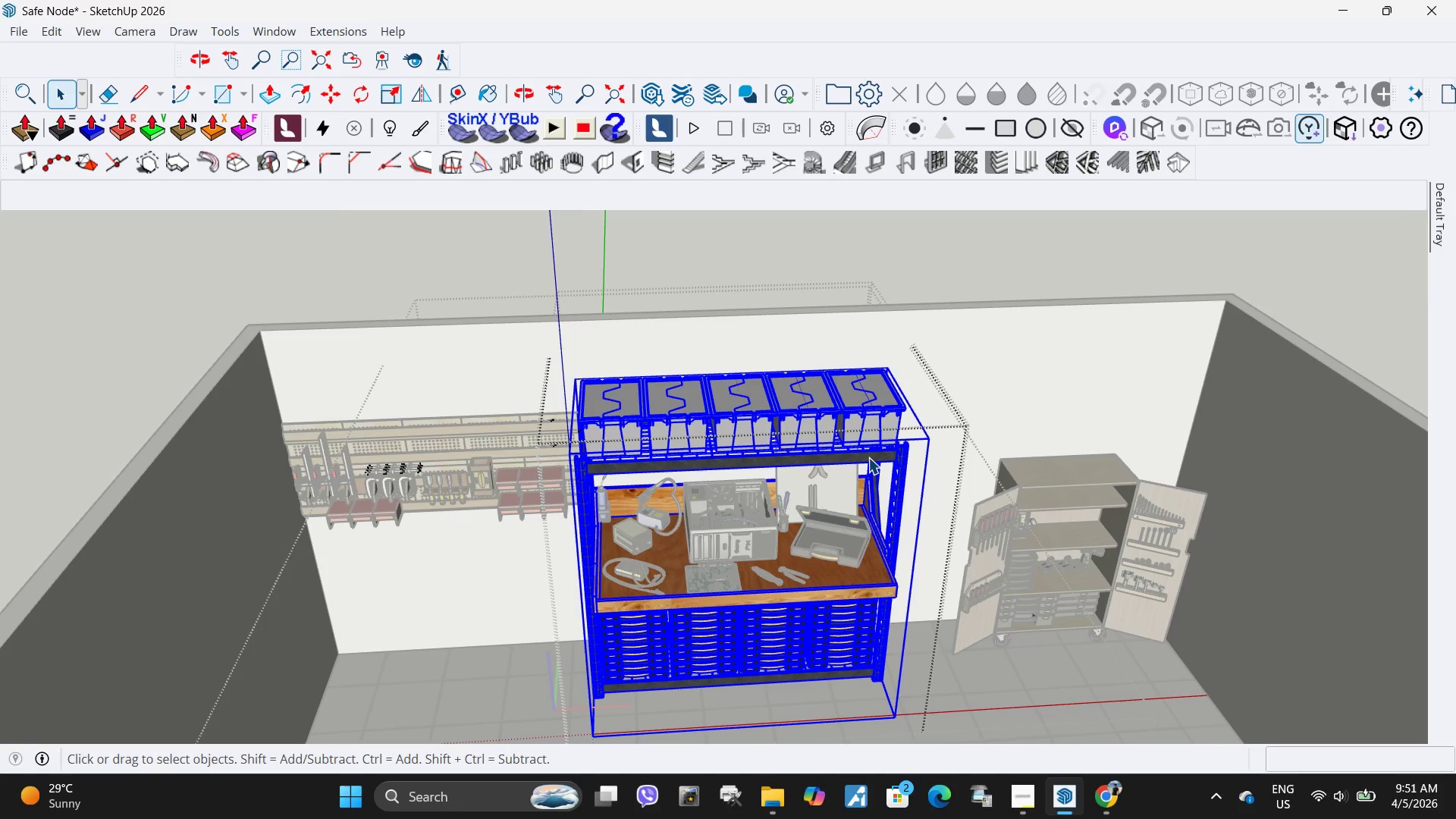 
double_click([868, 457])
 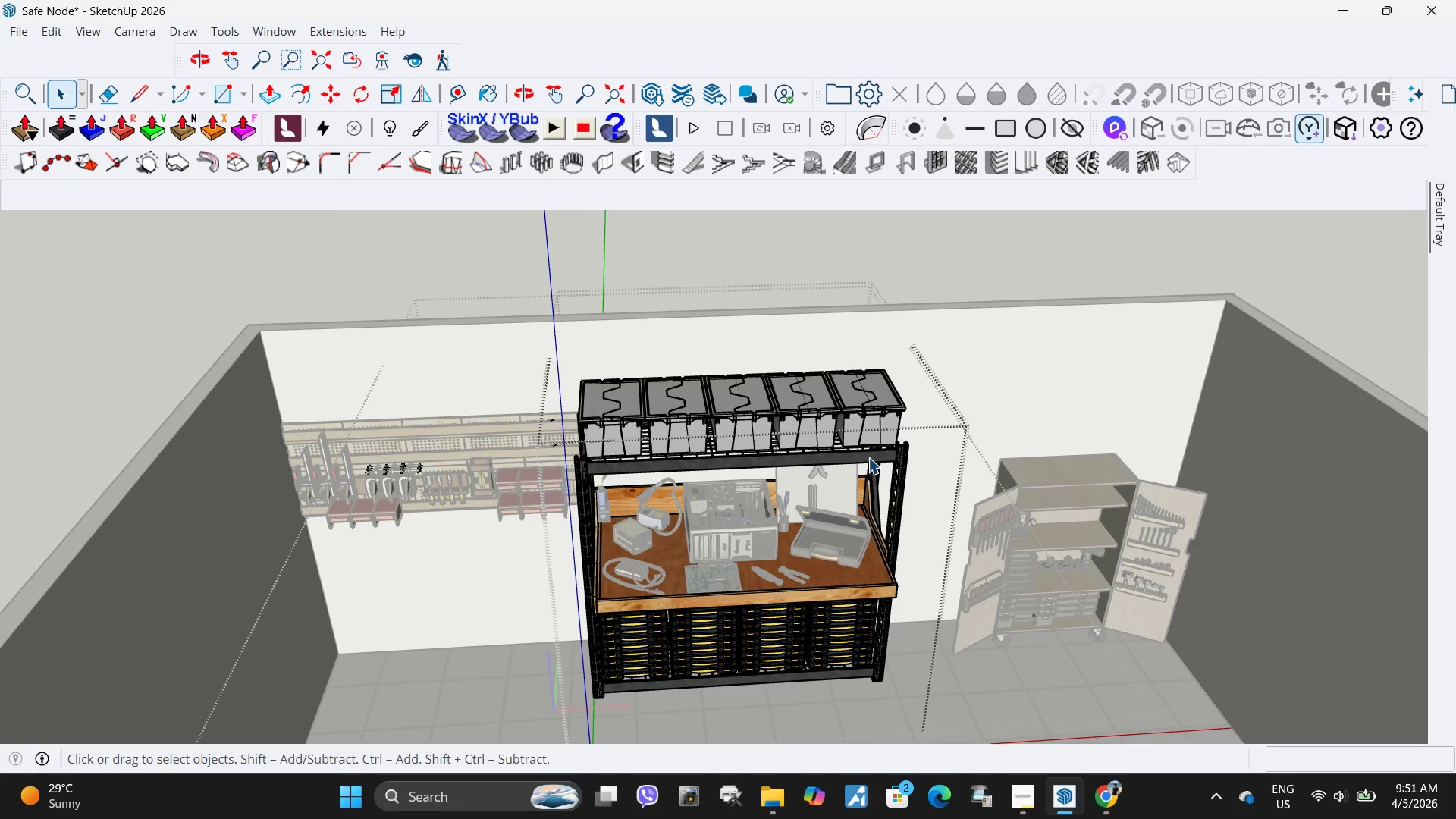 
triple_click([868, 457])
 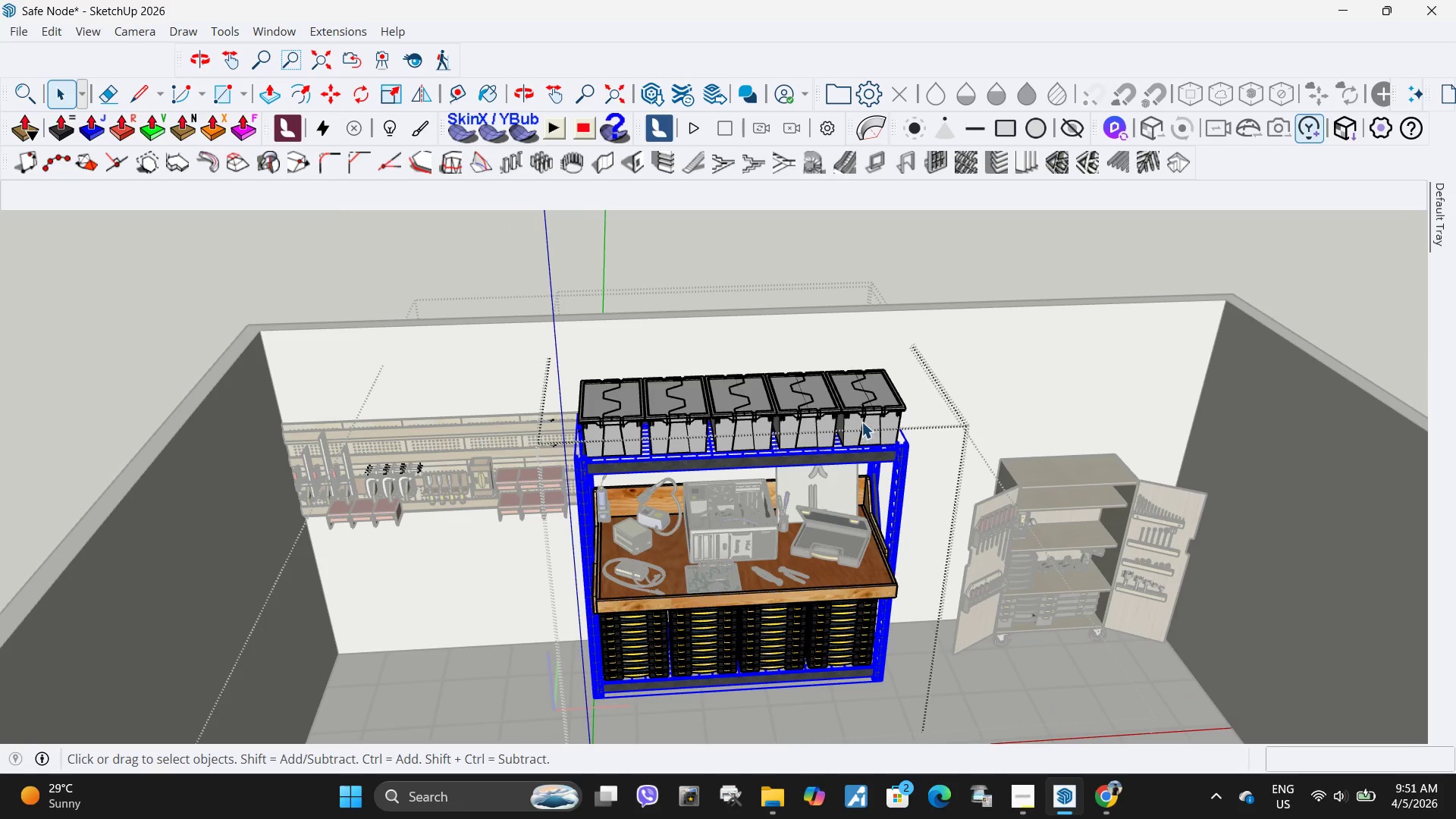 
hold_key(key=ControlLeft, duration=0.55)
left_click([861, 410])
 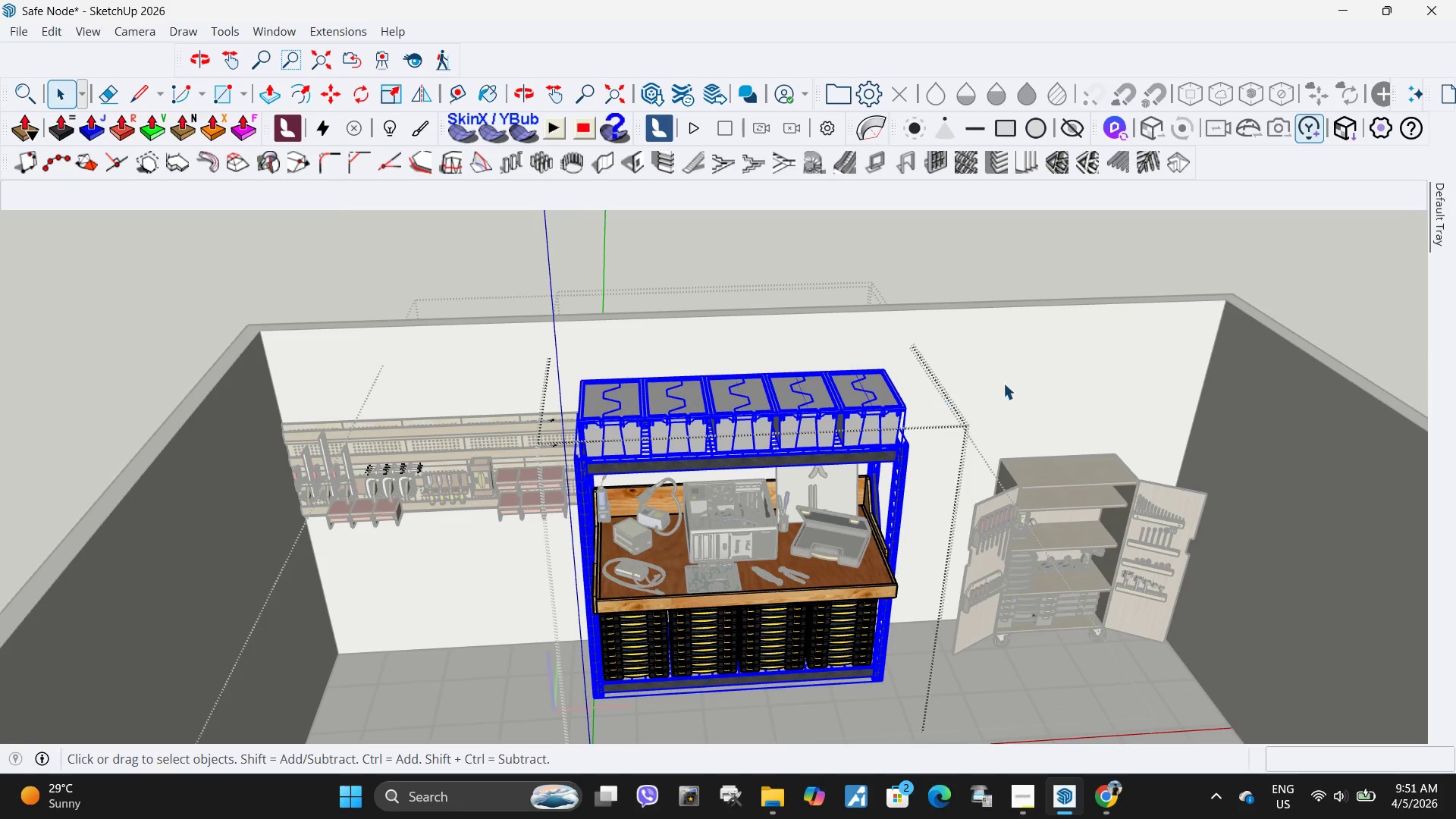 
key(M)
 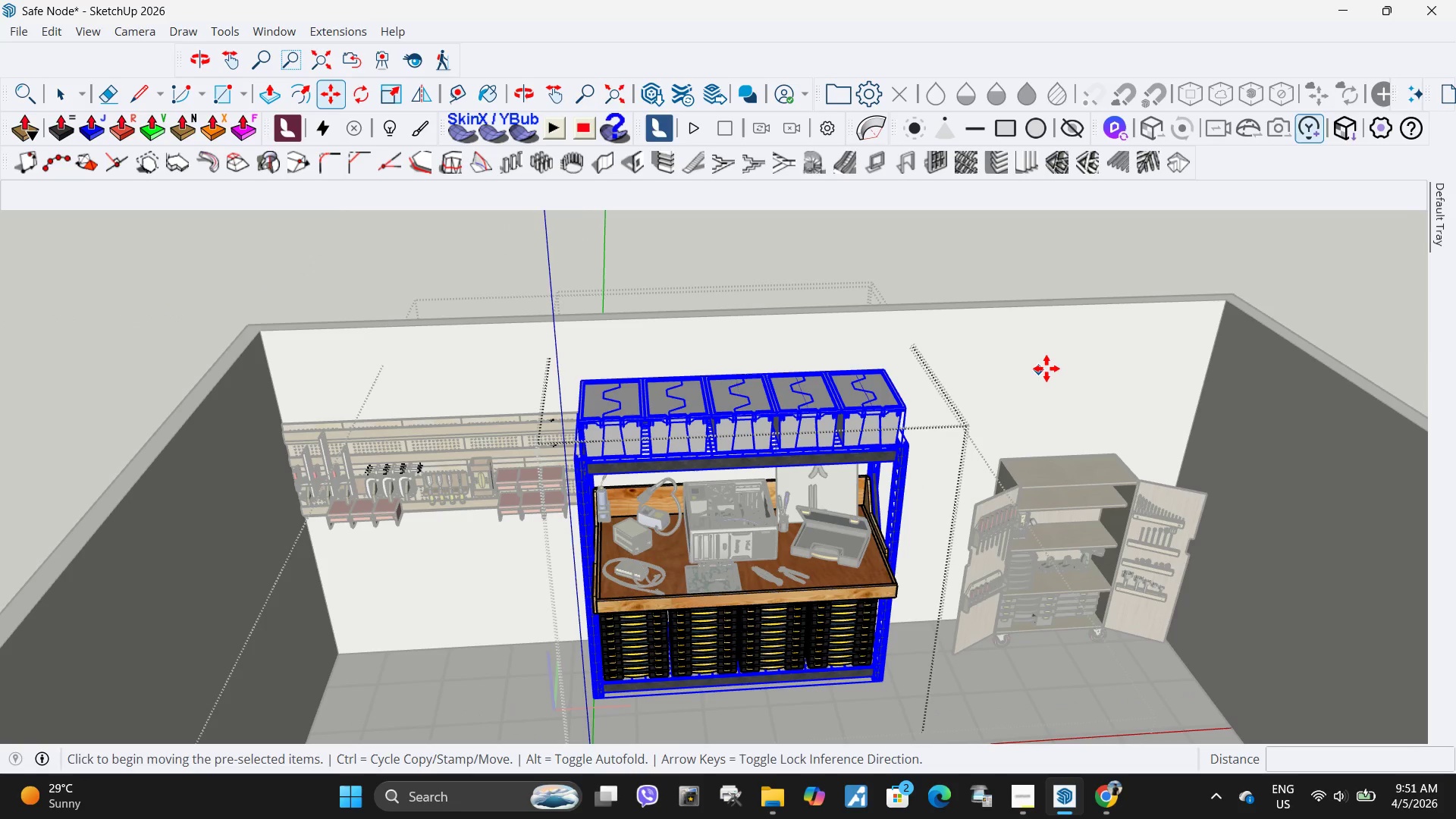 
left_click([1046, 369])
 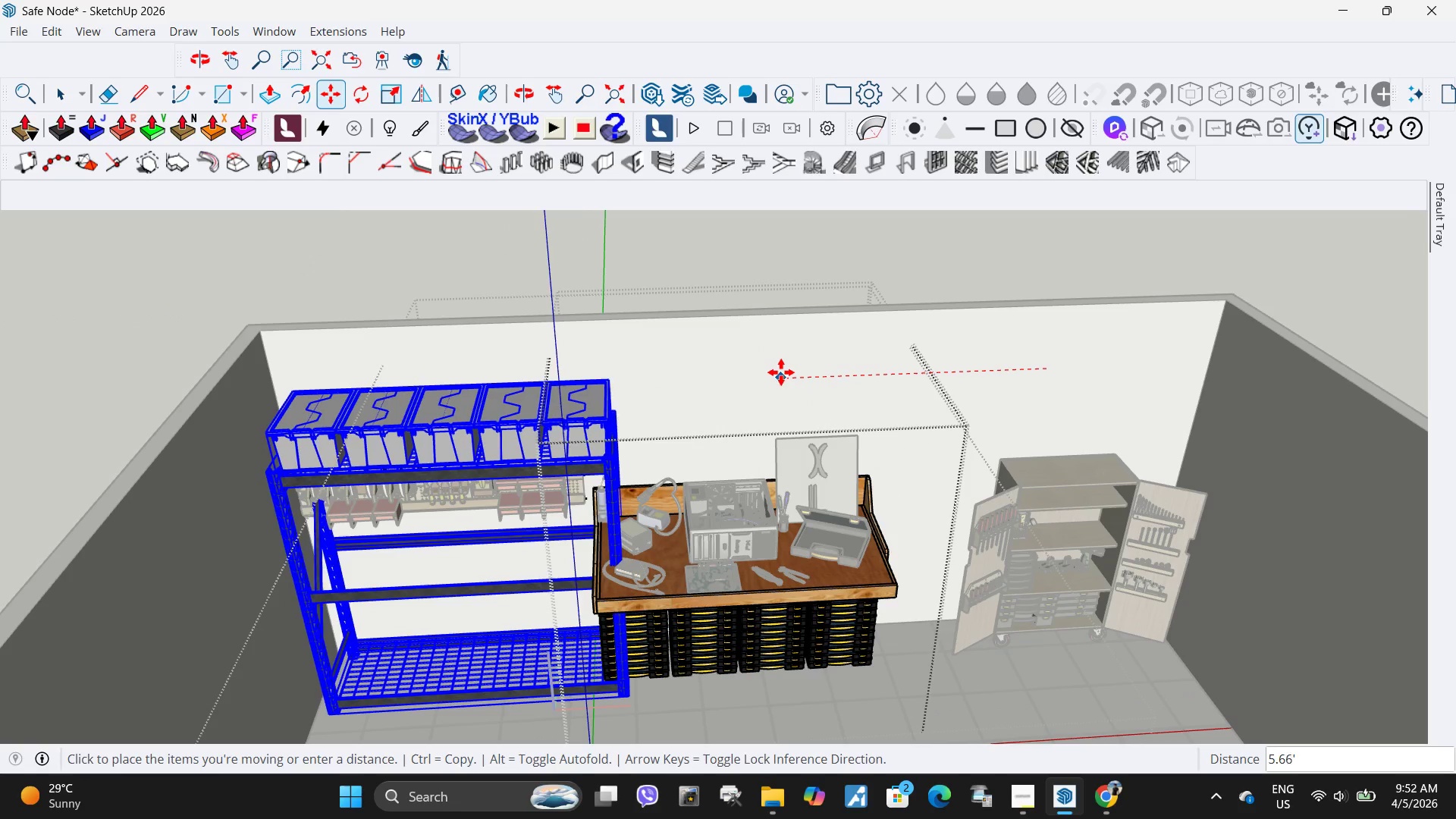 
left_click([803, 373])
 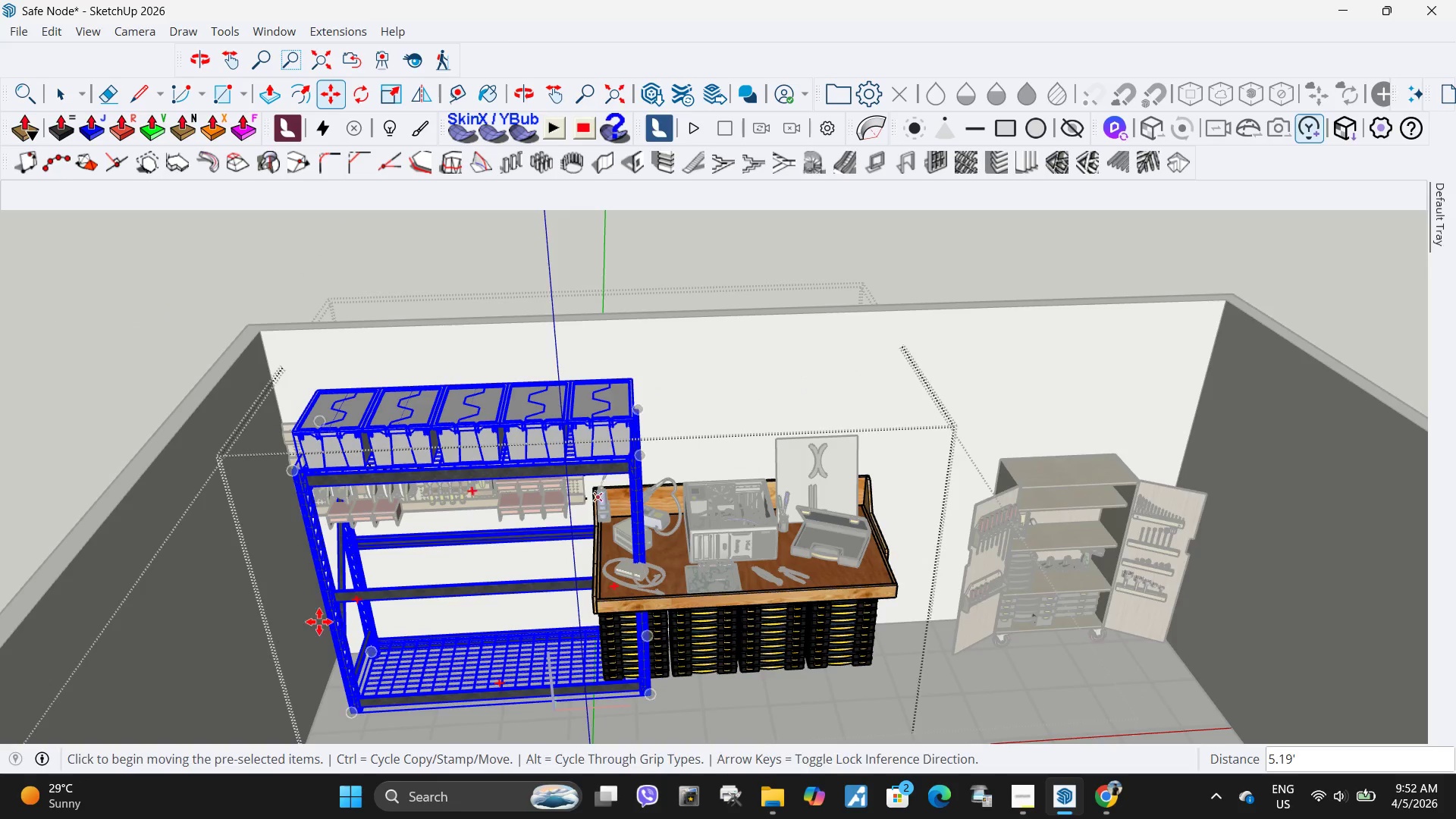 
scroll: coordinate [328, 705], scroll_direction: up, amount: 15.0
 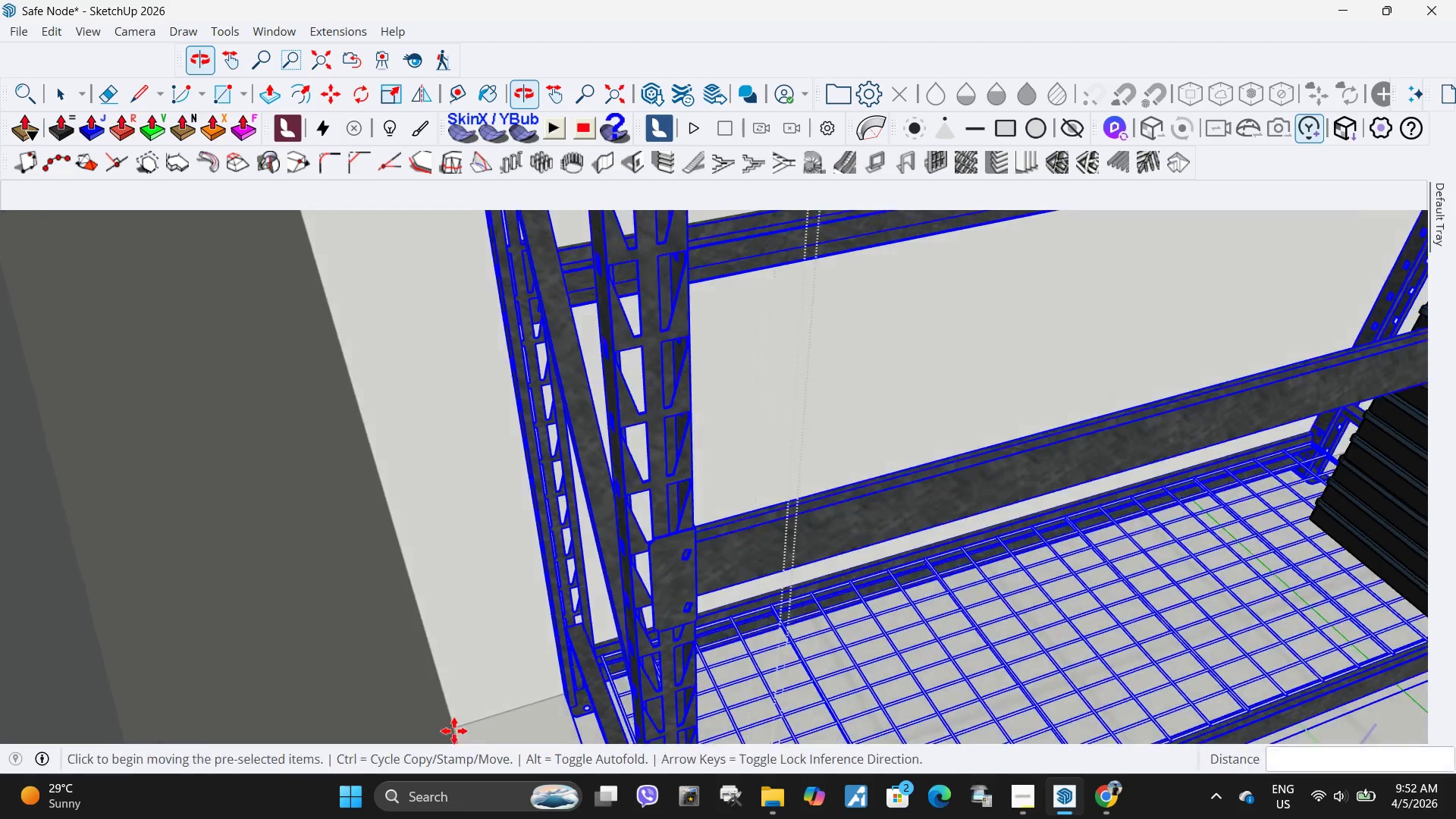 
scroll: coordinate [625, 635], scroll_direction: down, amount: 4.0
 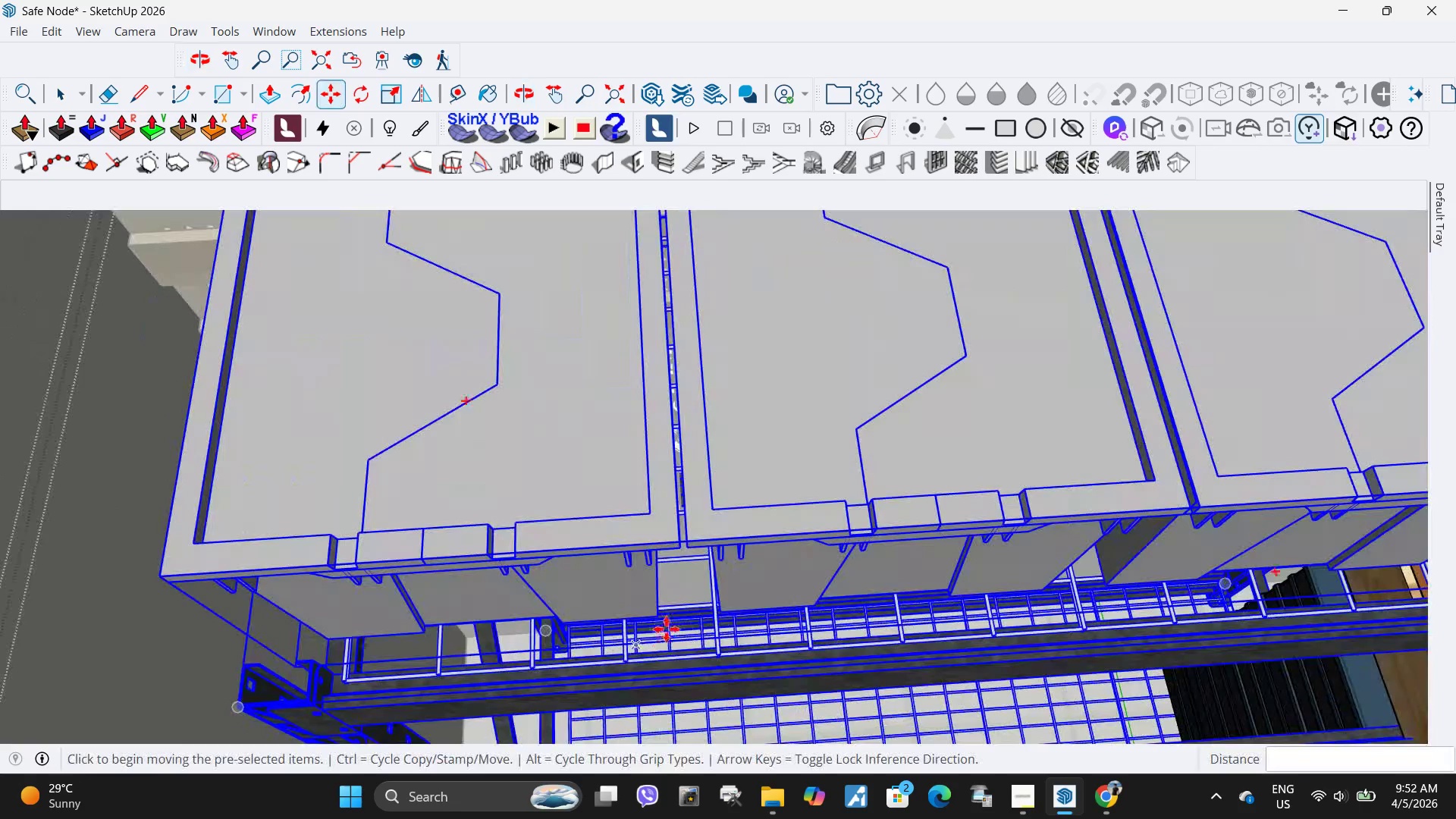 
scroll: coordinate [538, 615], scroll_direction: none, amount: 0.0
 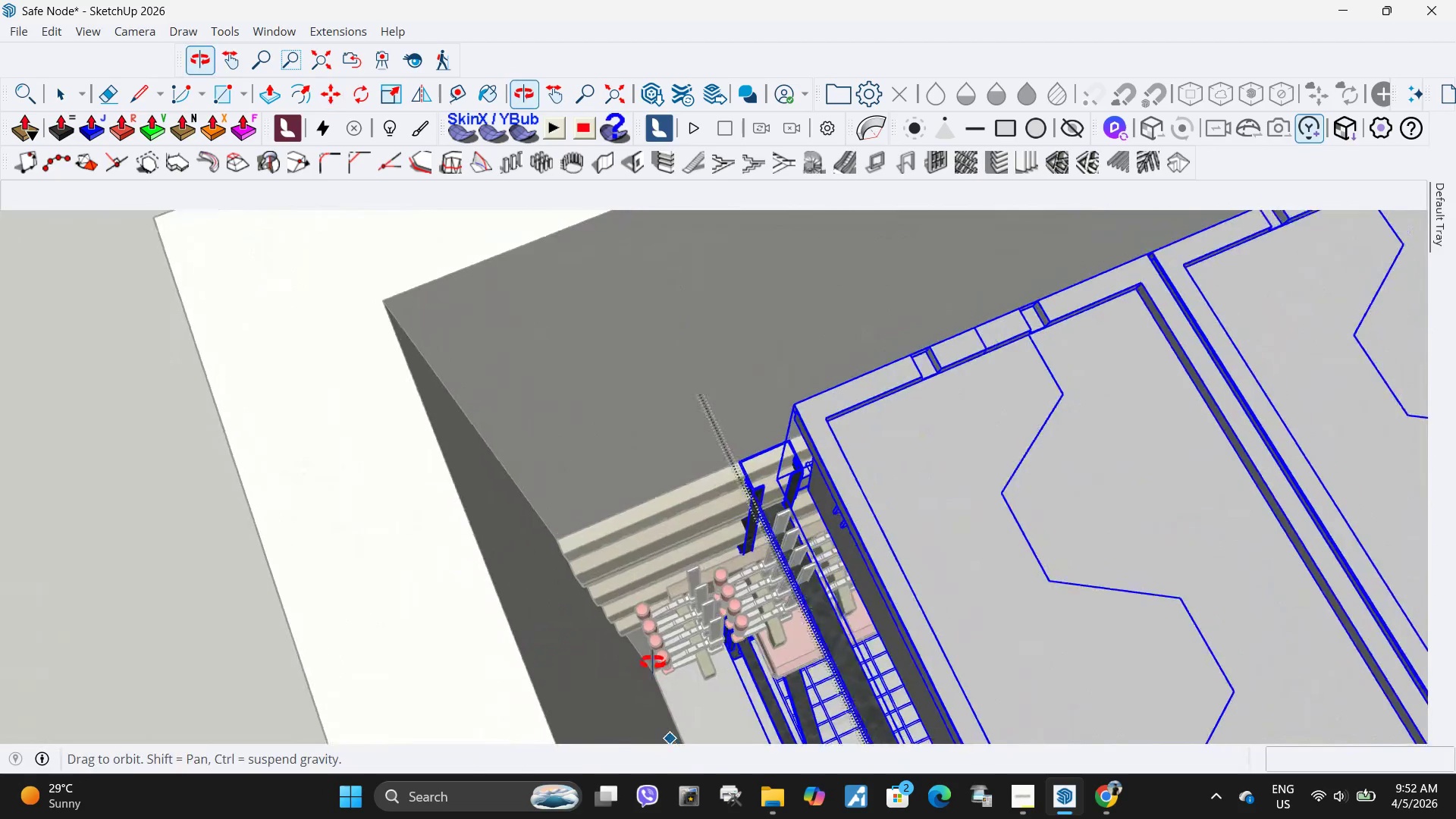 
scroll: coordinate [711, 651], scroll_direction: up, amount: 11.0
 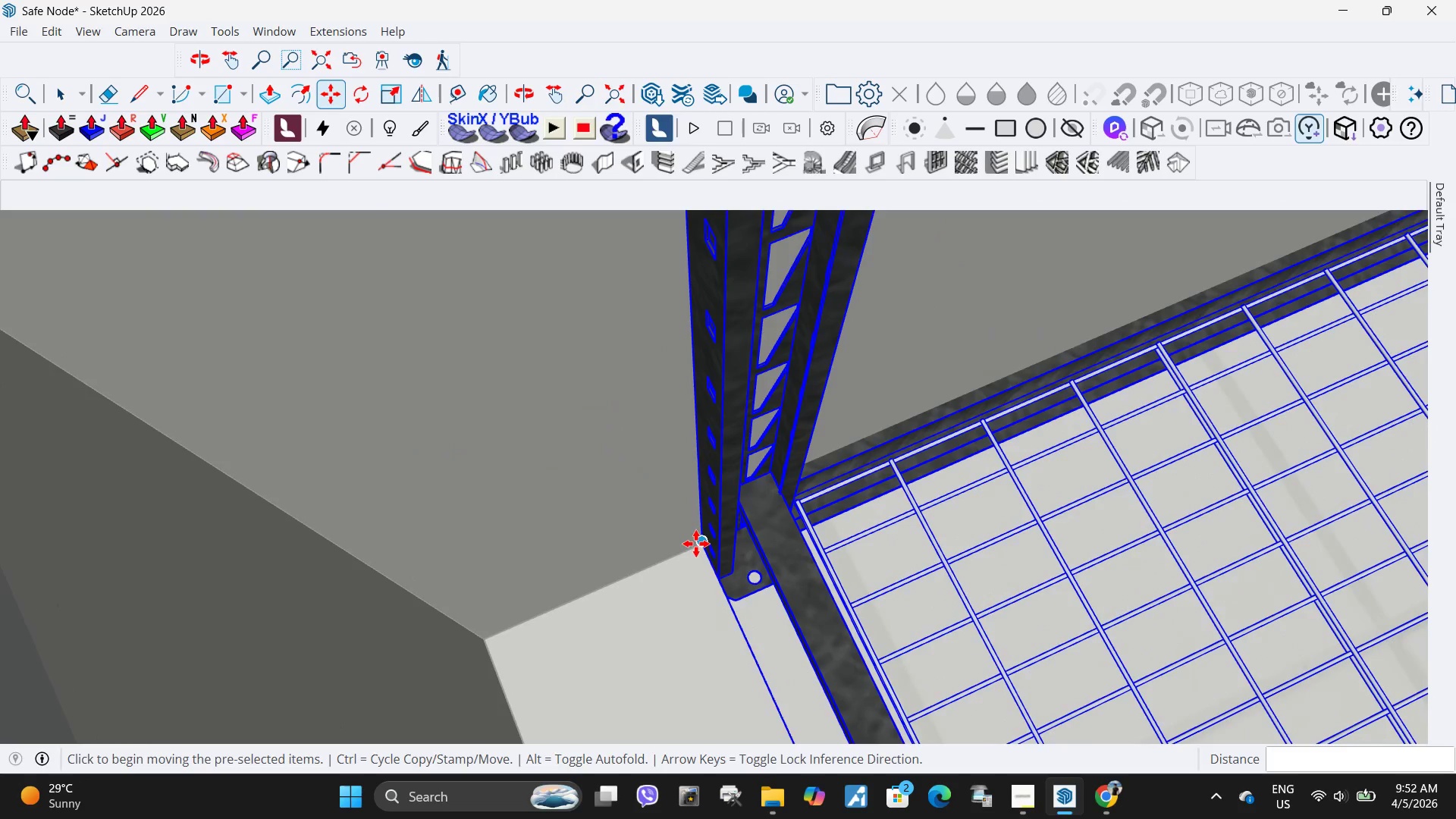 
left_click([696, 544])
 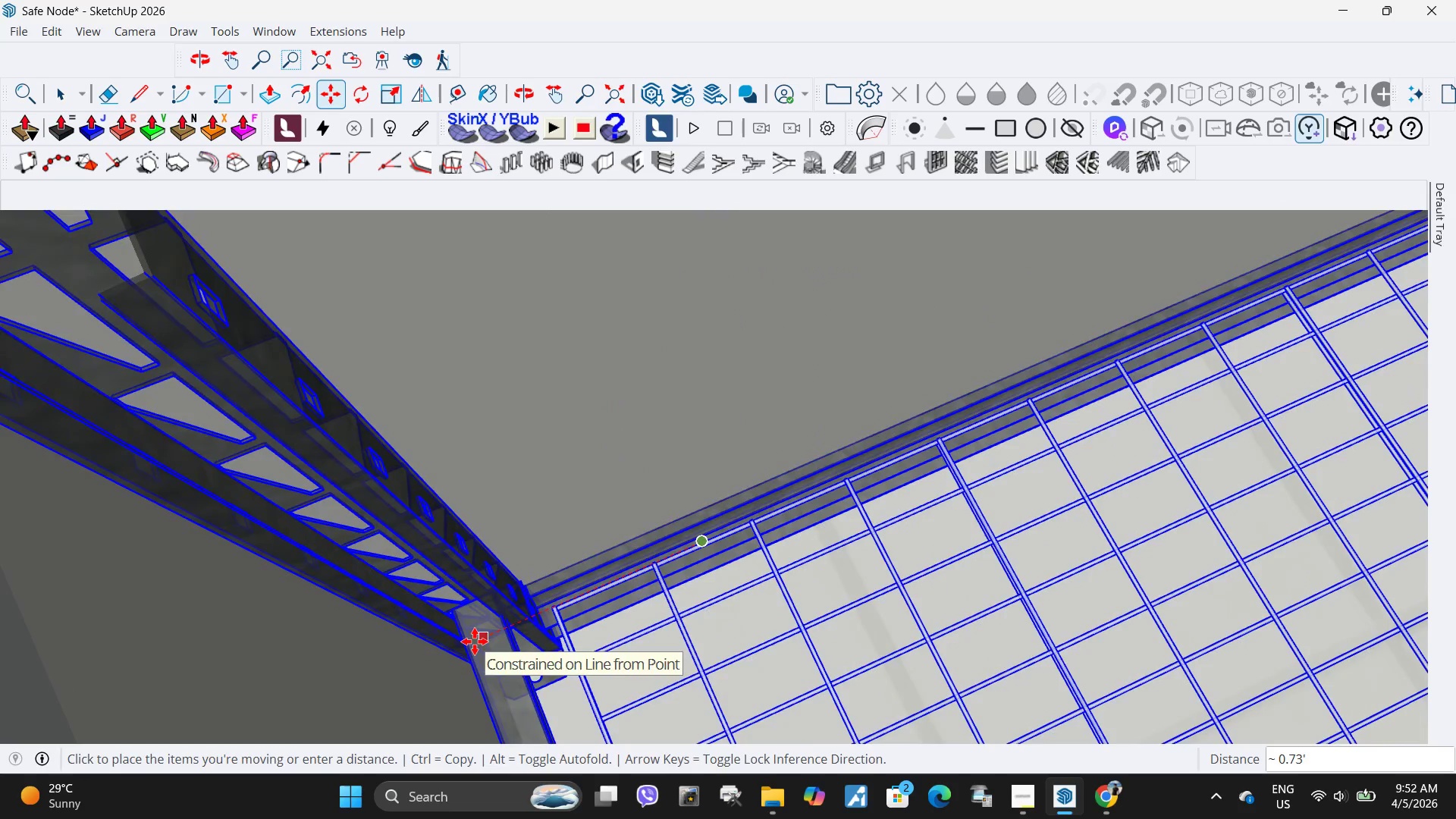 
scroll: coordinate [548, 544], scroll_direction: down, amount: 61.0
 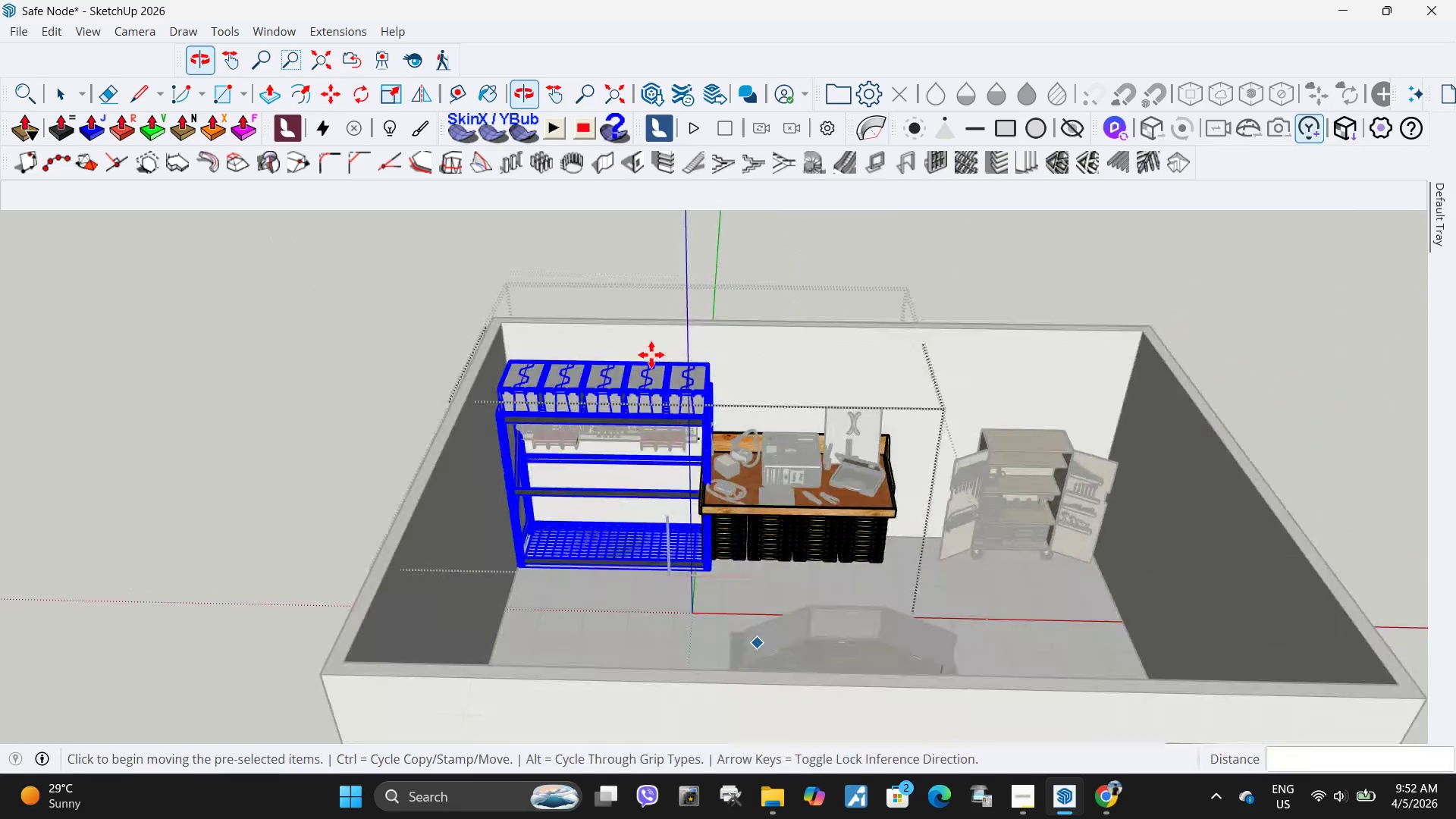 
key(Space)
 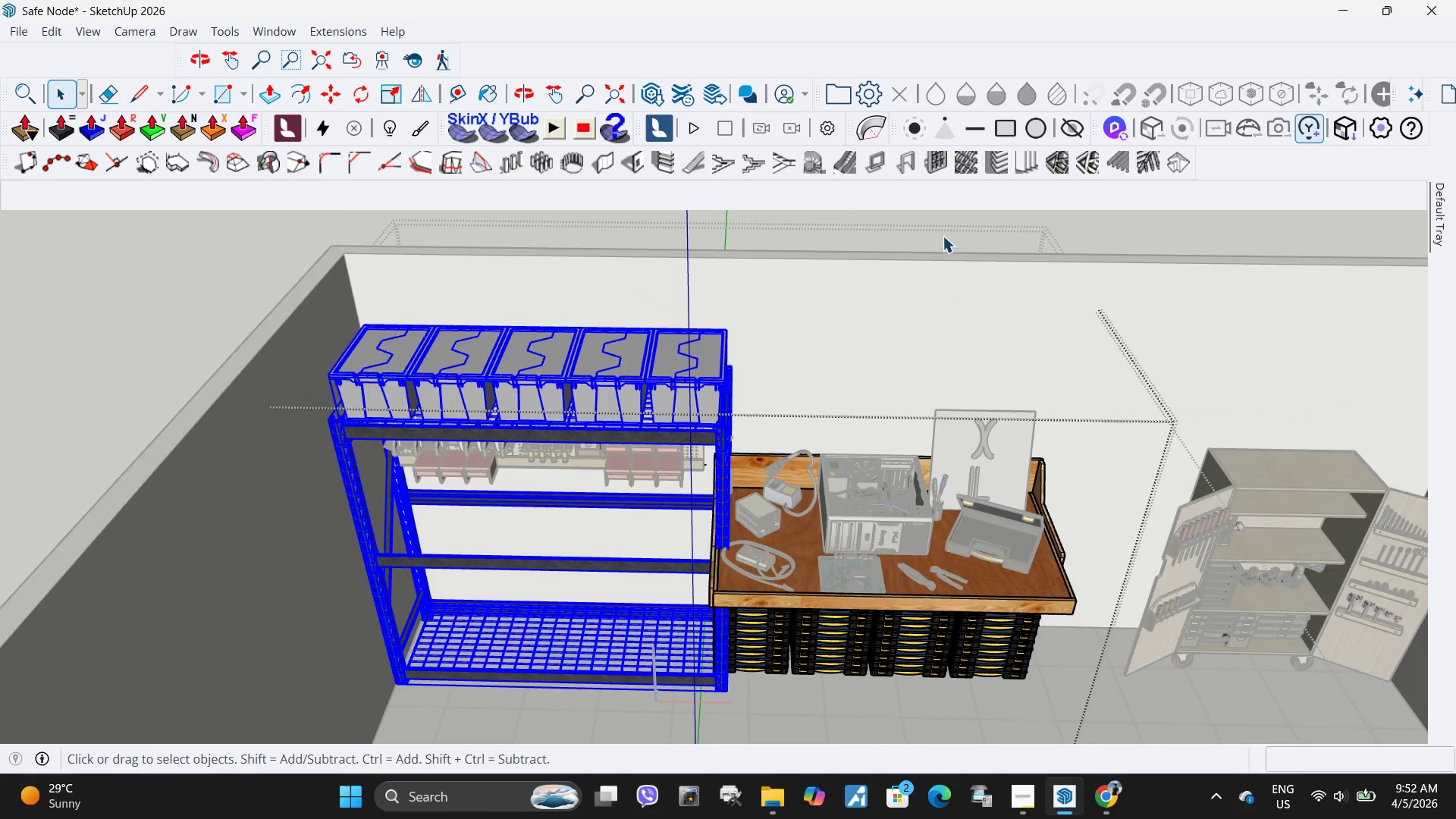 
scroll: coordinate [690, 405], scroll_direction: up, amount: 10.0
 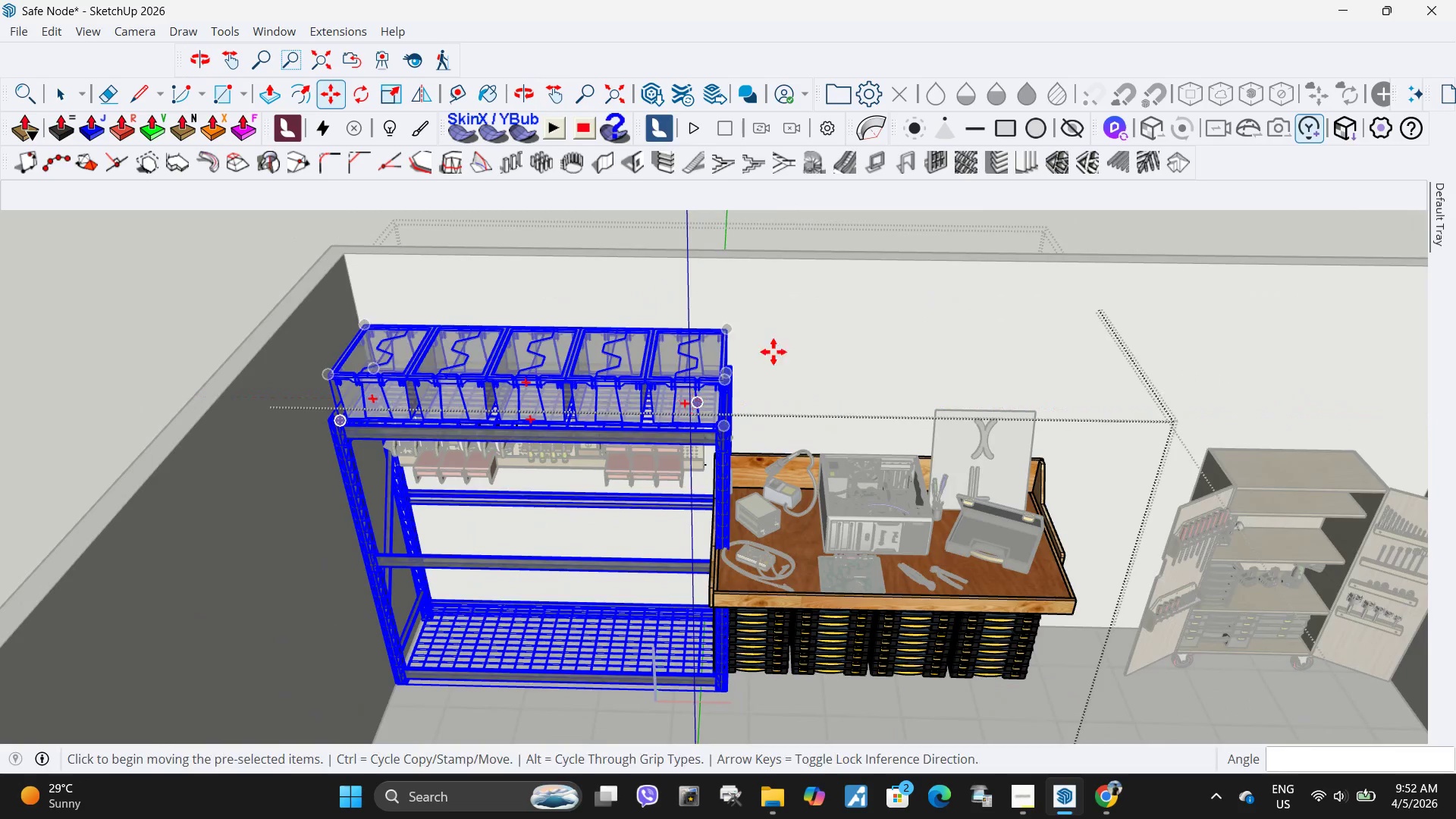 
left_click([943, 236])
 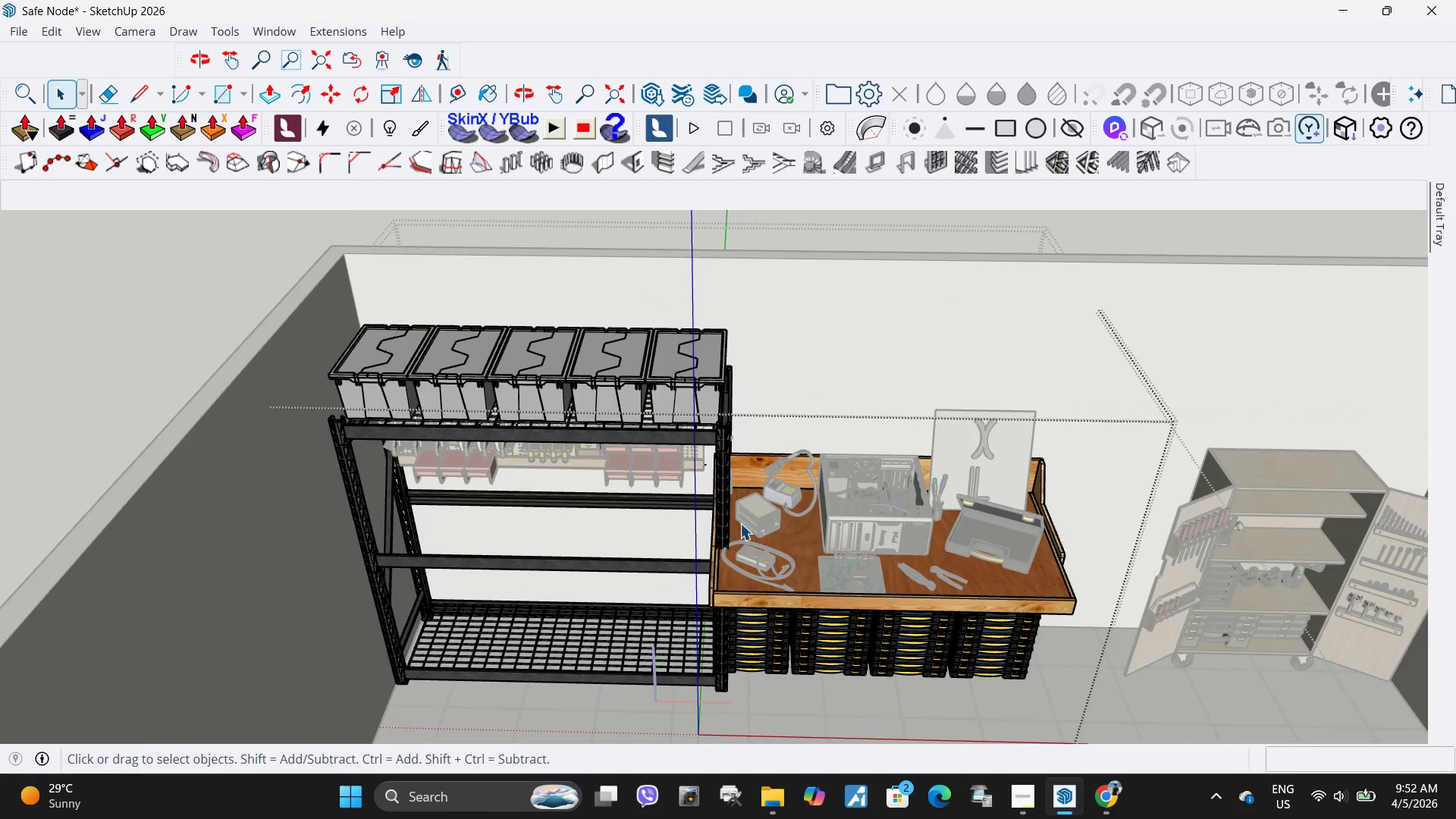 
key(Escape)
 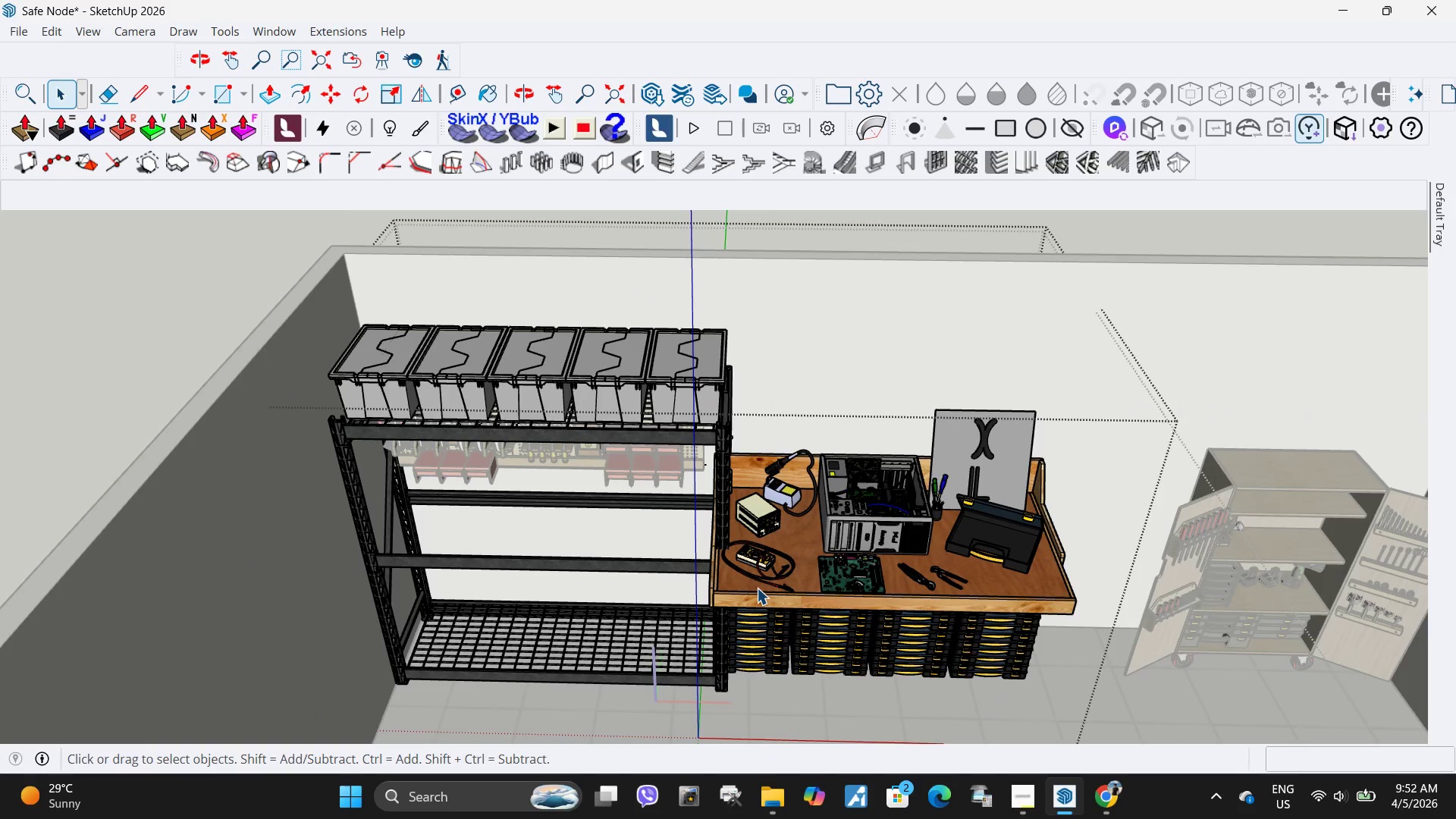 
left_click([757, 588])
 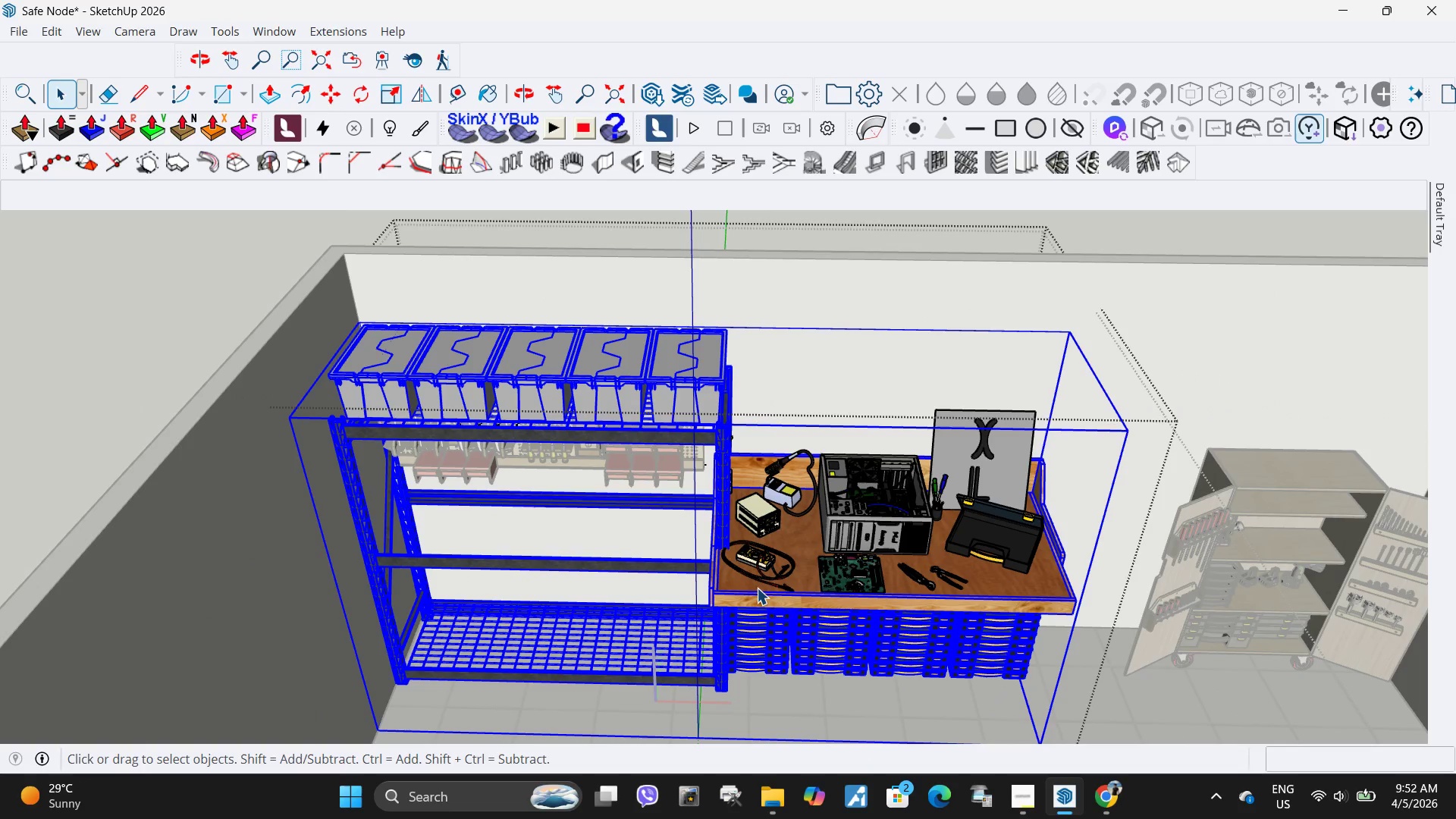 
double_click([757, 588])
 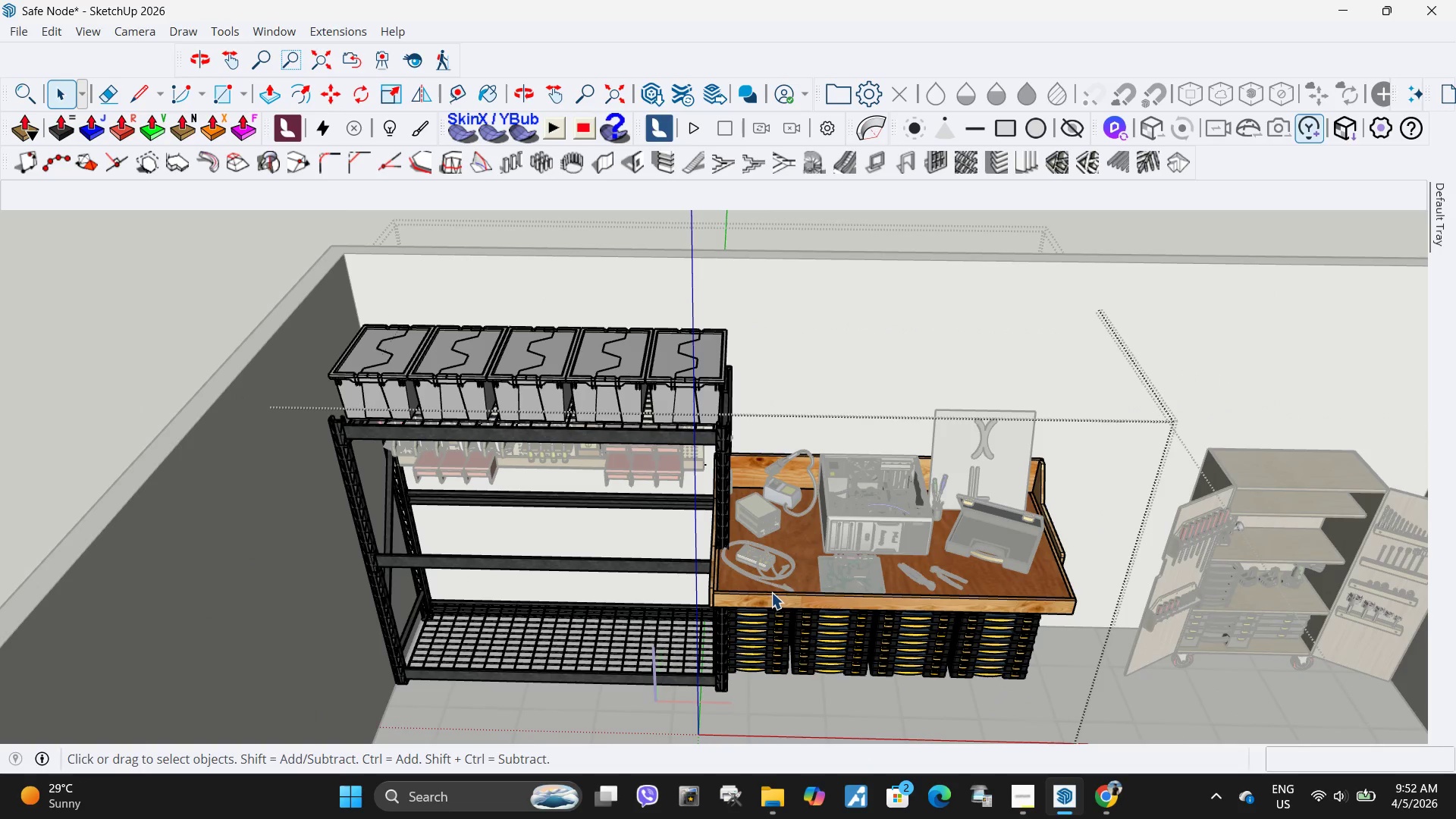 
triple_click([771, 592])
 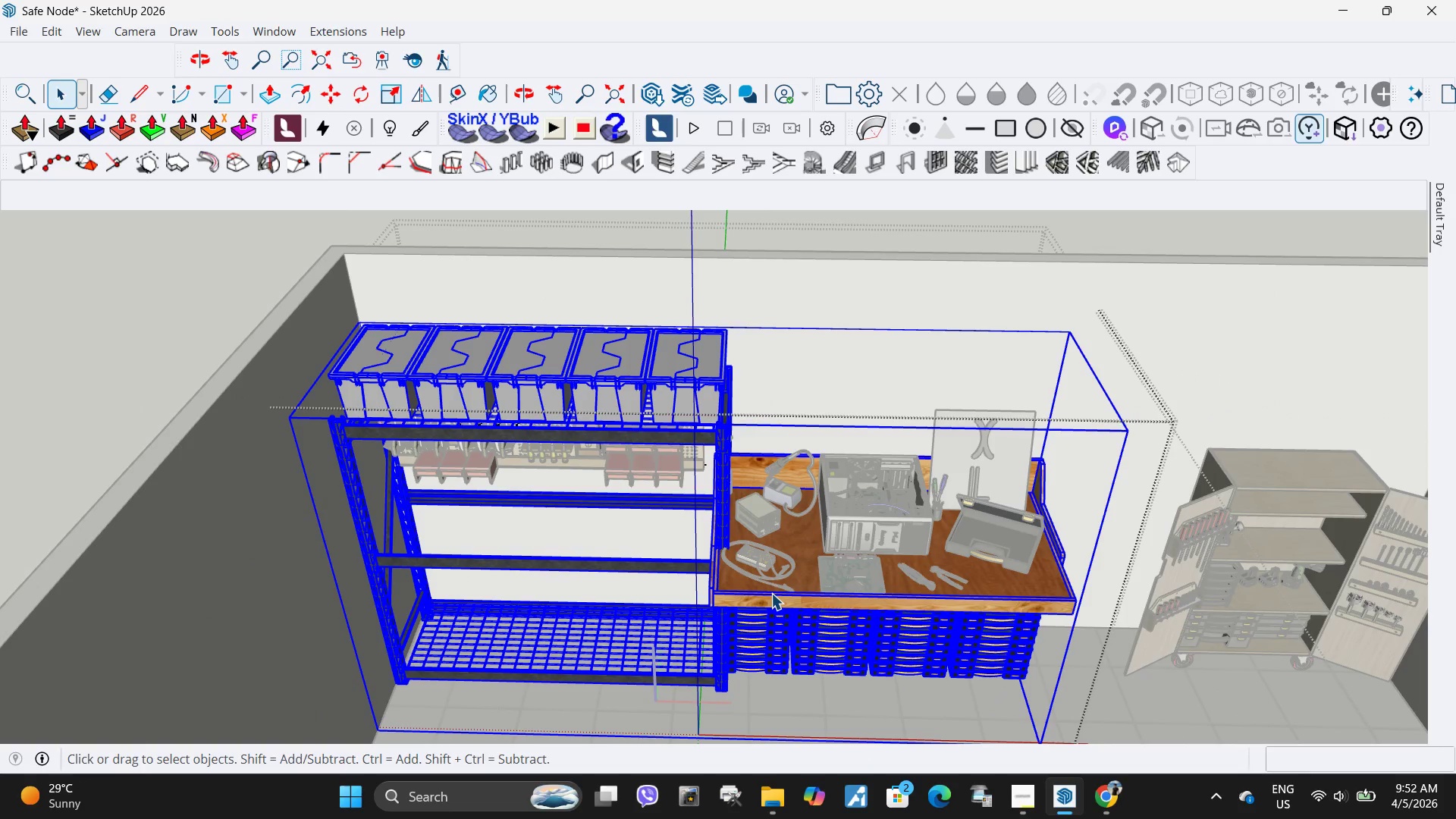 
double_click([771, 593])
 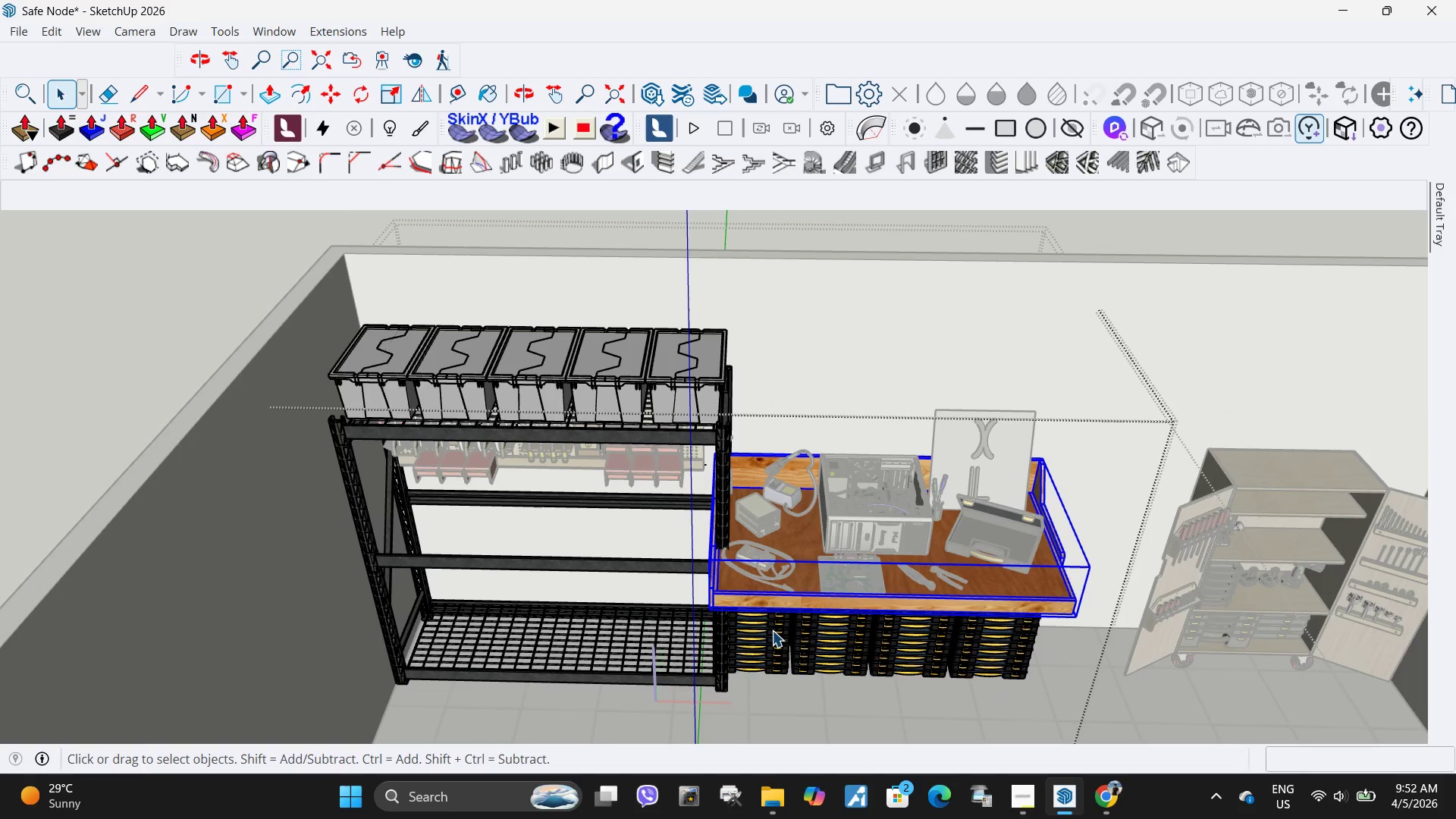 
hold_key(key=ControlLeft, duration=0.77)
left_click([767, 635])
 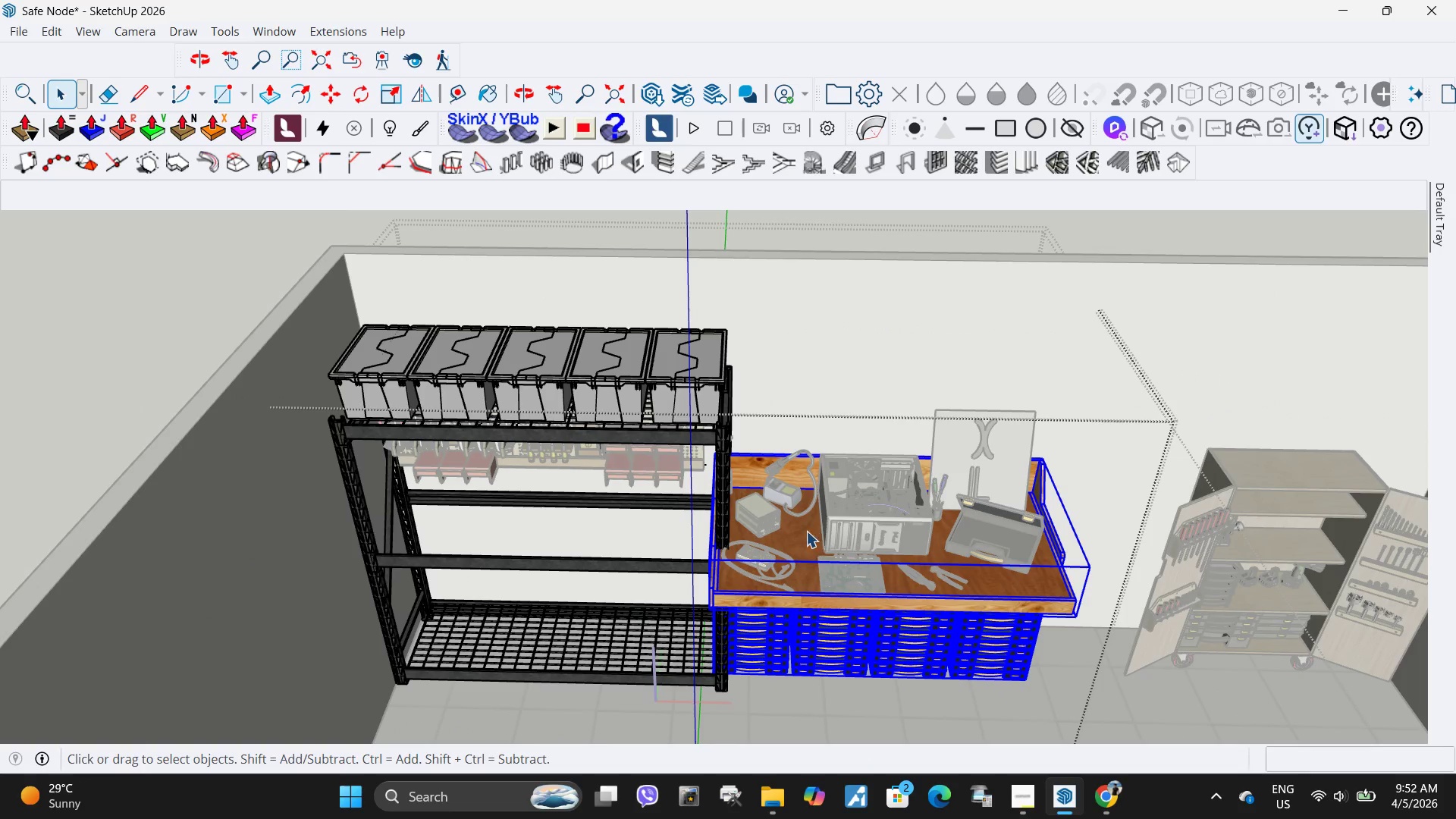 
key(Control+ControlLeft)
 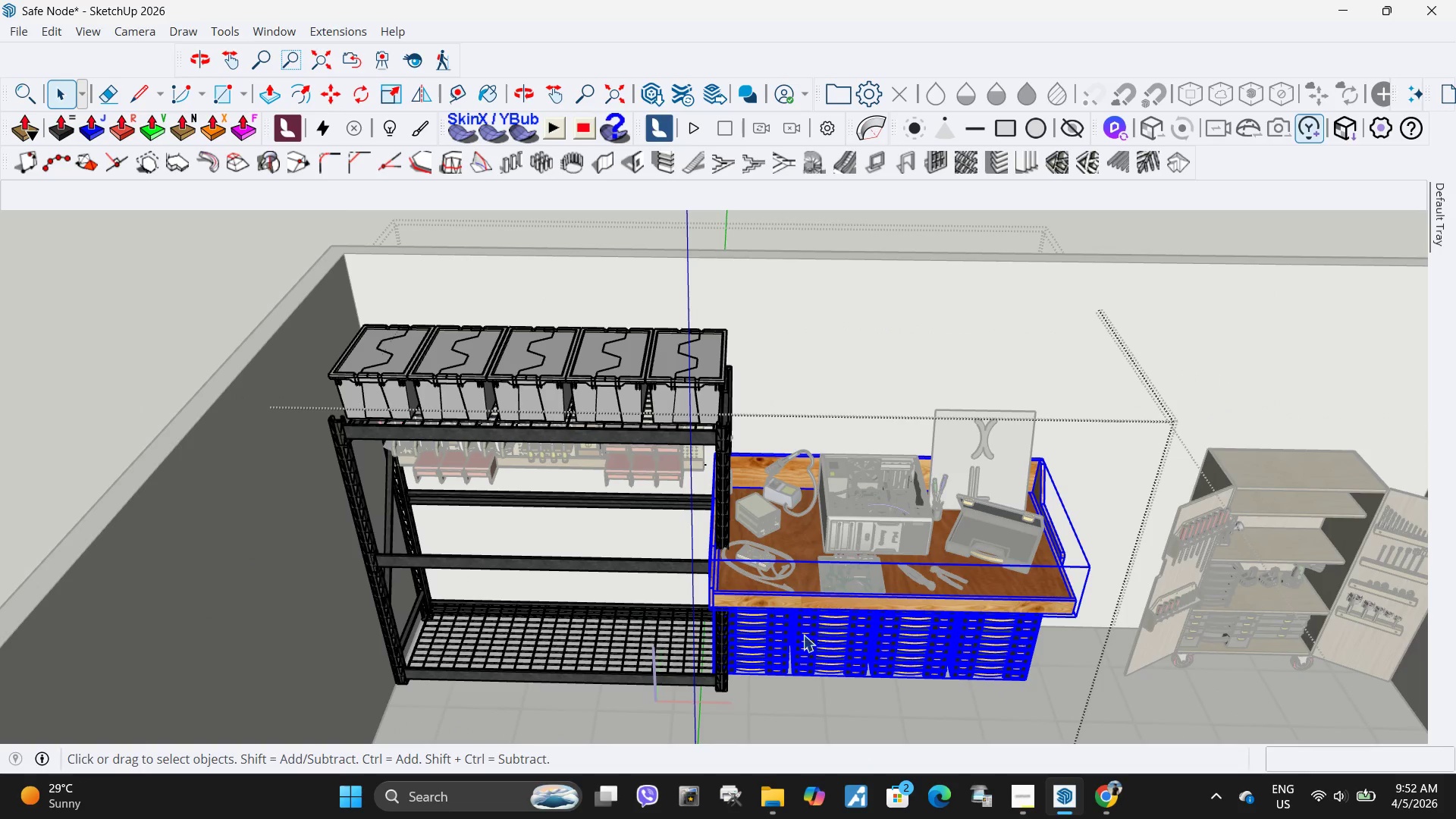 
scroll: coordinate [784, 366], scroll_direction: up, amount: 8.0
 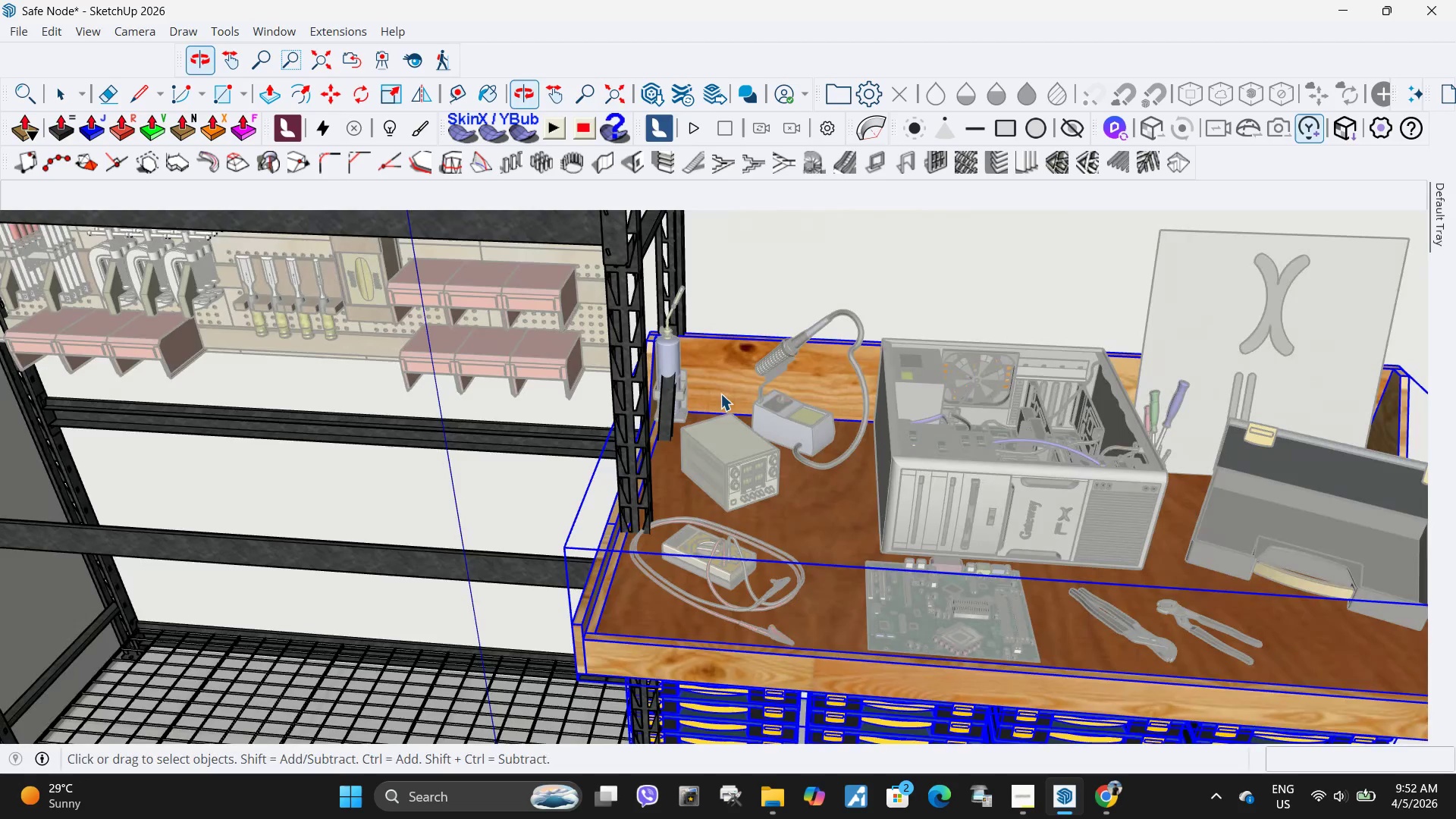 
scroll: coordinate [723, 394], scroll_direction: down, amount: 3.0
 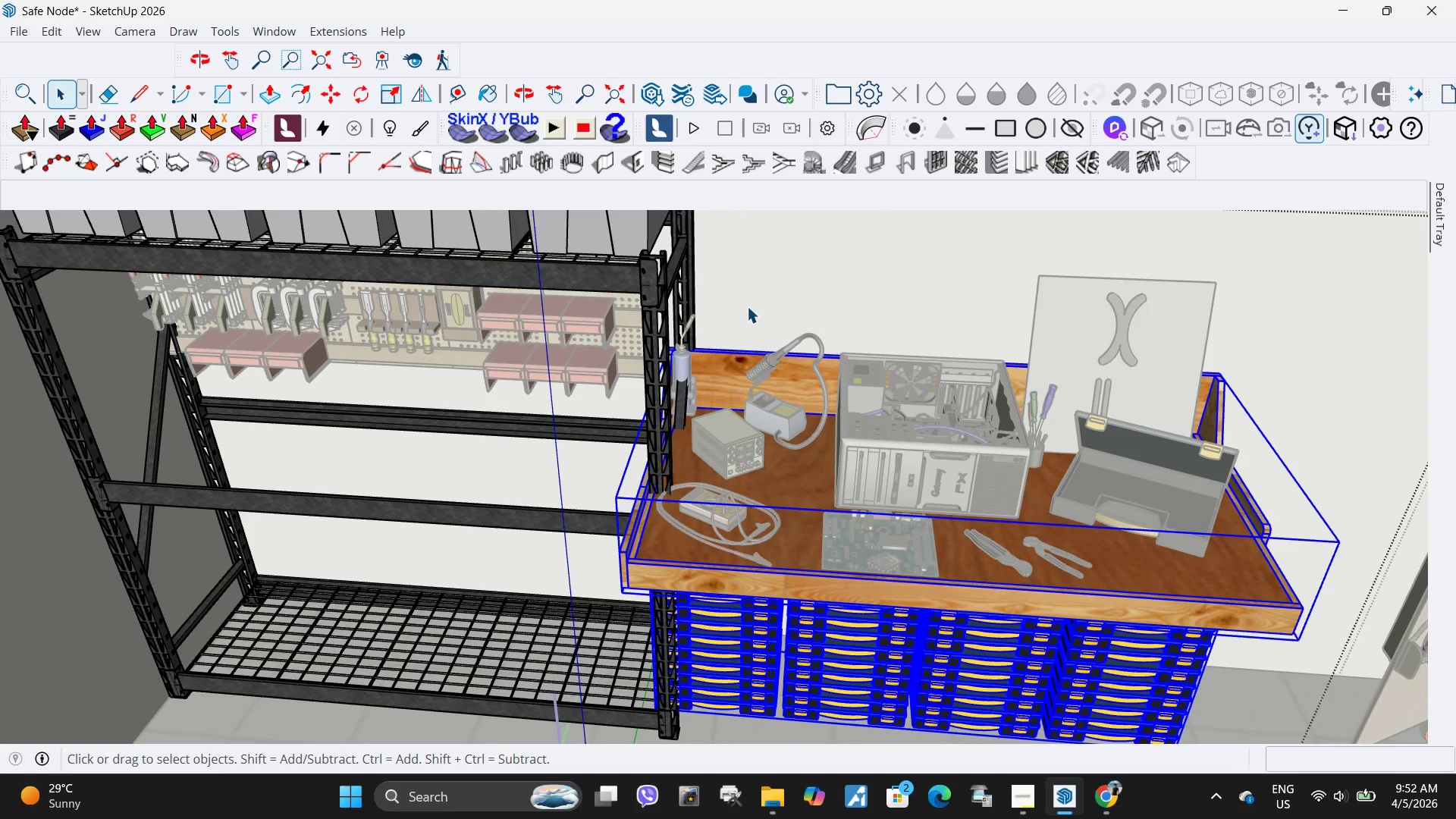 
key(M)
 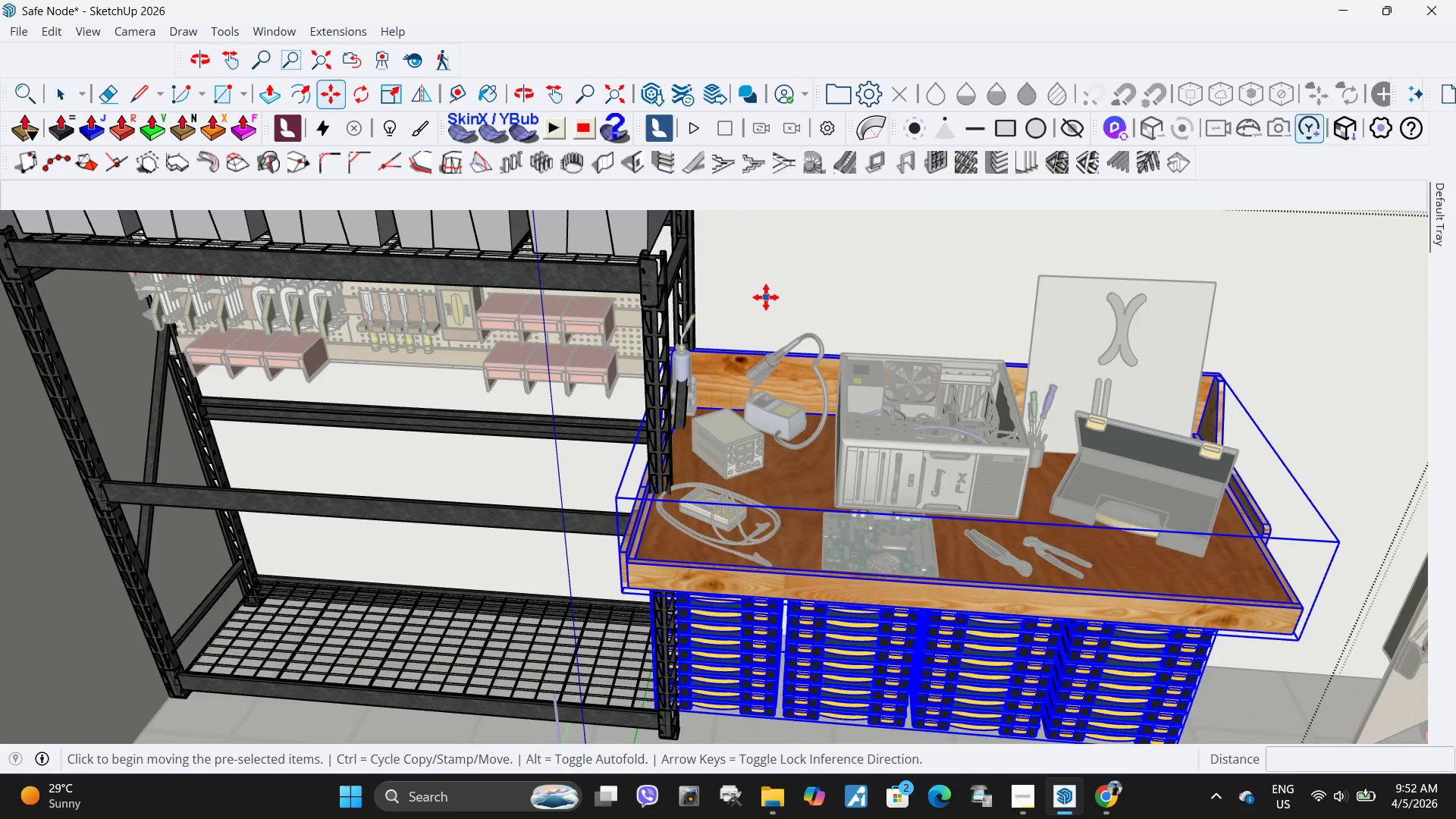 
left_click([766, 297])
 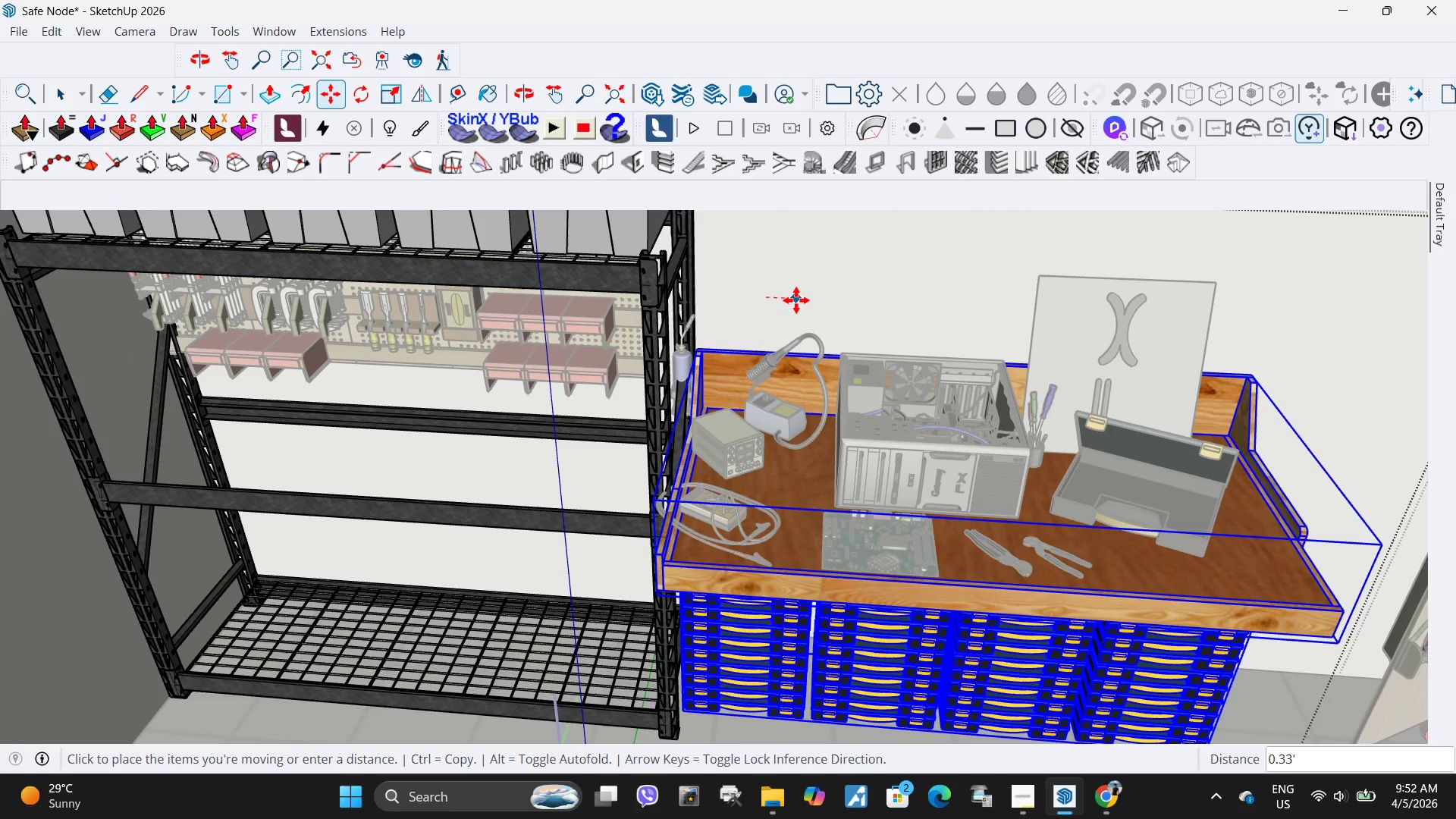 
mouse_move([827, 300])
 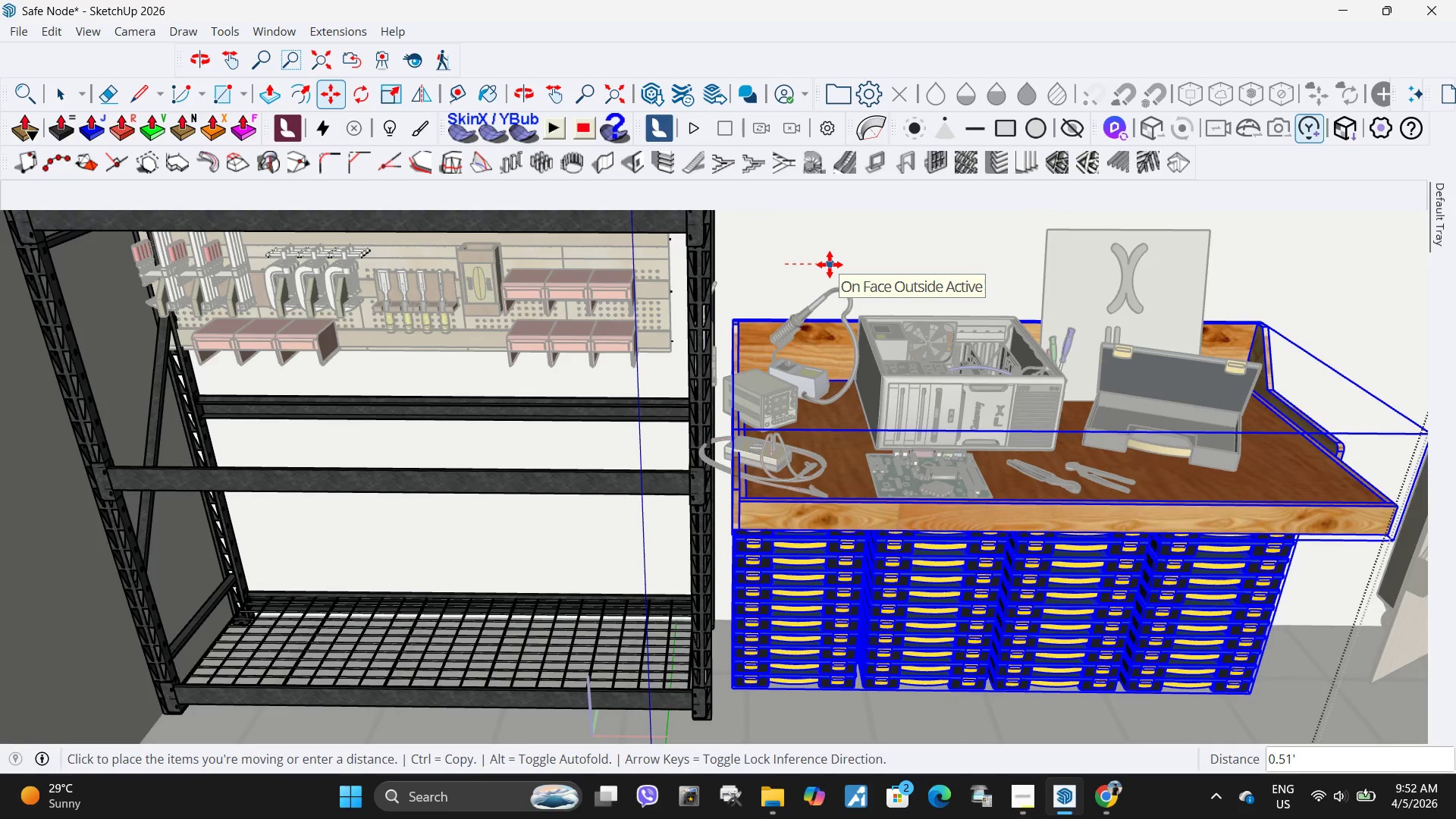 
key(NumpadDecimal)
 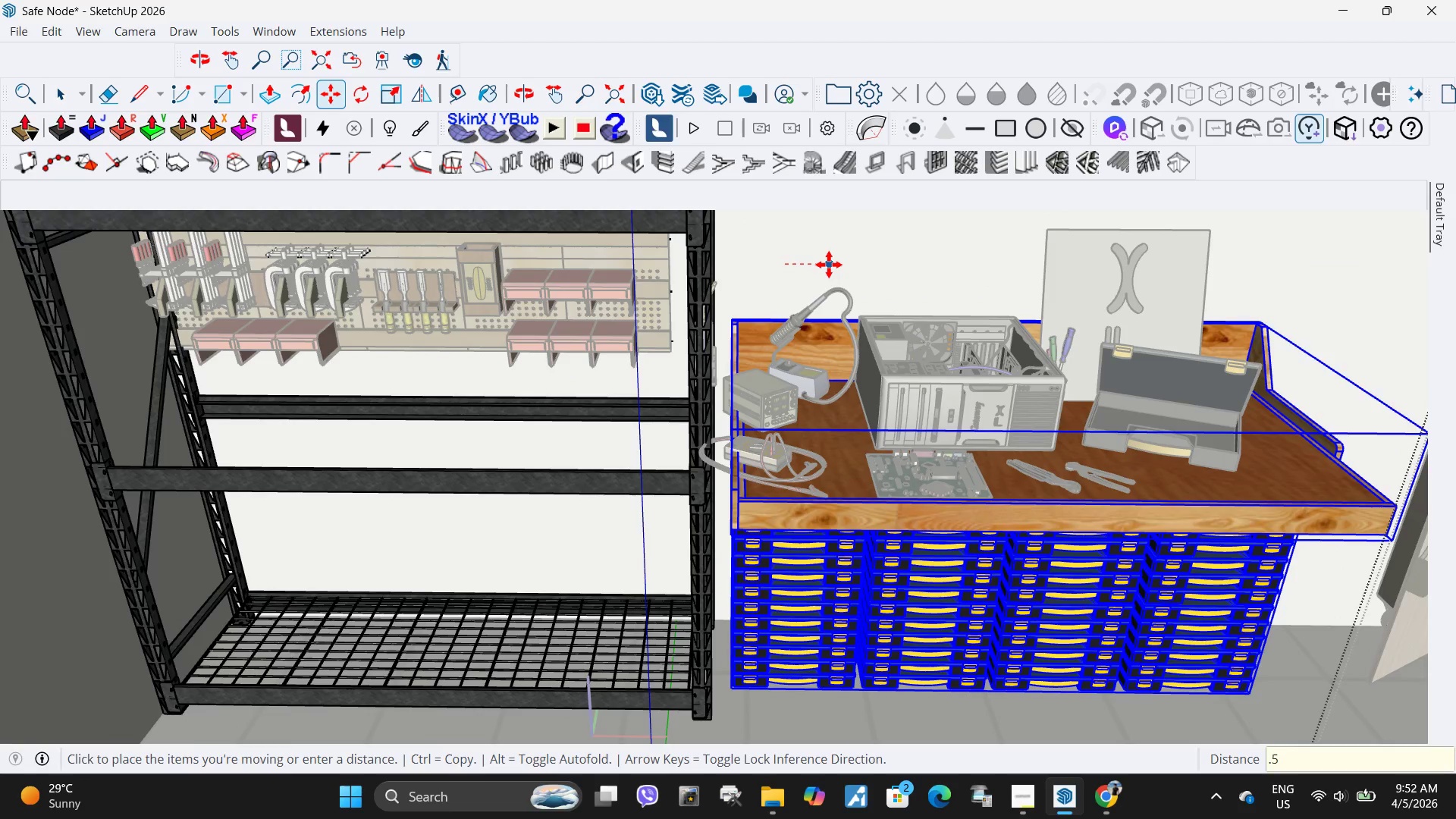 
key(Numpad5)
 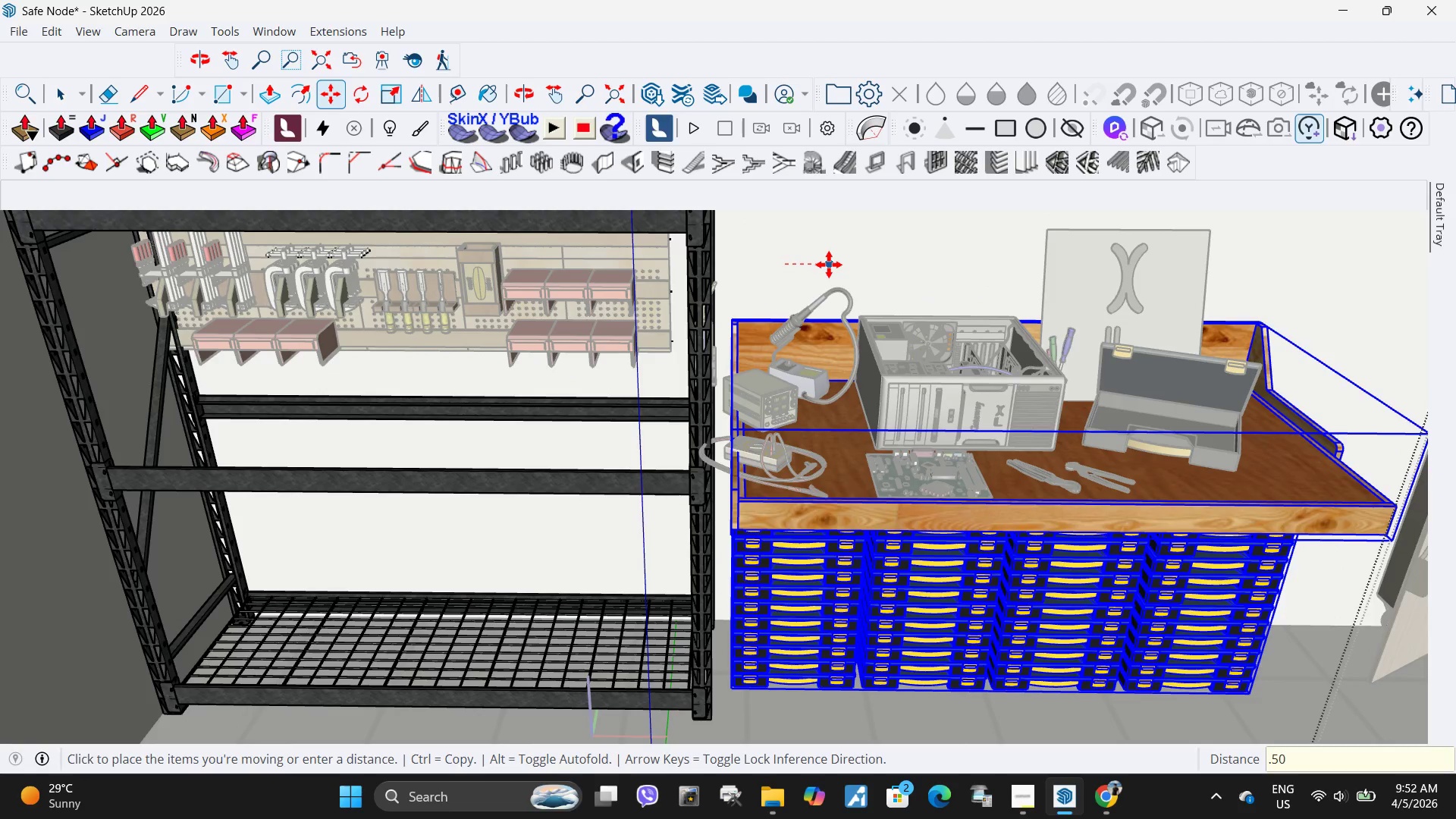 
key(Numpad0)
 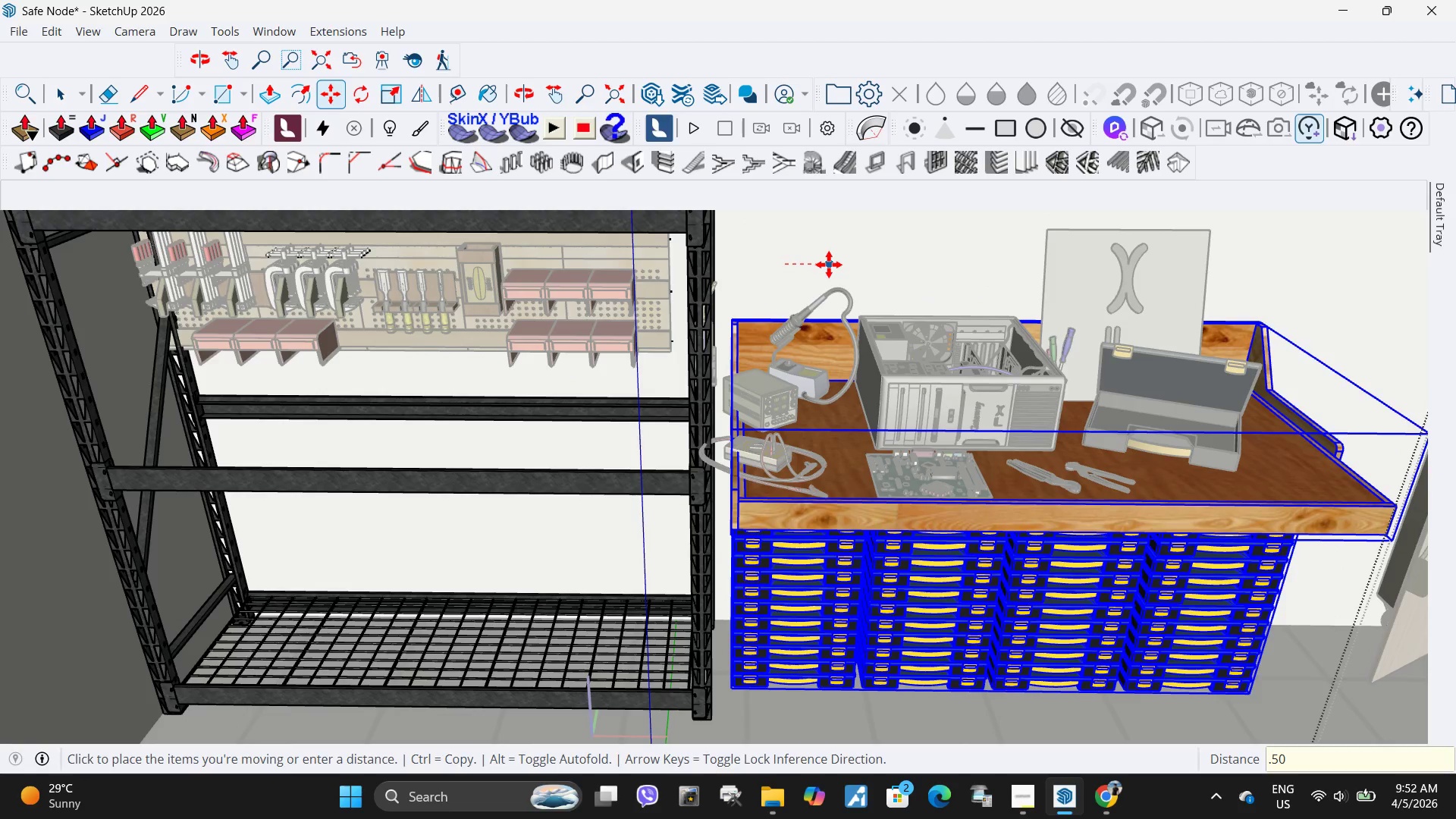 
key(NumpadEnter)
 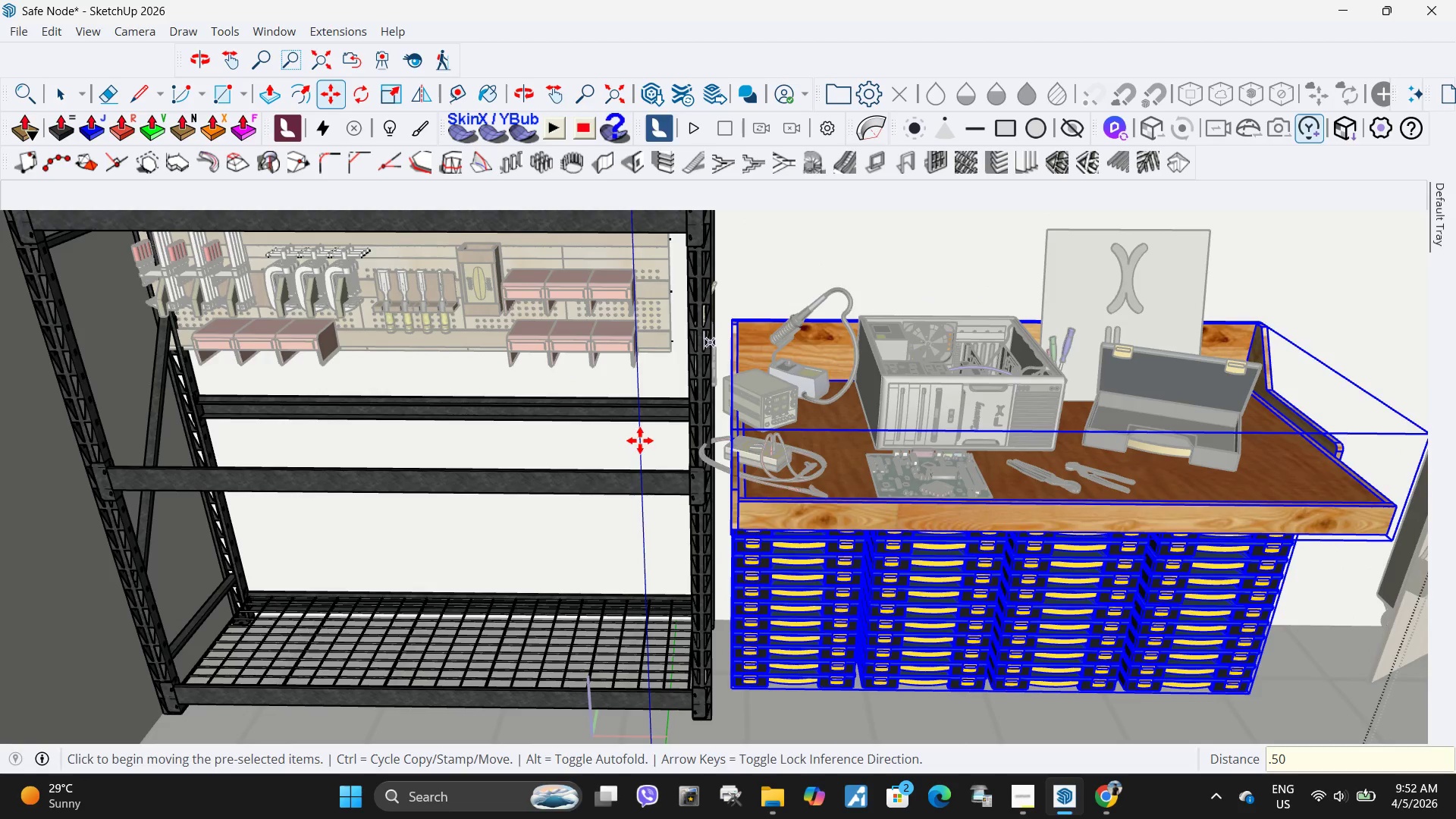 
key(Space)
 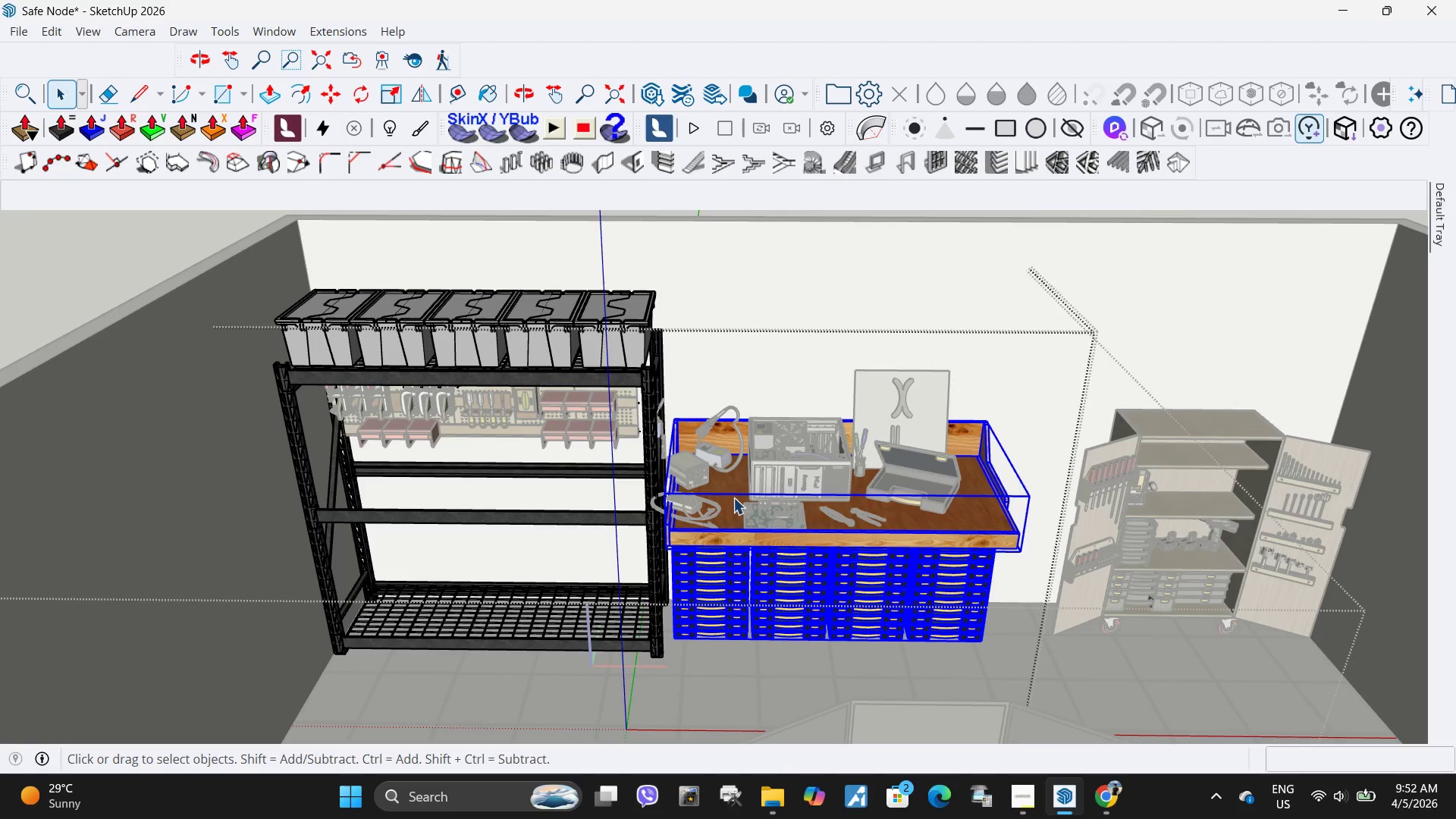 
scroll: coordinate [579, 586], scroll_direction: down, amount: 5.0
 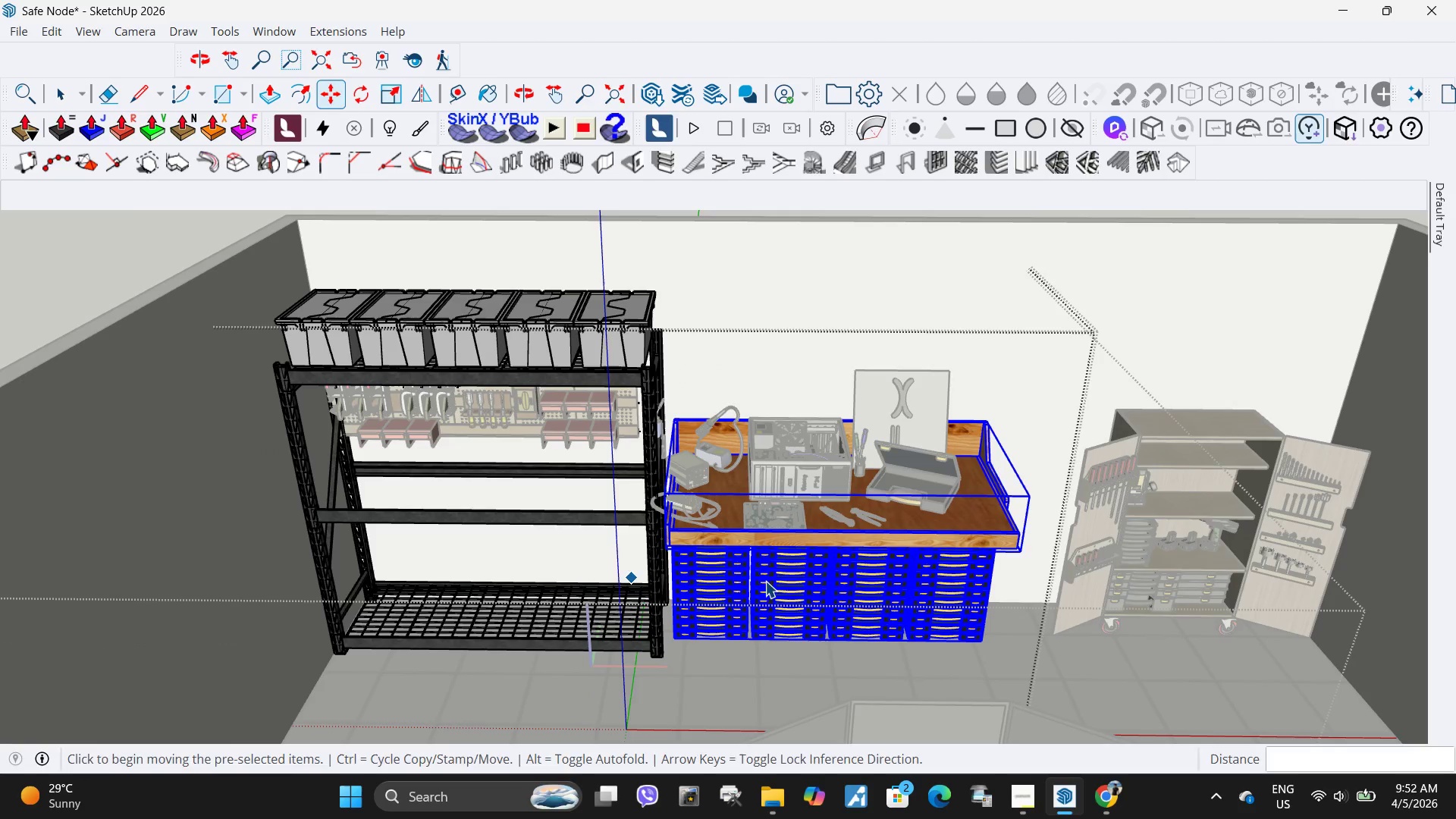 
key(Escape)
 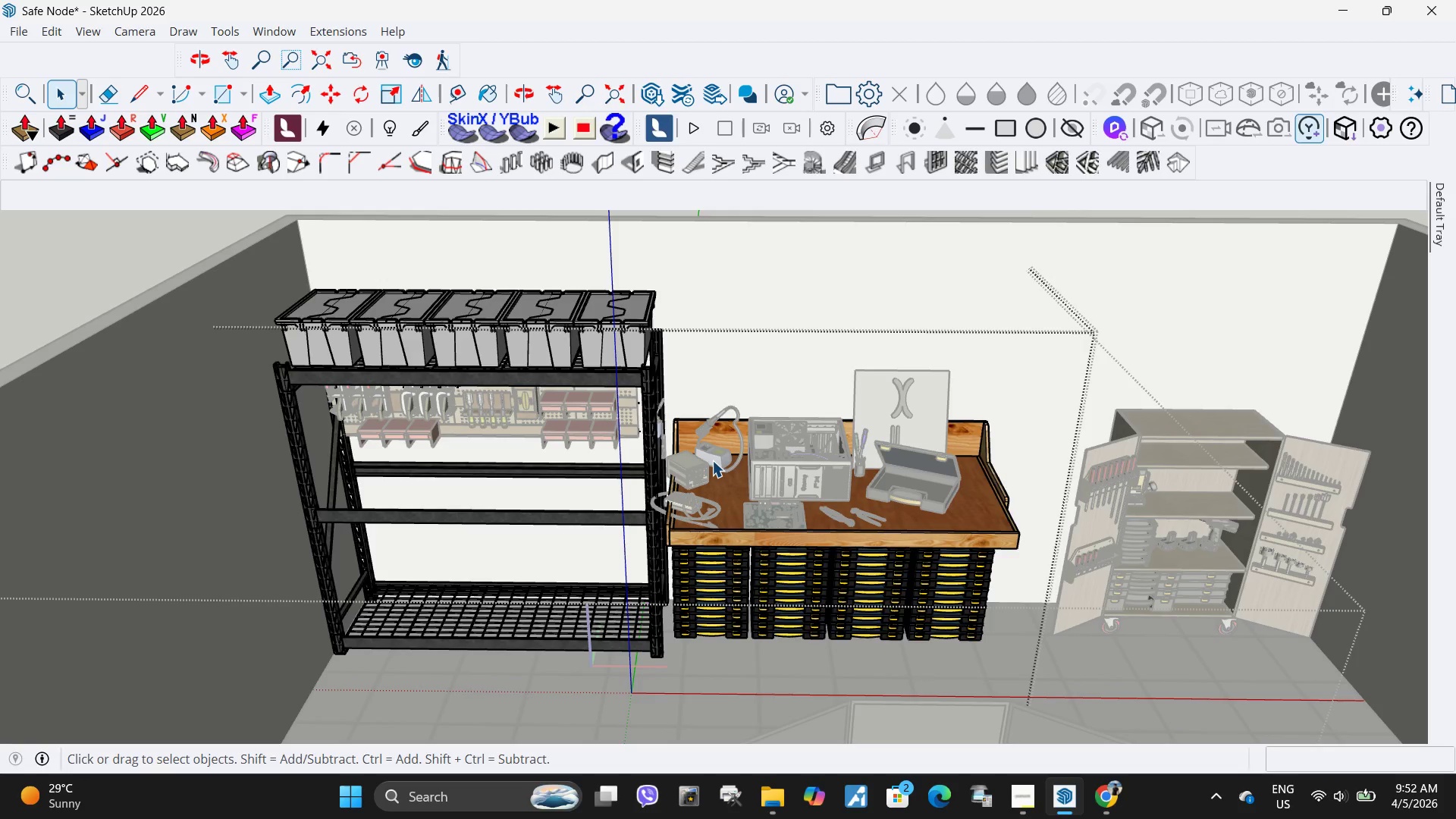 
double_click([712, 460])
 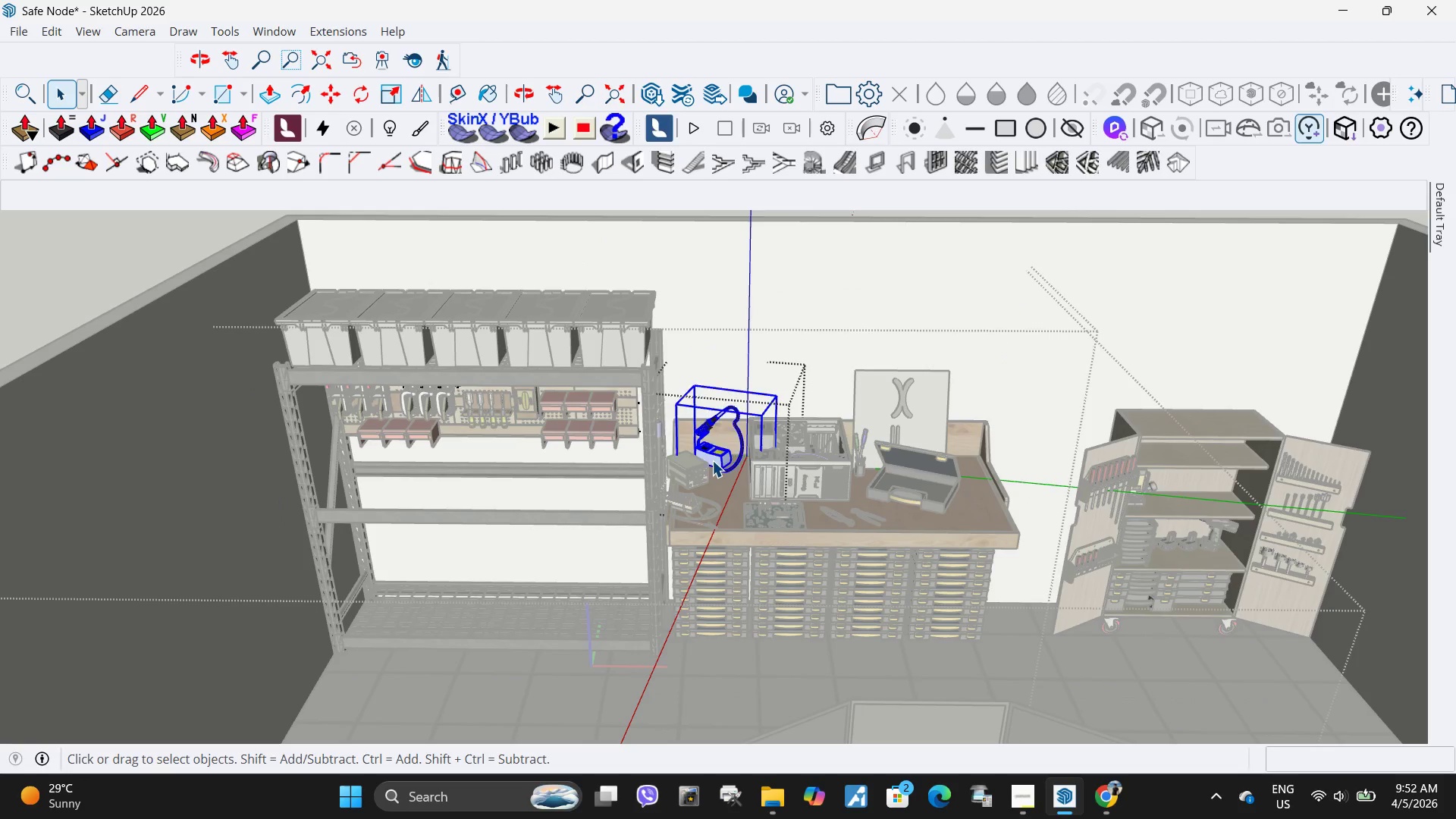 
triple_click([712, 460])
 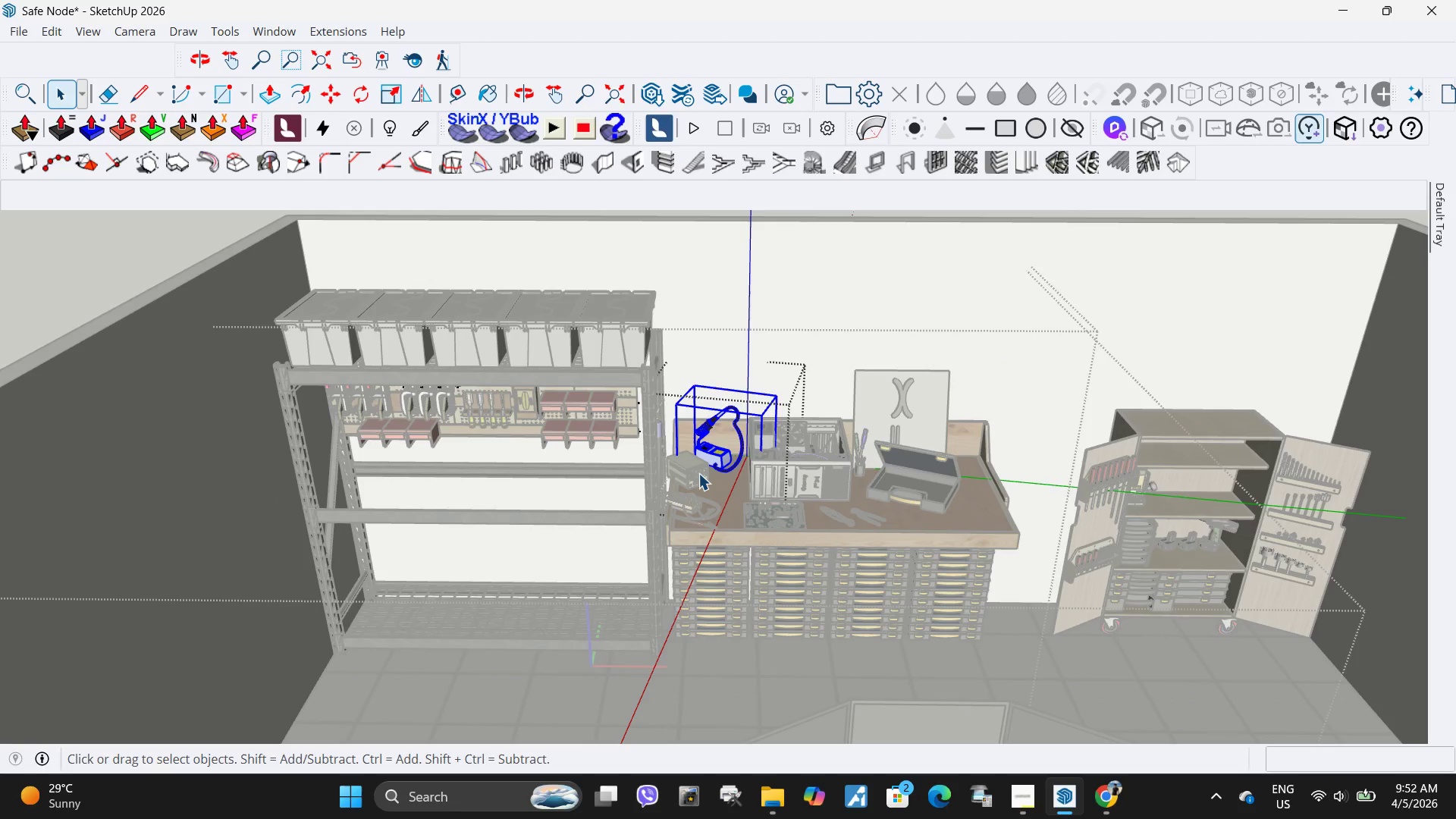 
key(Escape)
 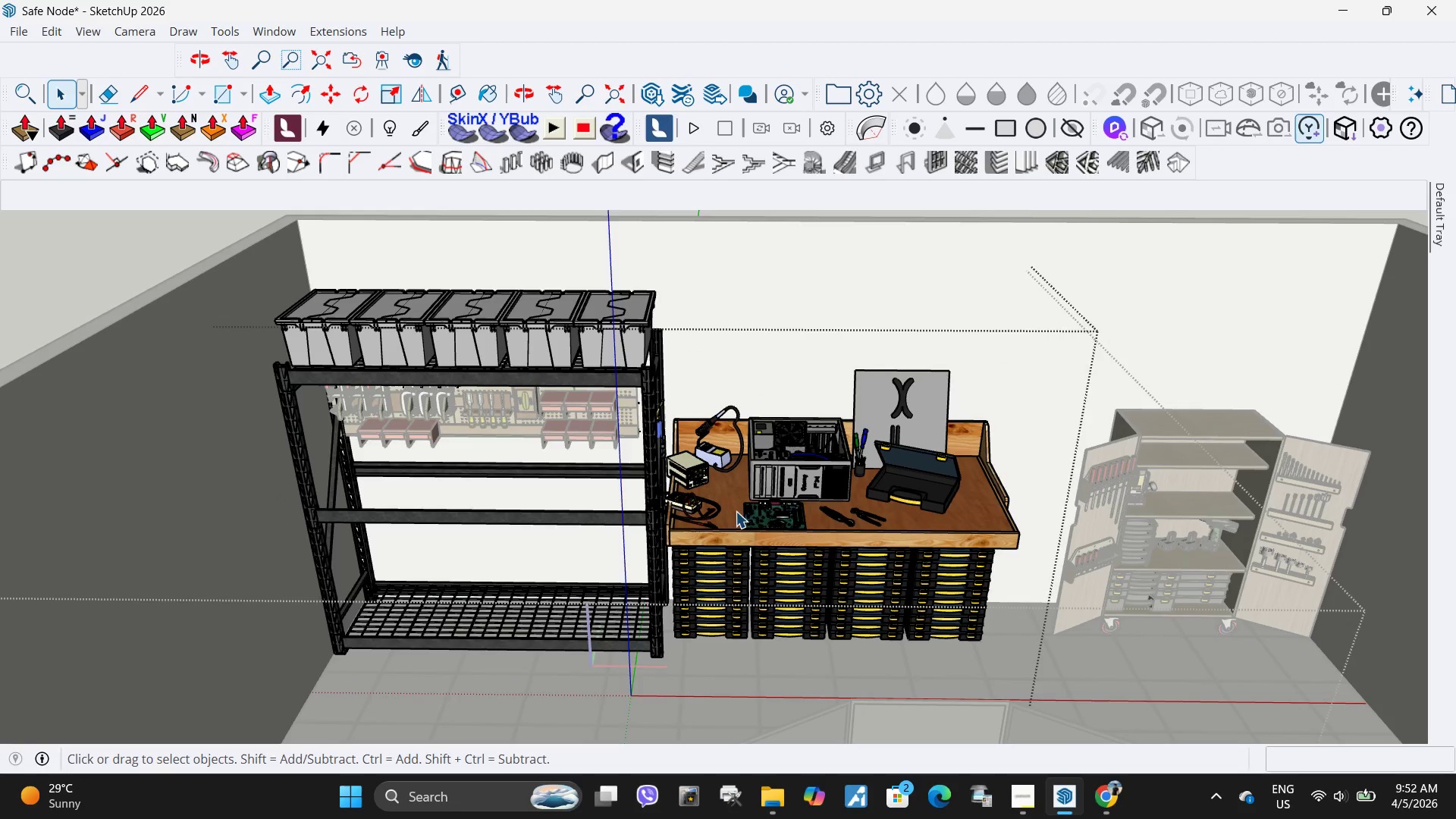 
key(Escape)
 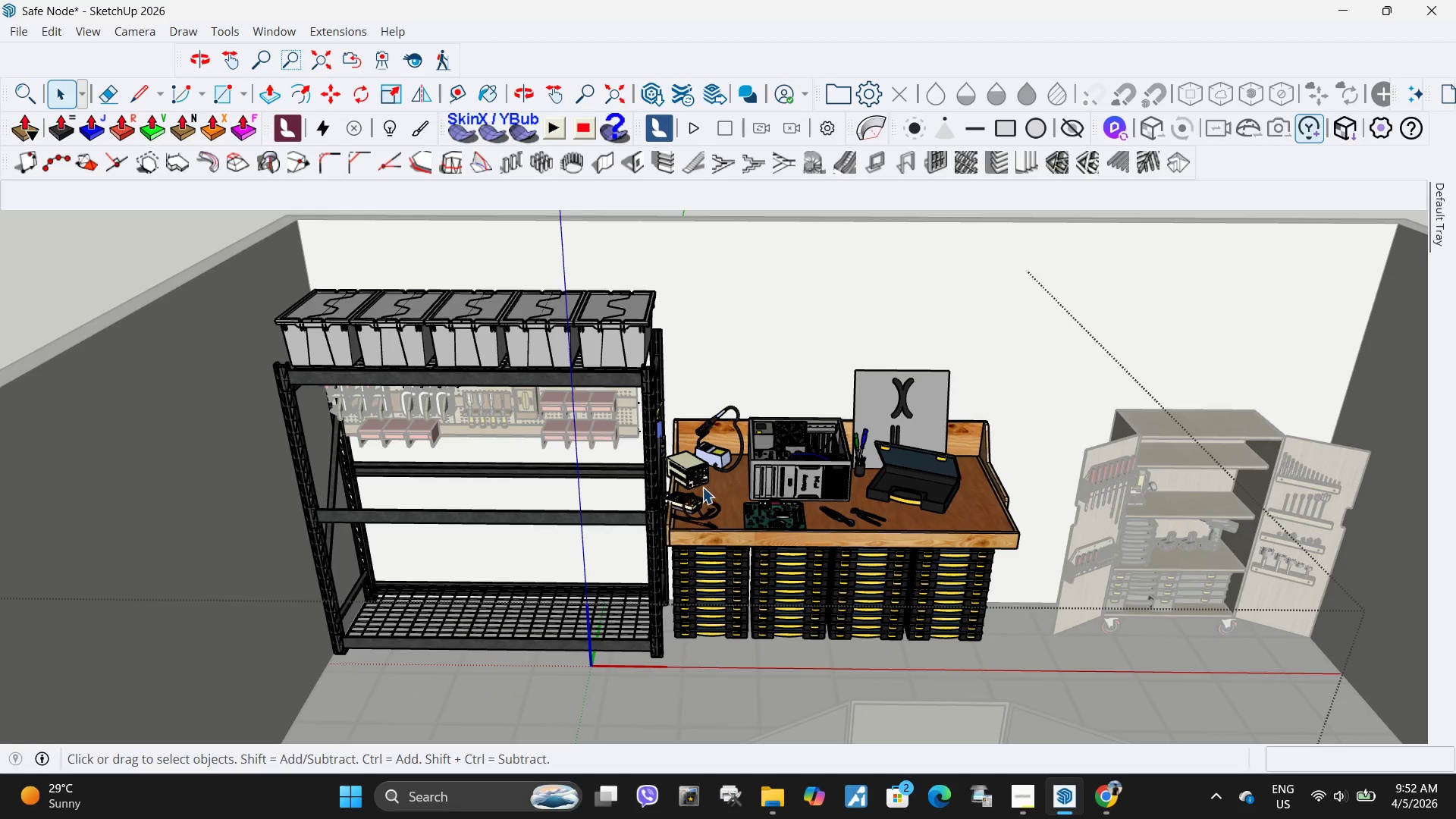 
left_click([702, 486])
 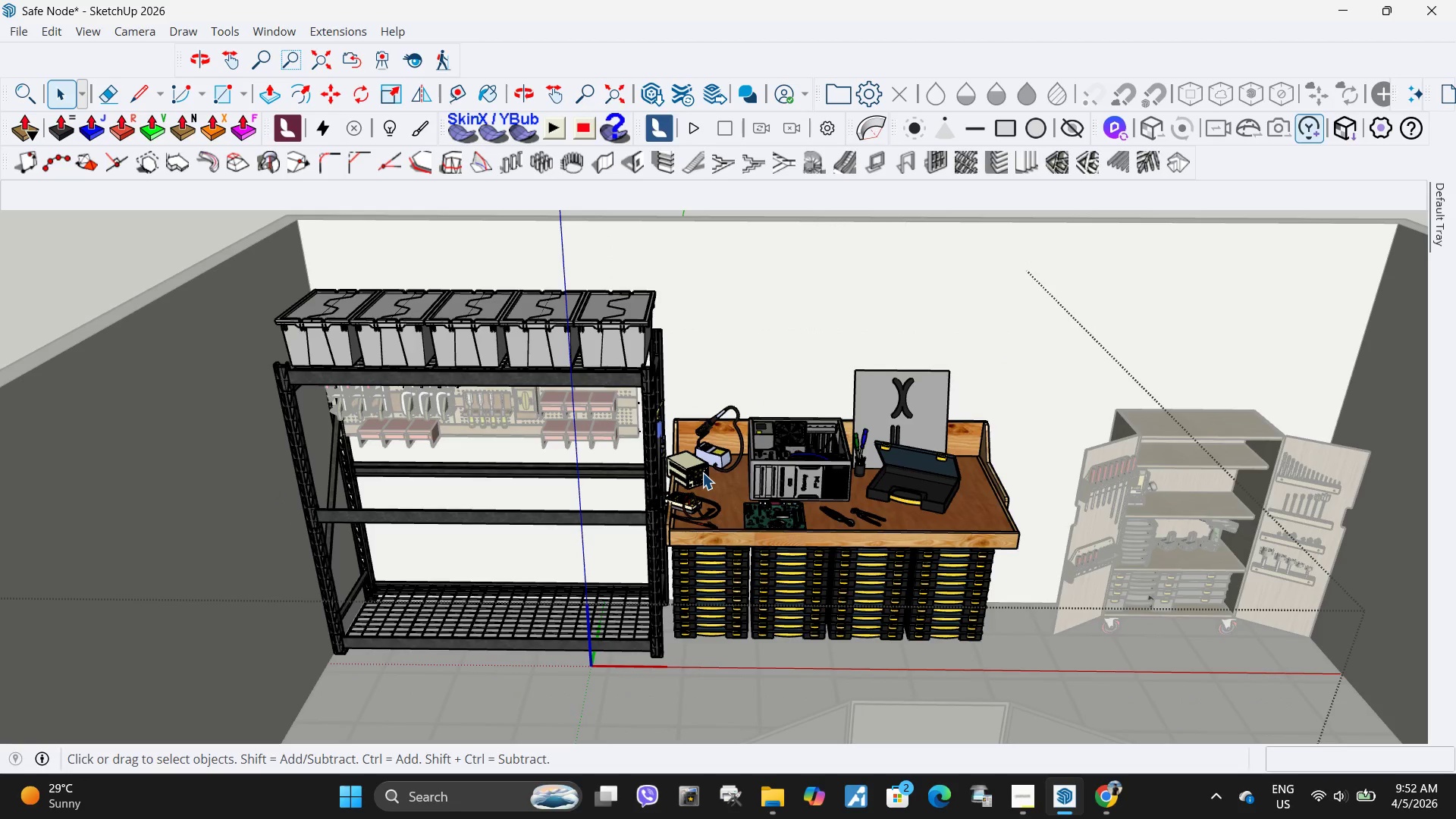 
double_click([702, 472])
 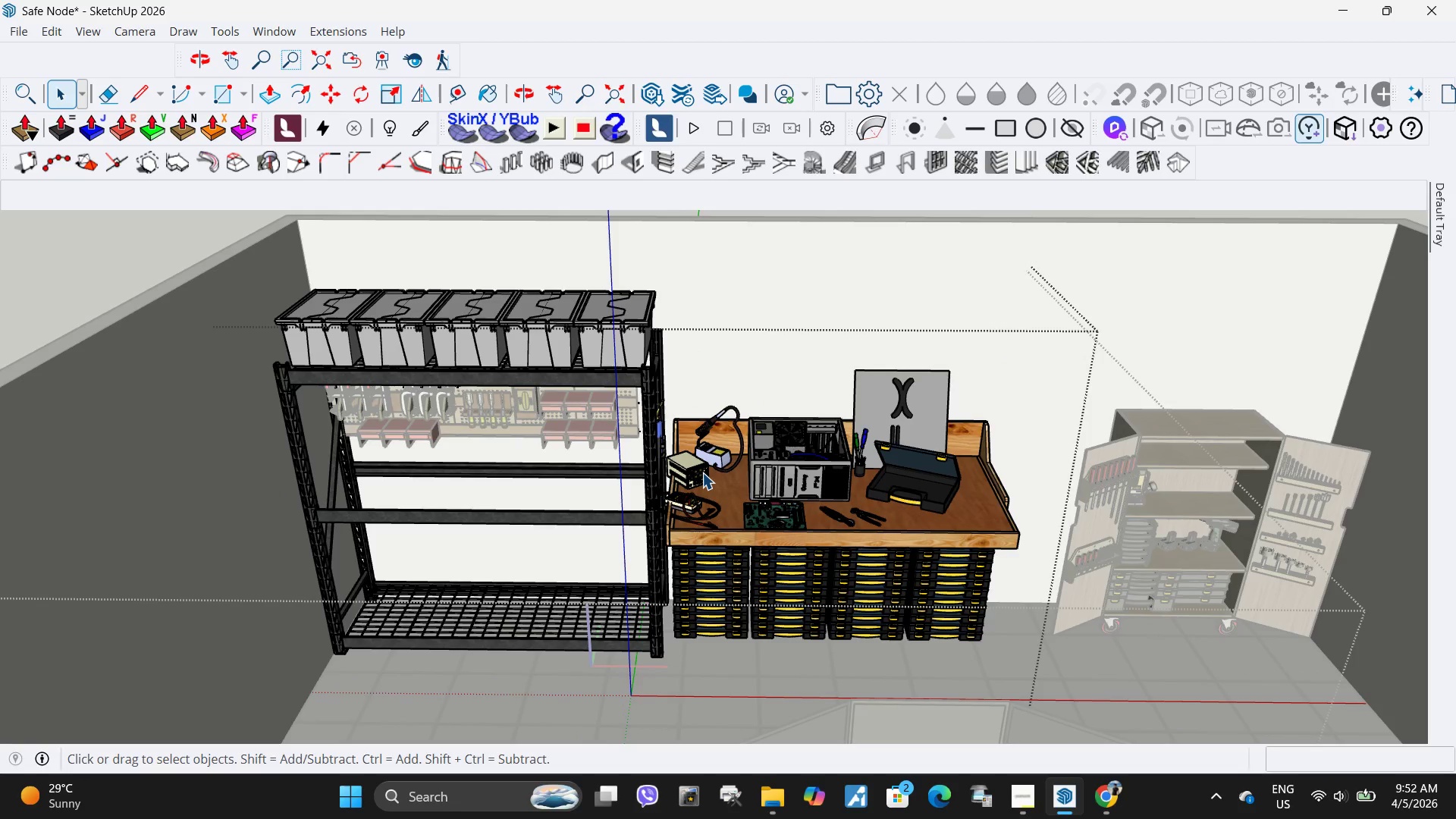 
left_click([702, 472])
 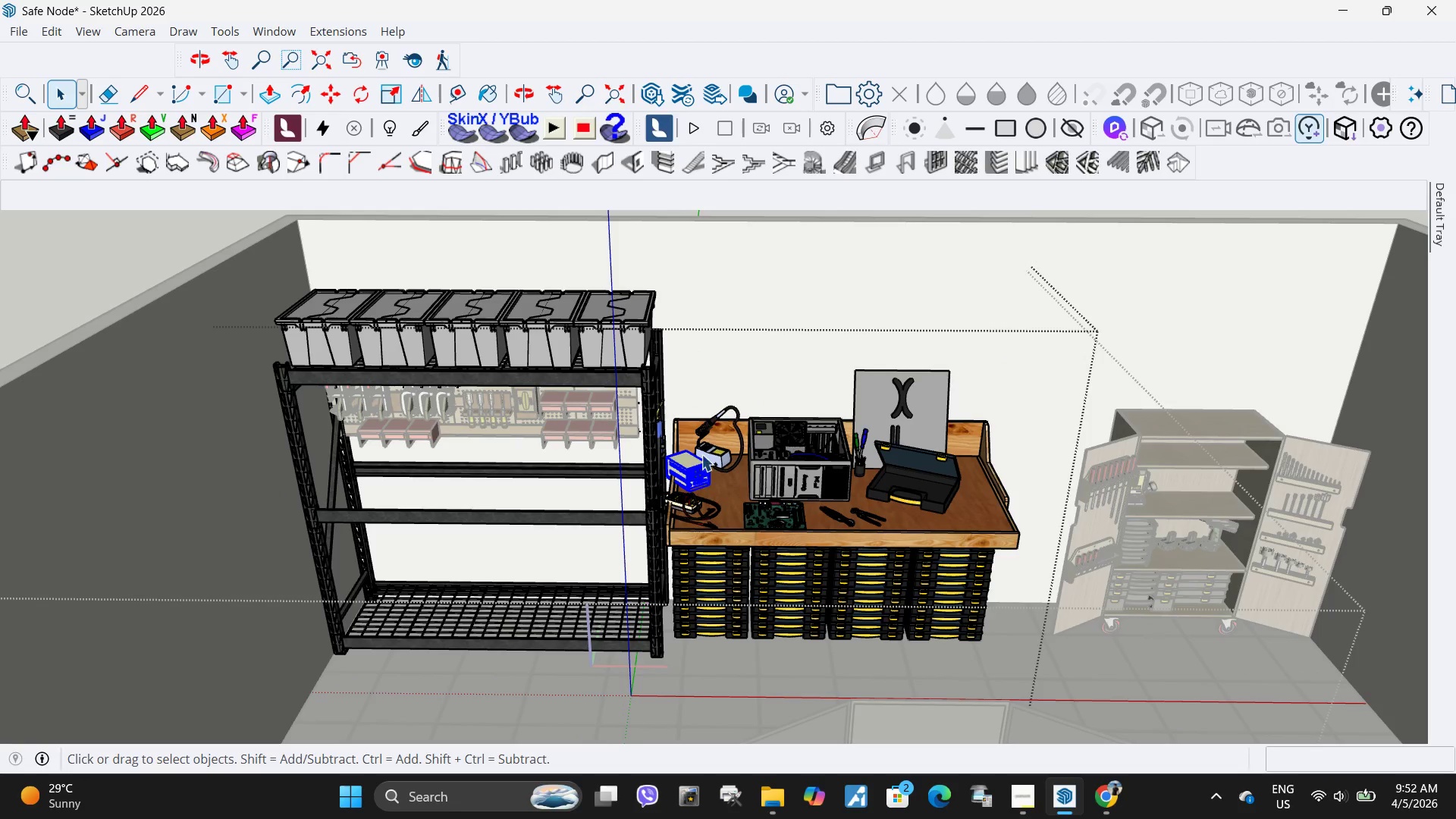 
scroll: coordinate [740, 359], scroll_direction: up, amount: 6.0
 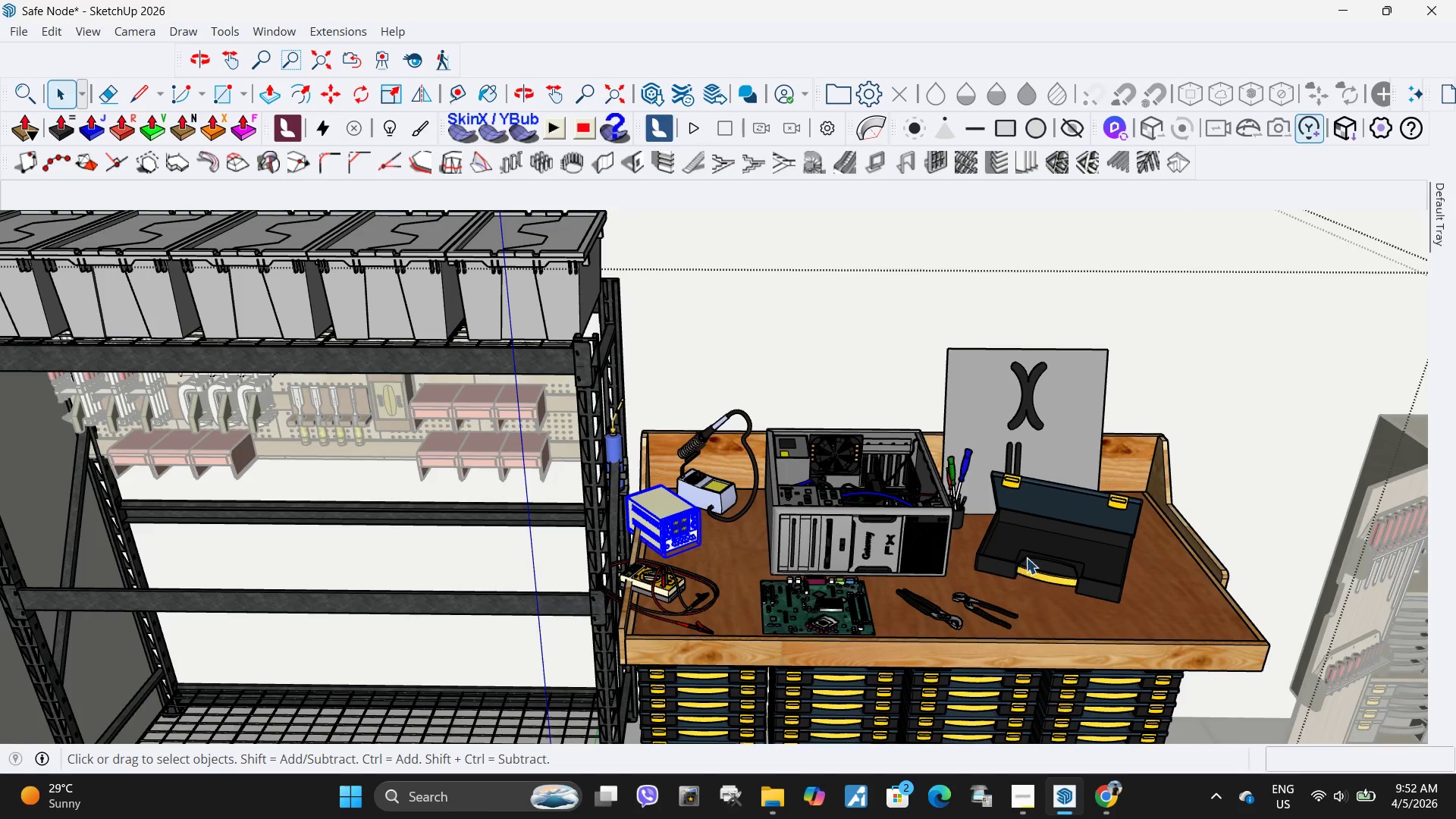 
hold_key(key=ControlLeft, duration=1.5)
left_click([1050, 547])
 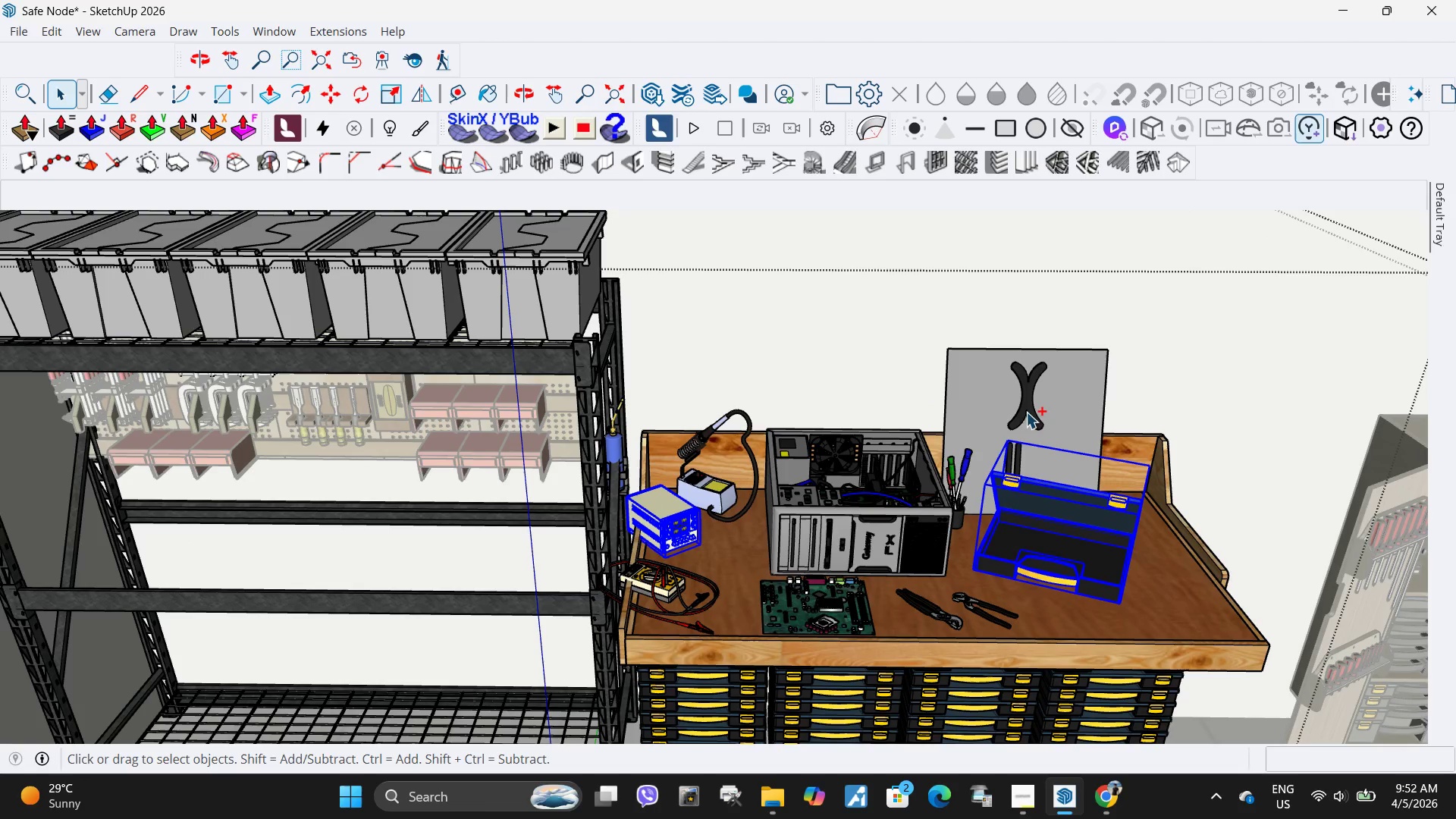 
left_click([1025, 406])
 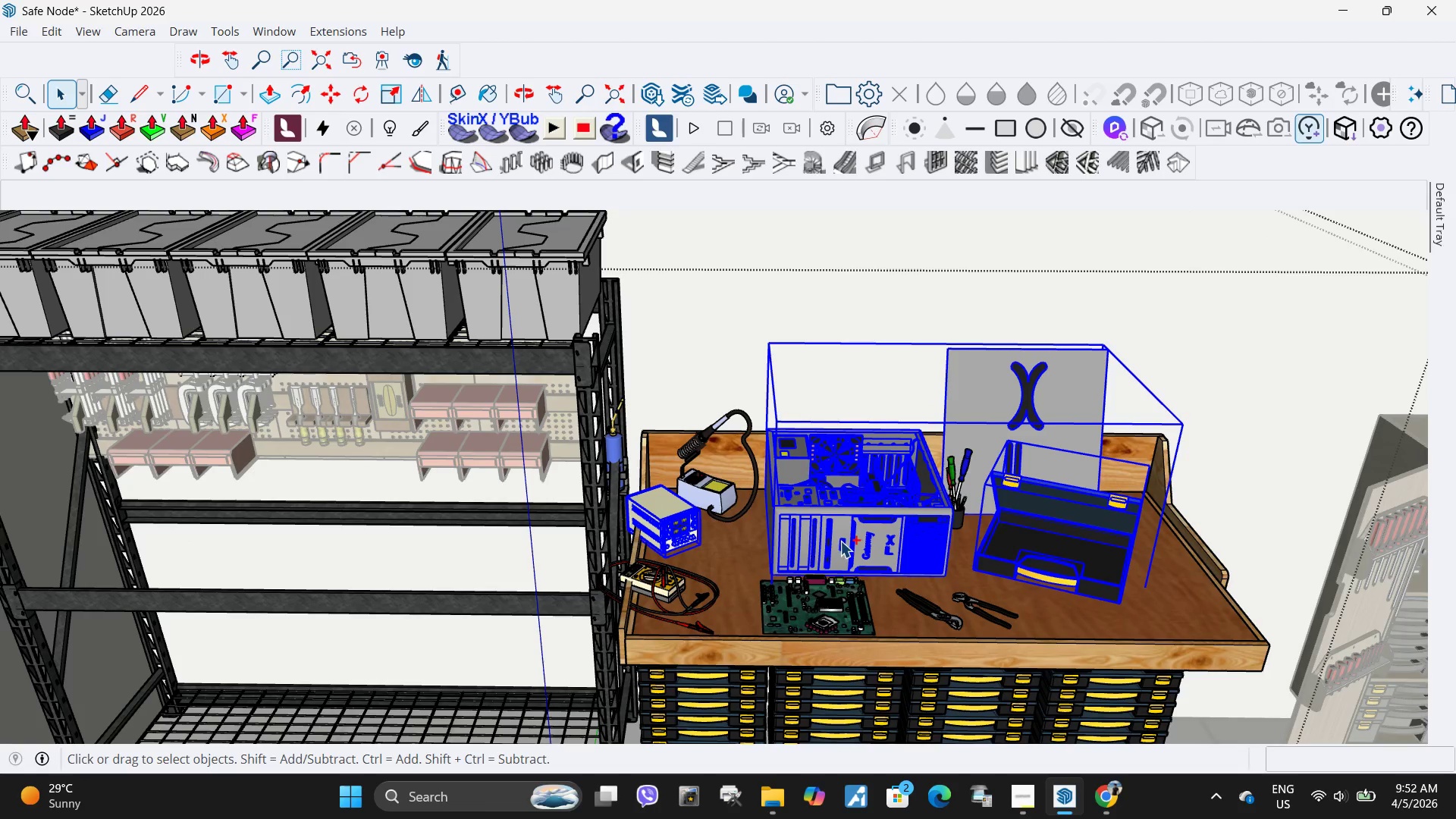 
hold_key(key=ControlLeft, duration=1.51)
left_click([803, 620])
 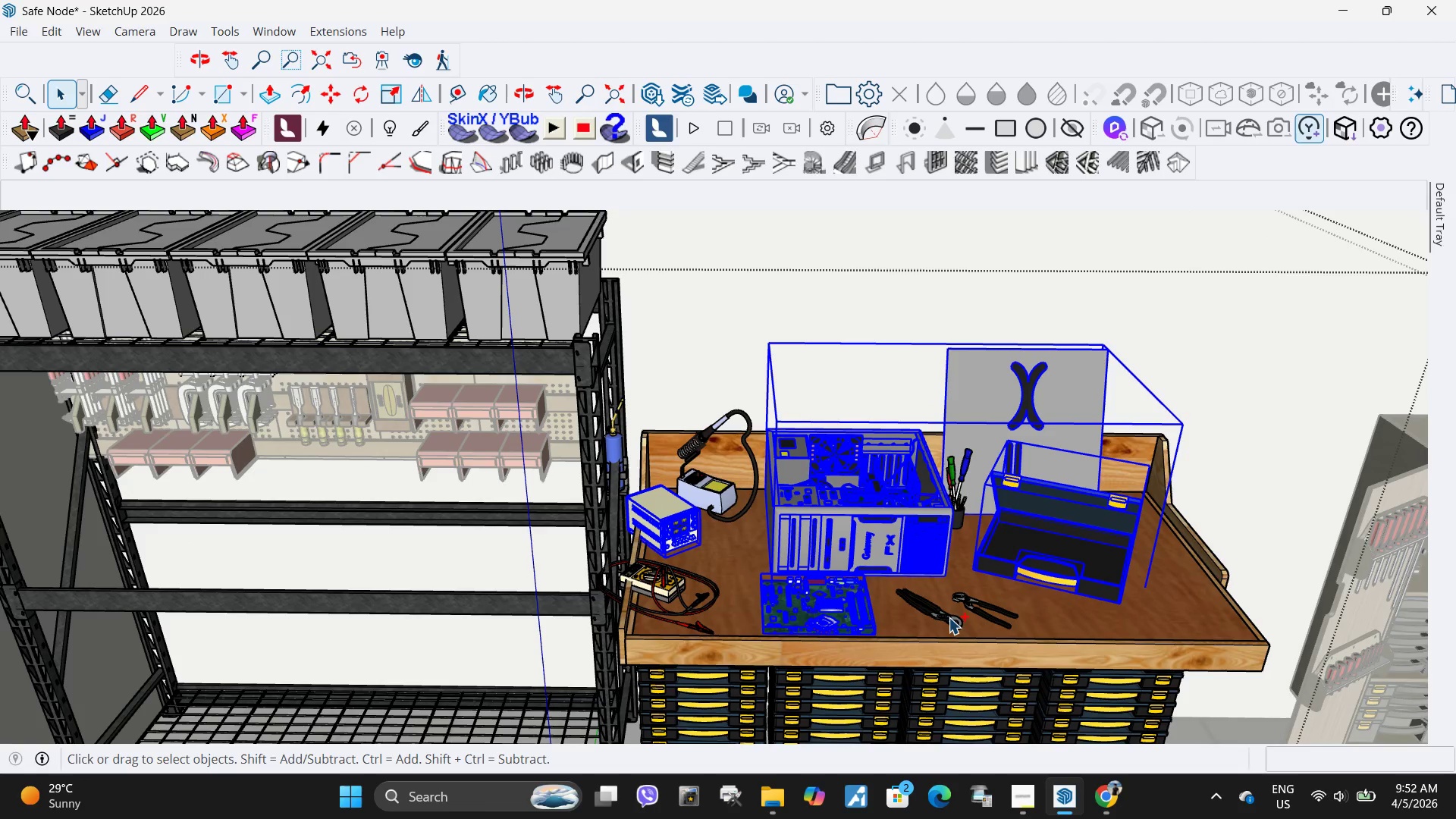 
left_click([949, 618])
 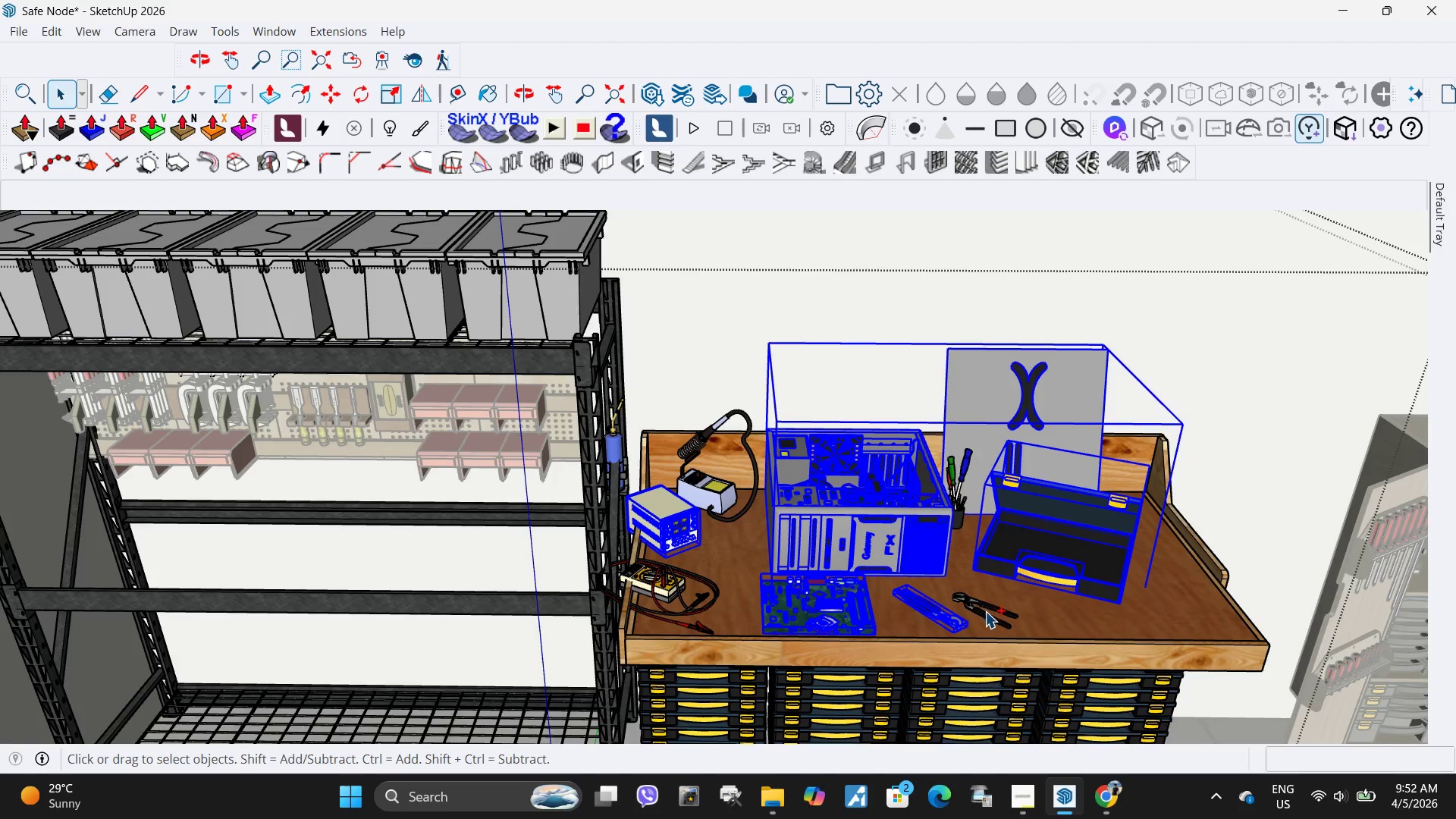 
hold_key(key=ControlLeft, duration=1.5)
left_click([985, 611])
 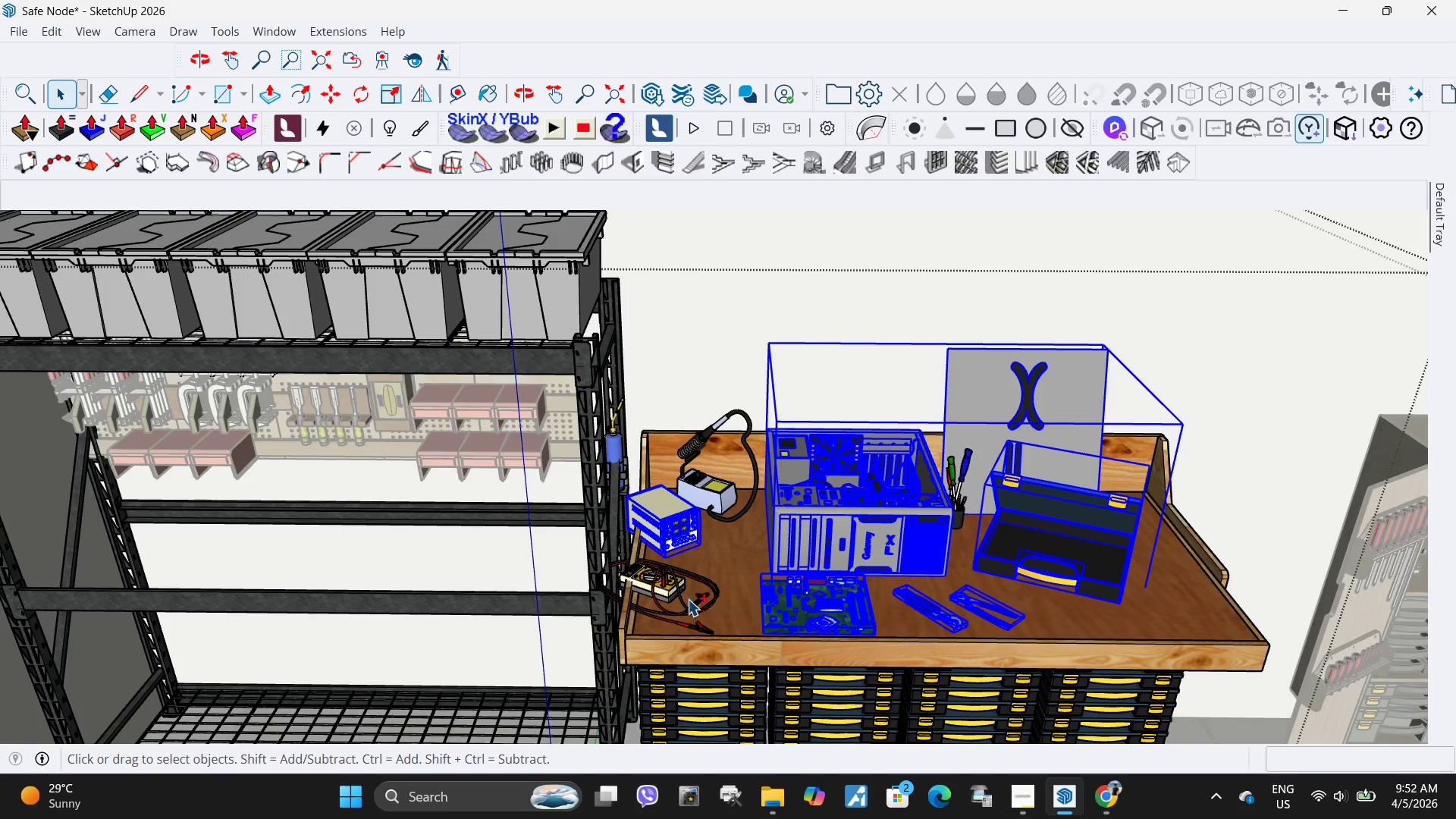 
left_click([687, 599])
 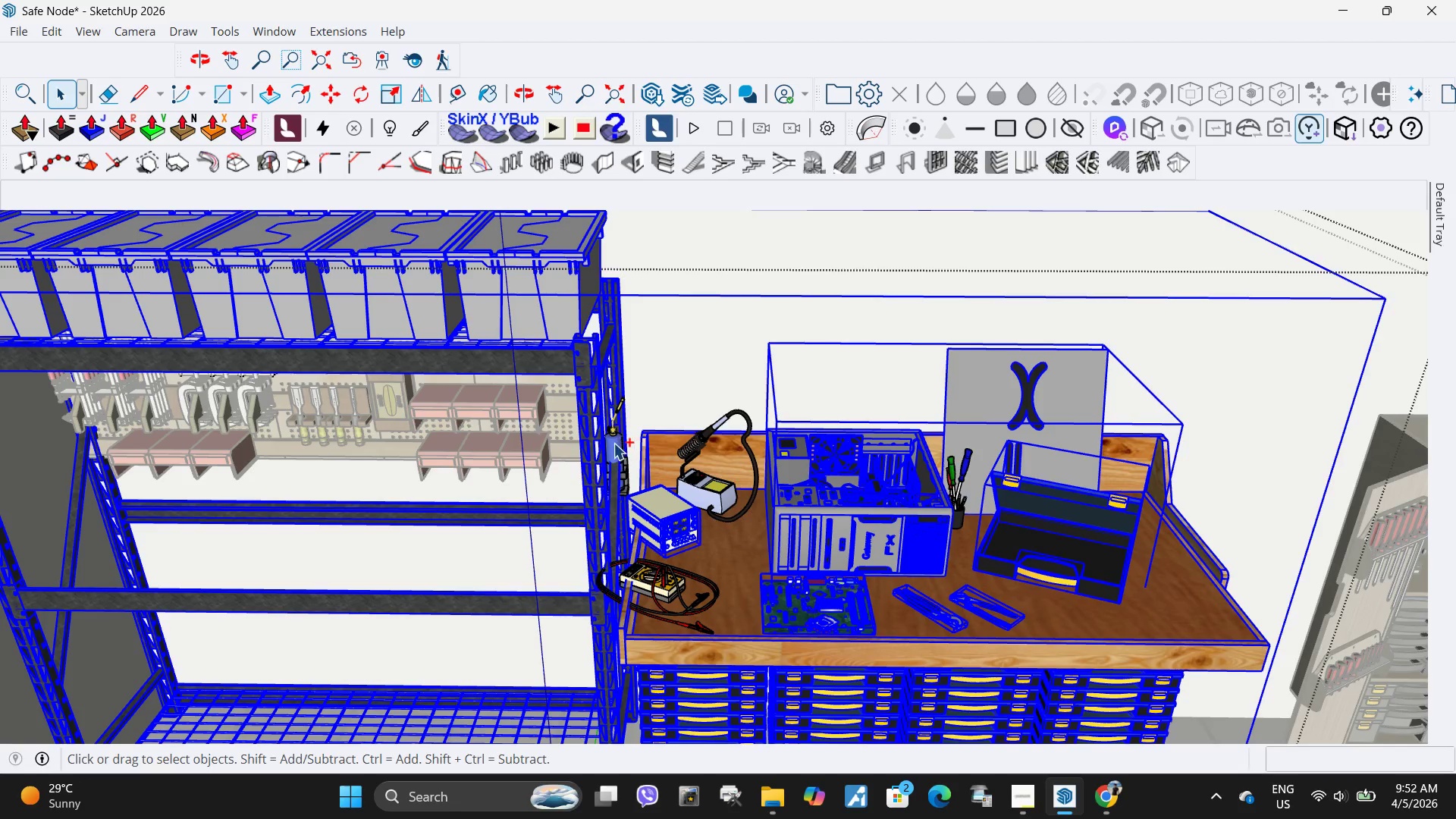 
hold_key(key=ControlLeft, duration=0.45)
 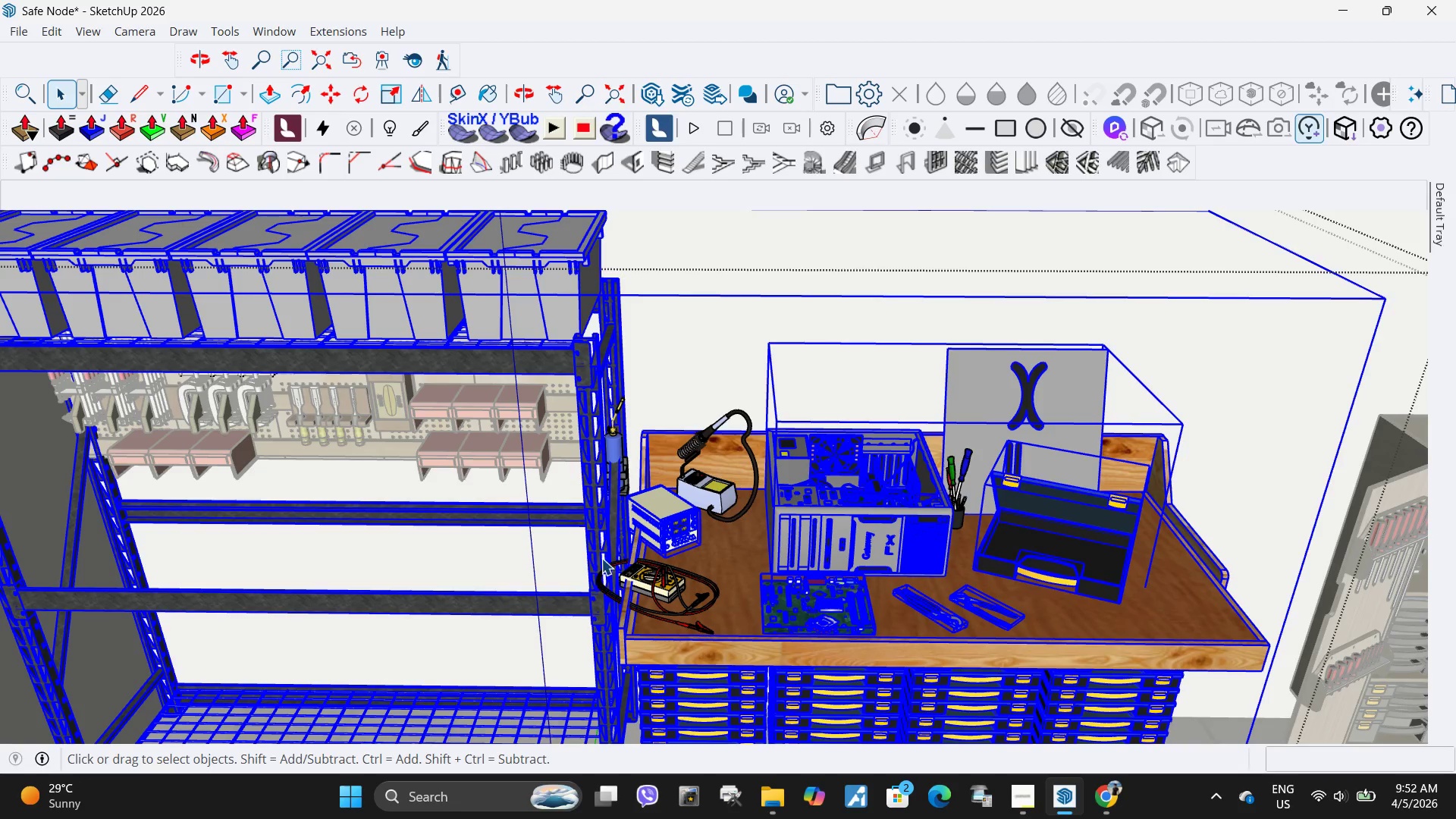 
hold_key(key=ControlLeft, duration=1.5)
left_click([602, 530])
 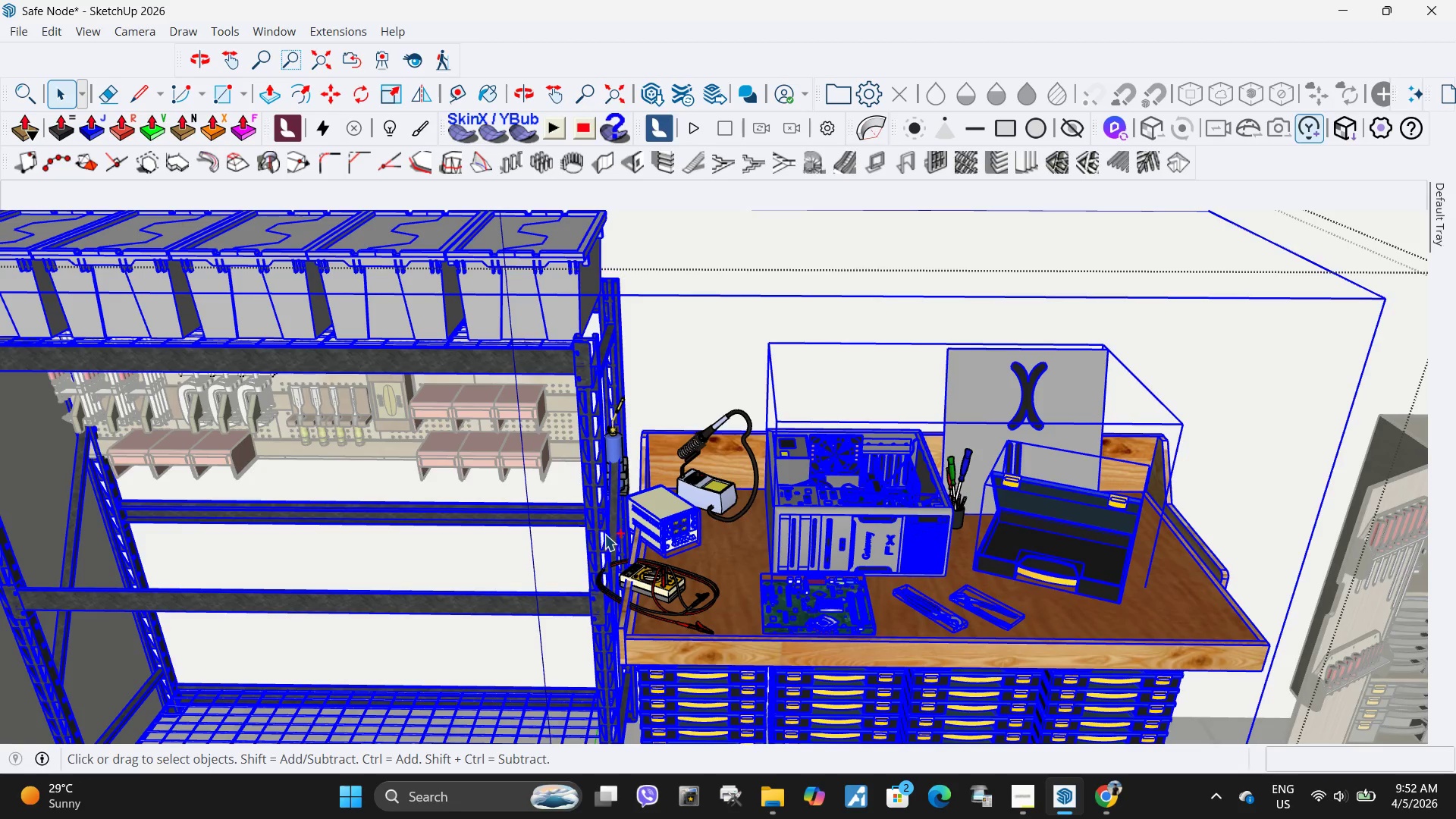 
hold_key(key=ControlLeft, duration=0.31)
 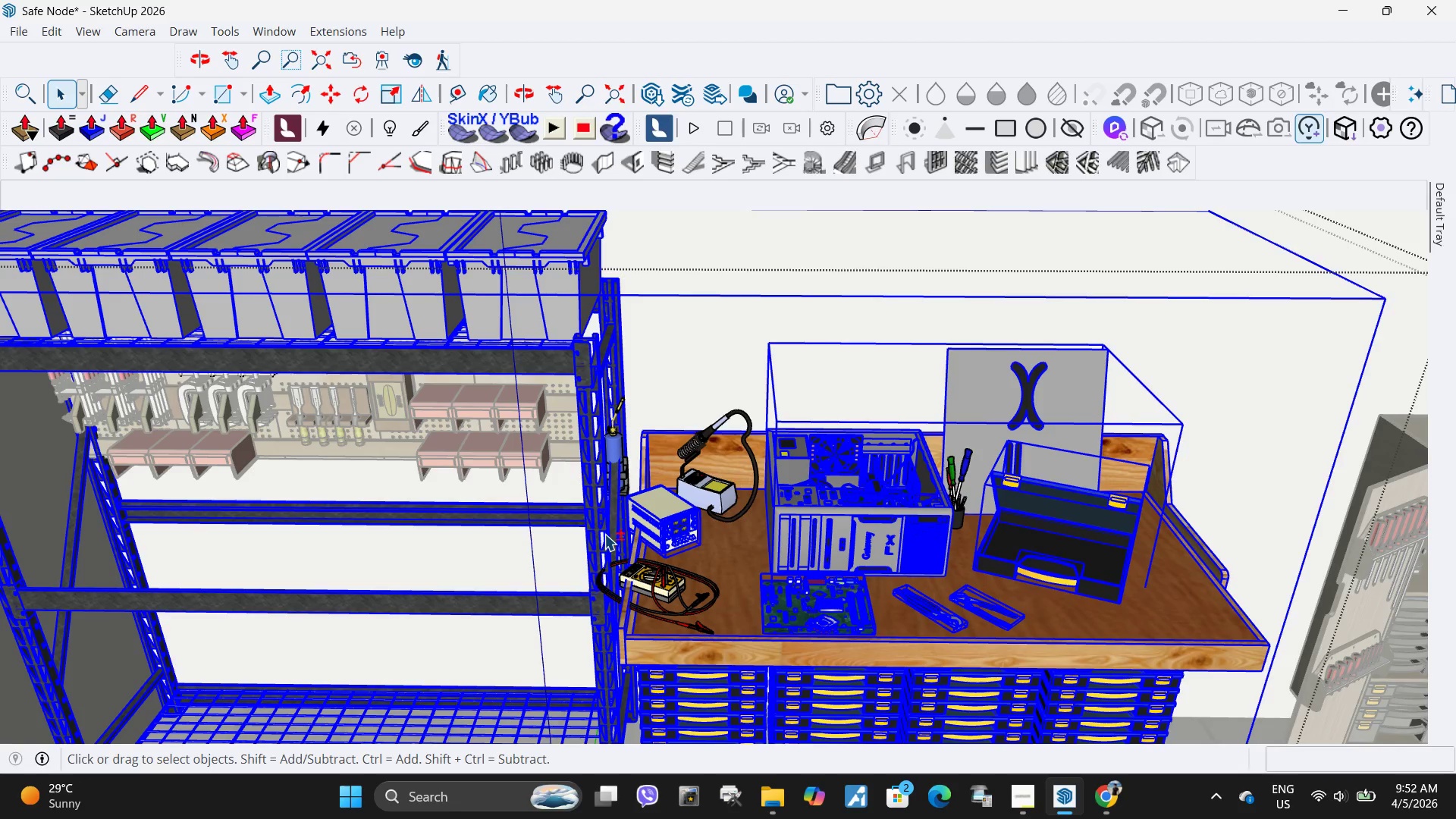 
hold_key(key=ShiftLeft, duration=1.03)
left_click([602, 519])
 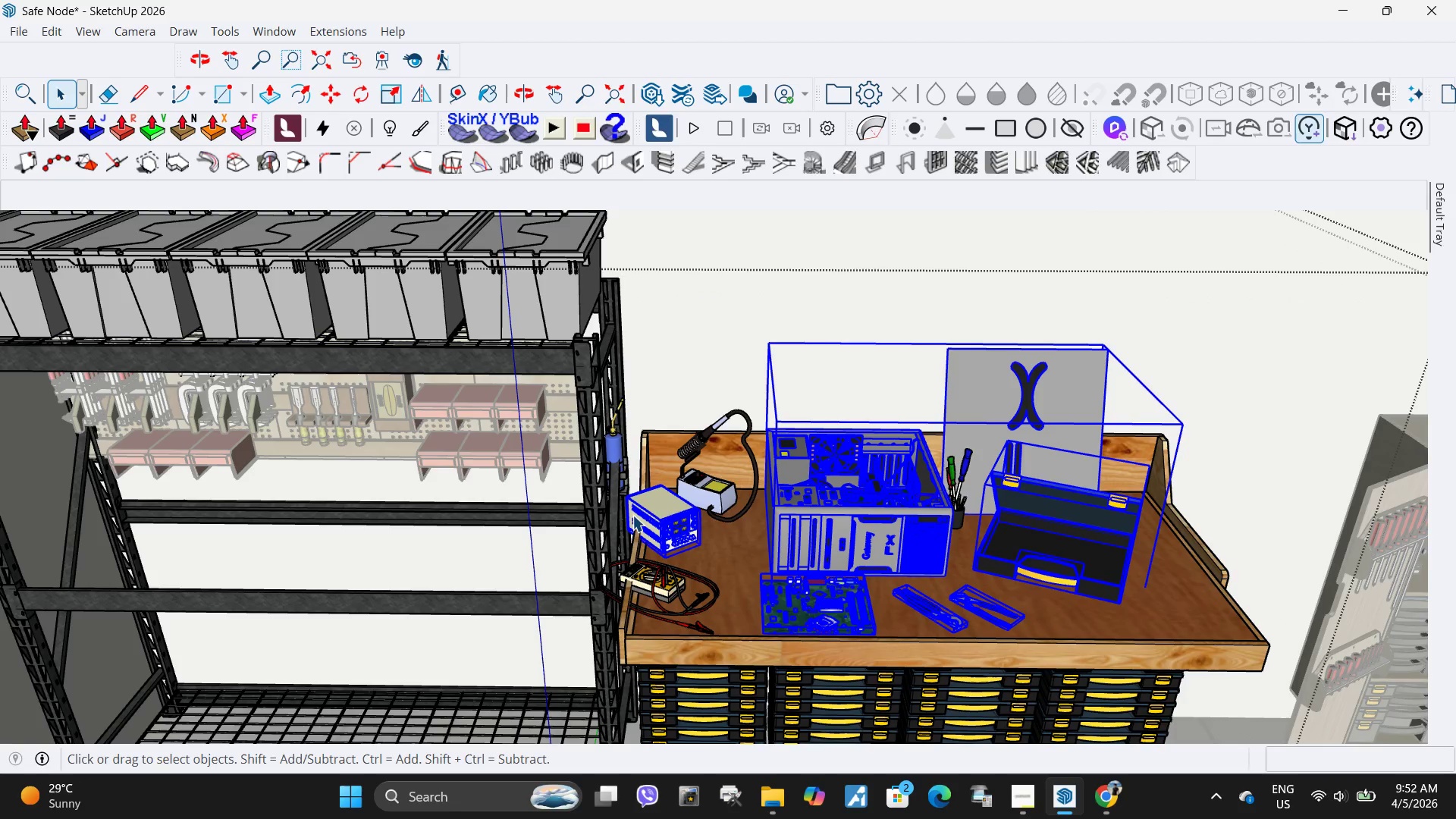 
left_click([616, 444])
 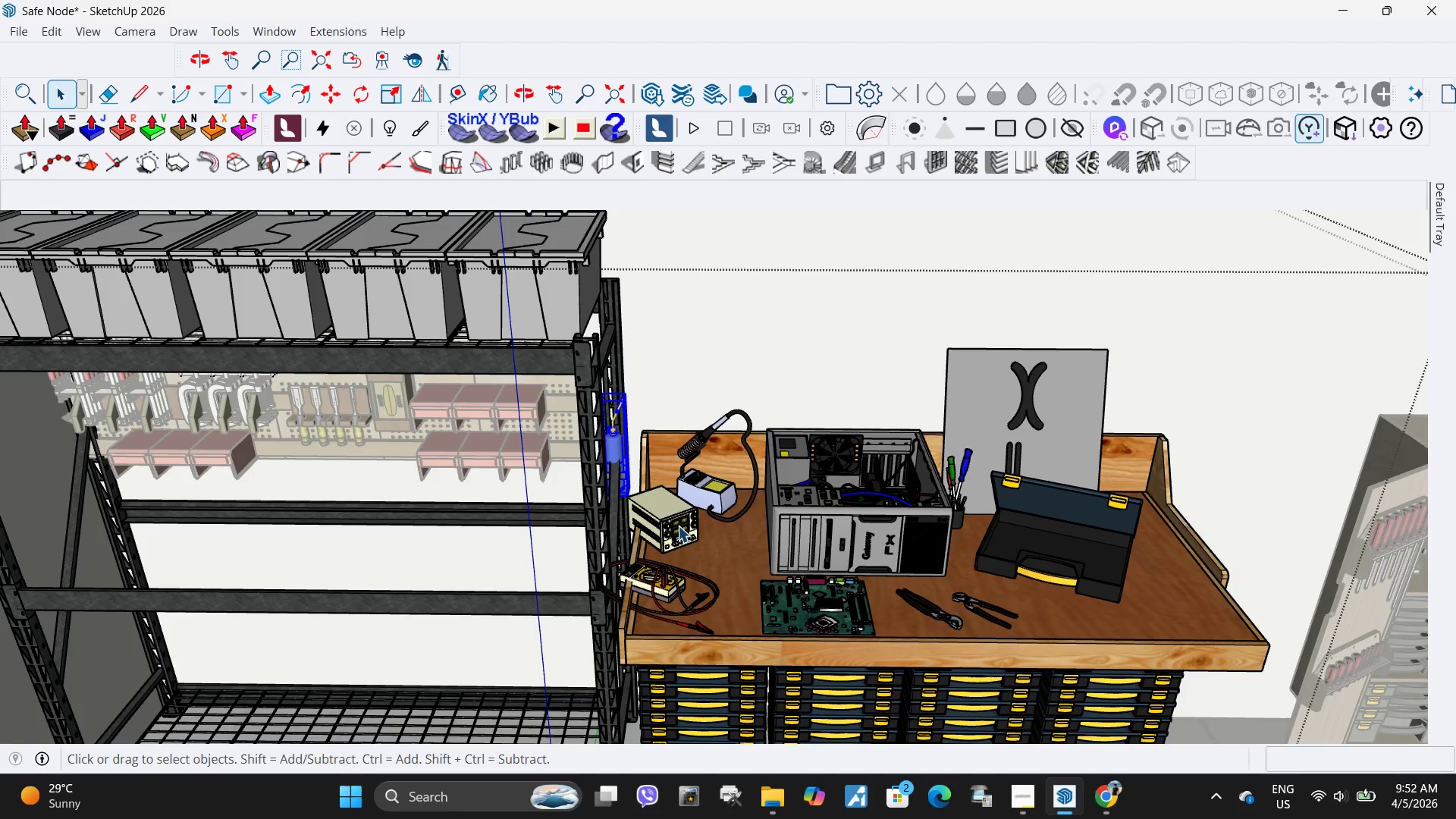 
hold_key(key=ControlLeft, duration=1.52)
left_click([677, 528])
 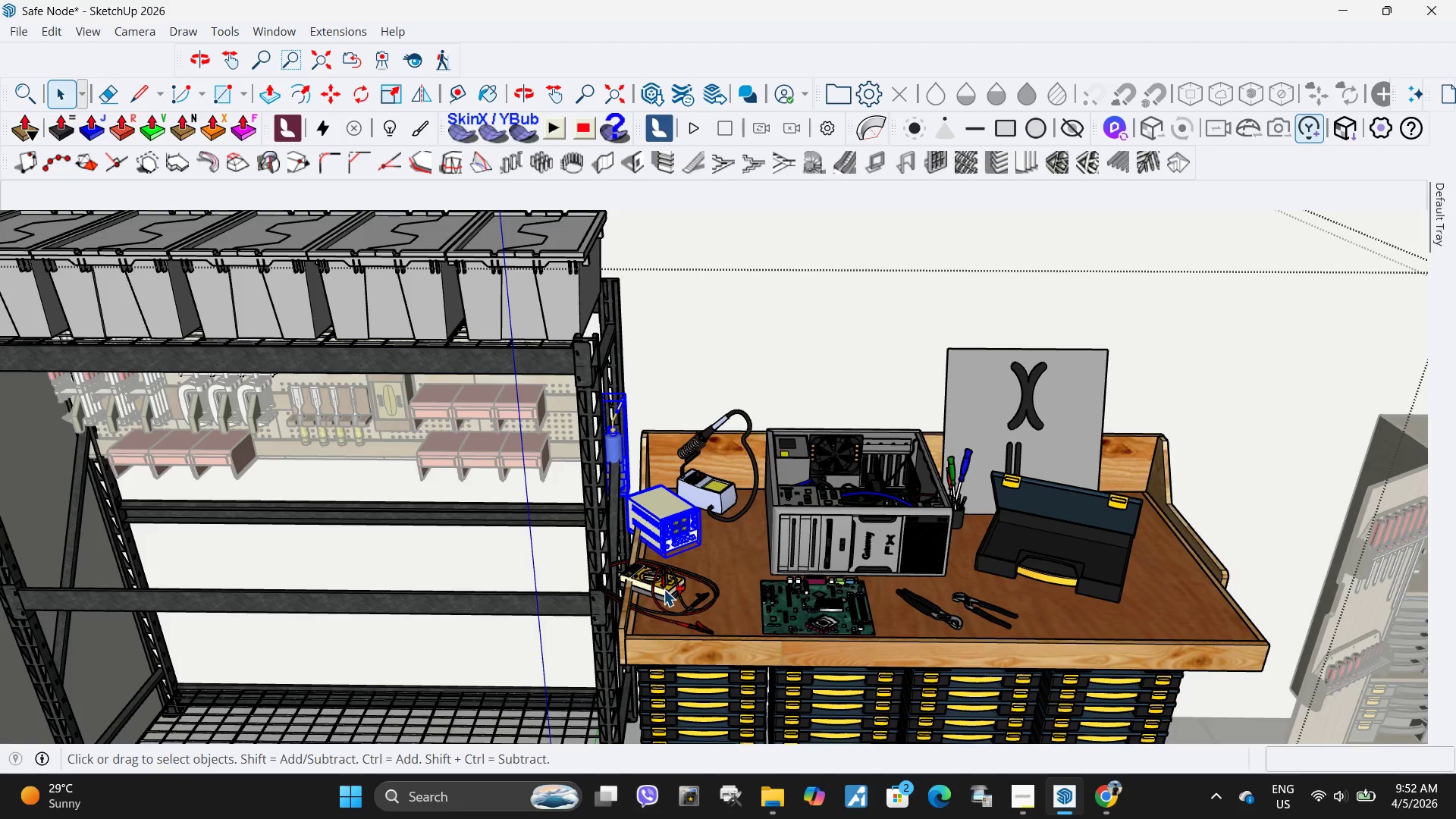 
left_click([664, 589])
 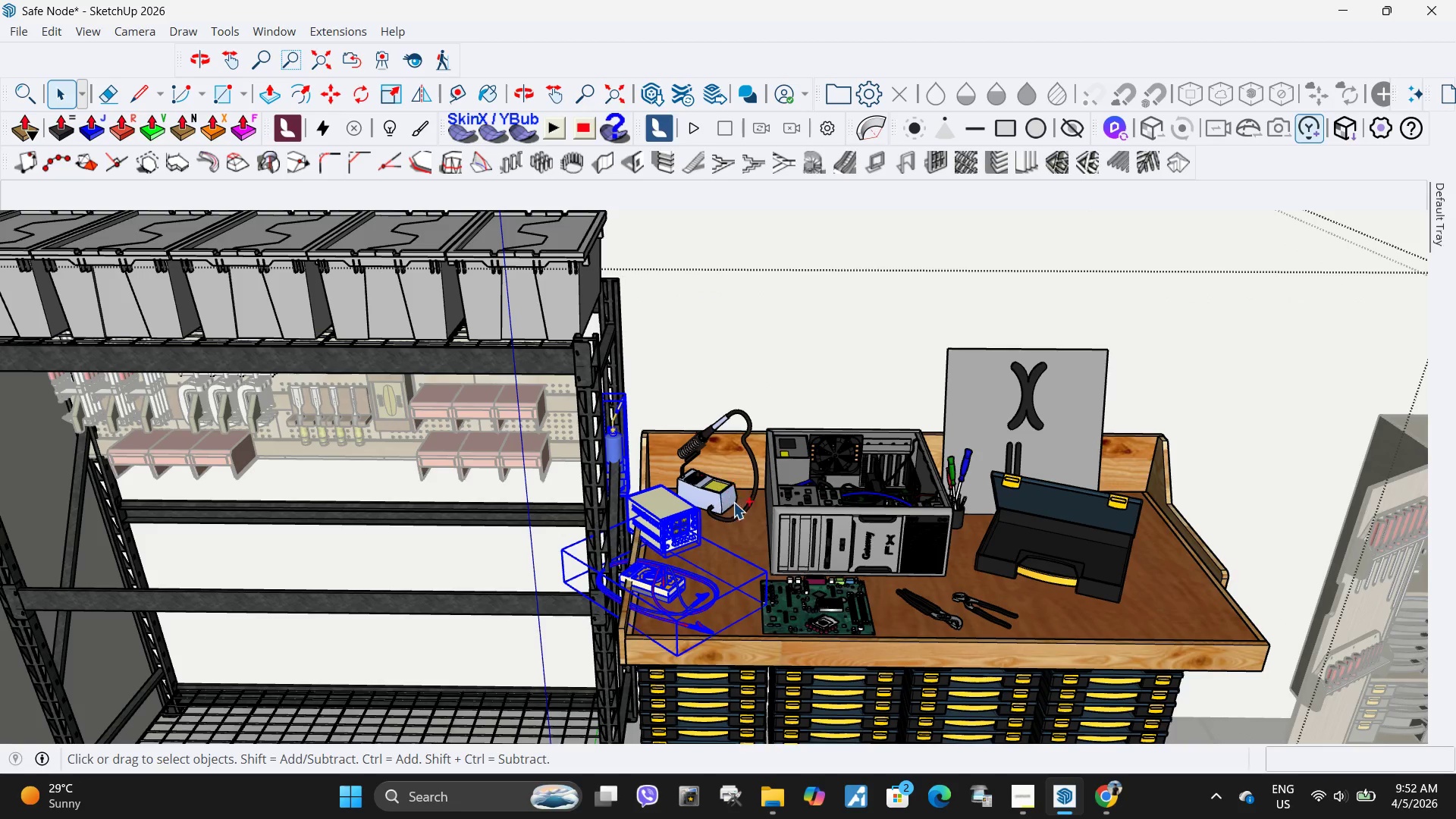 
hold_key(key=ControlLeft, duration=1.5)
left_click([719, 486])
 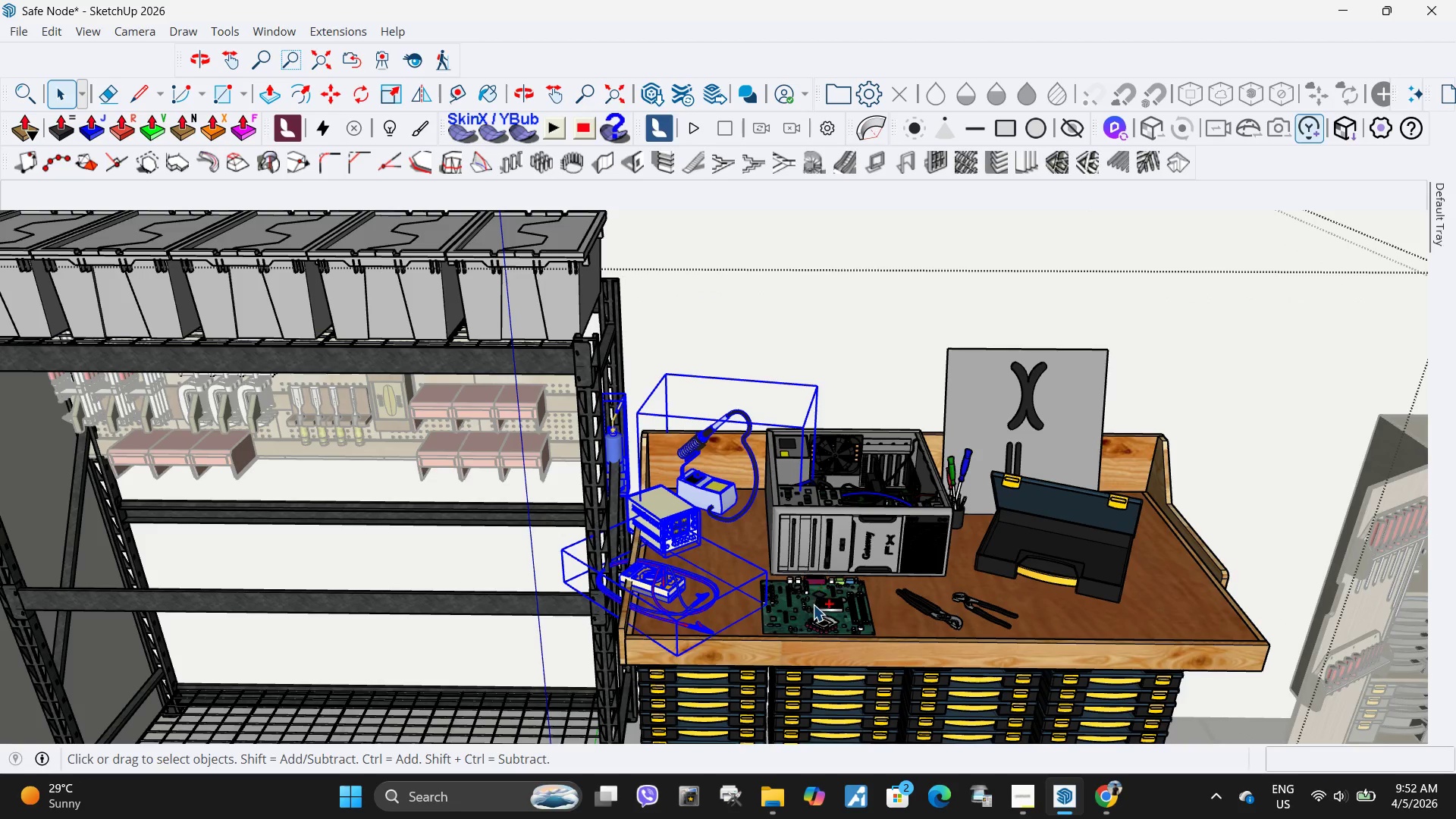 
double_click([813, 604])
 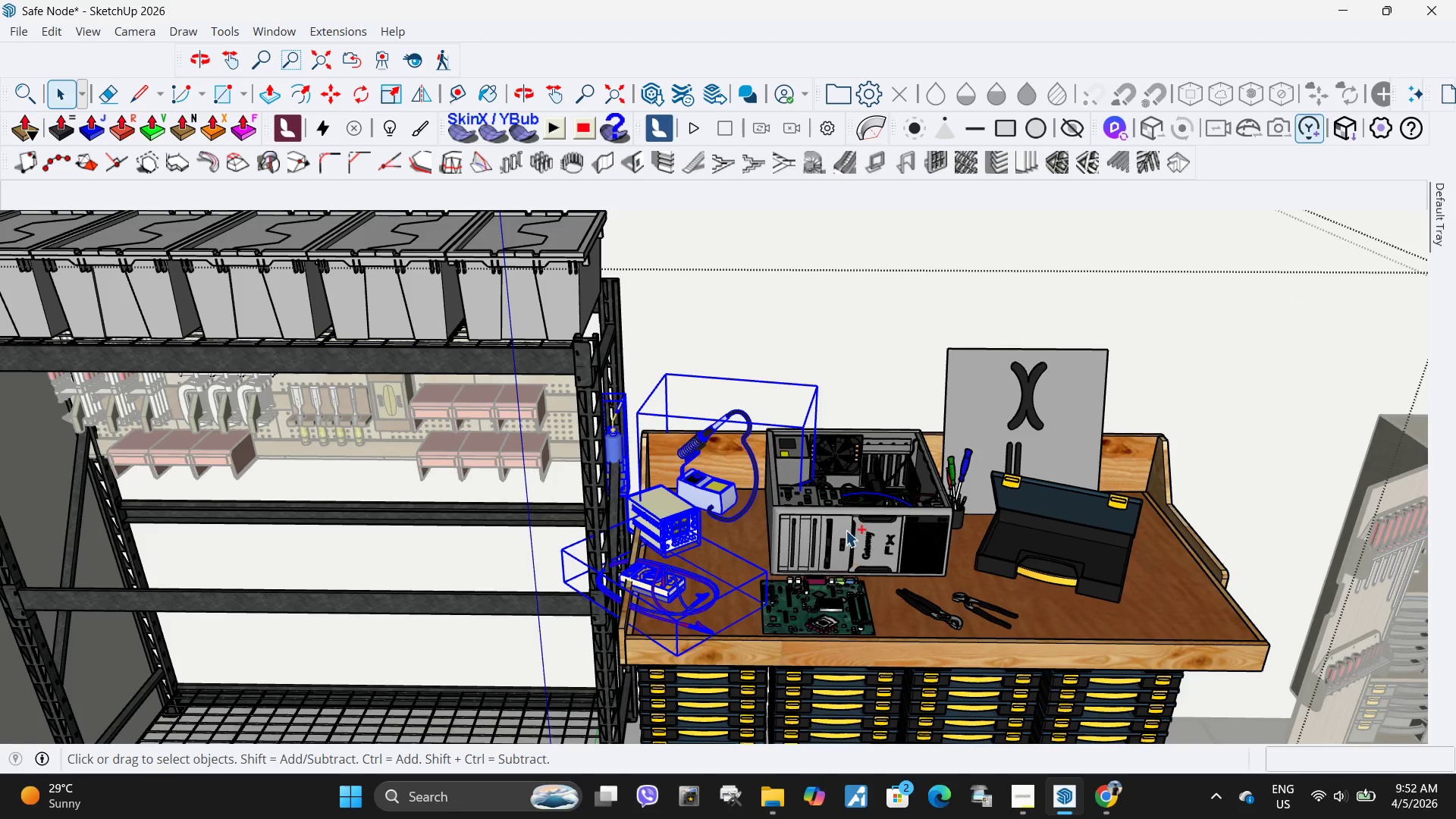 
left_click([849, 513])
 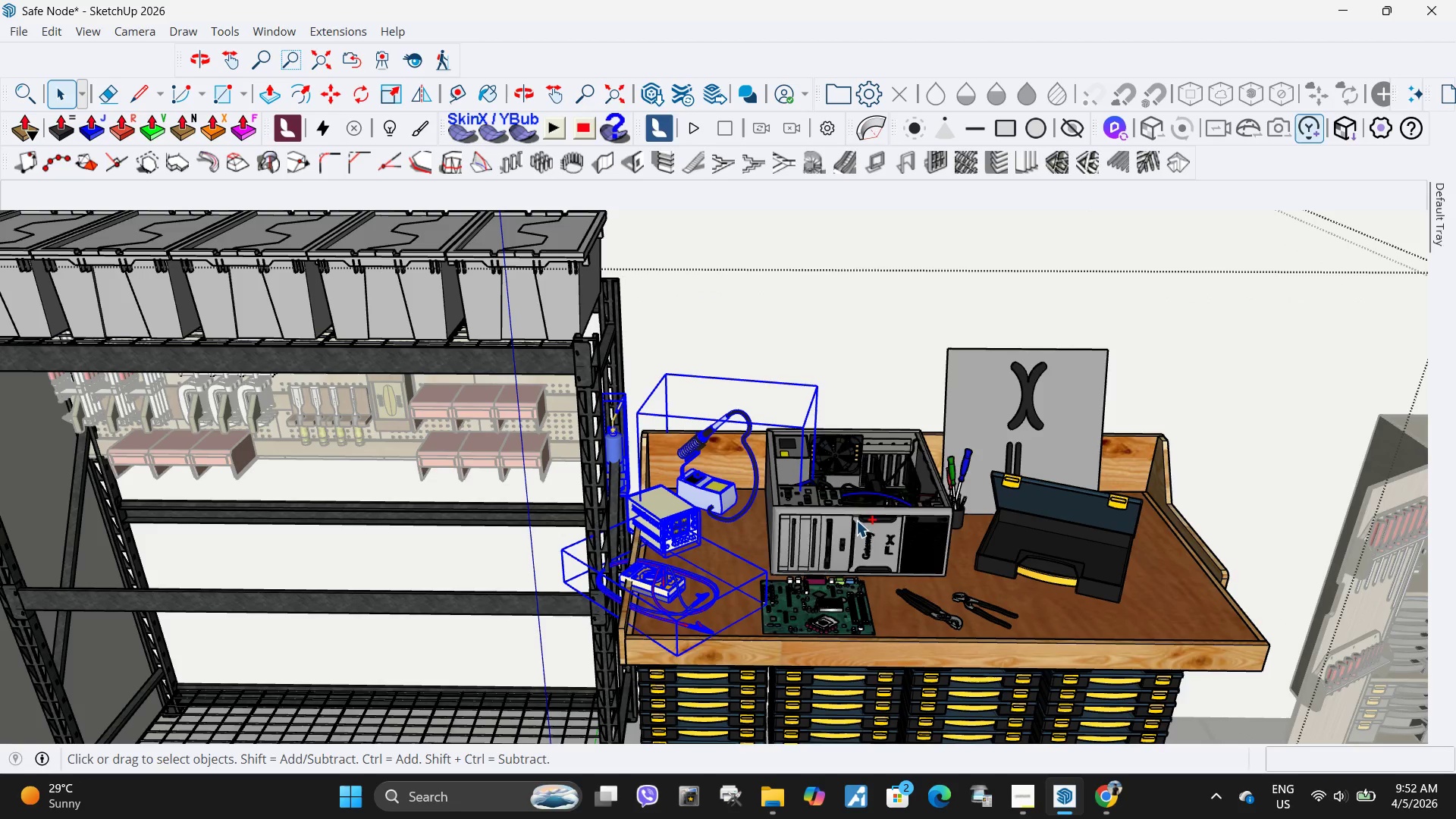 
hold_key(key=ControlLeft, duration=1.51)
left_click([937, 614])
 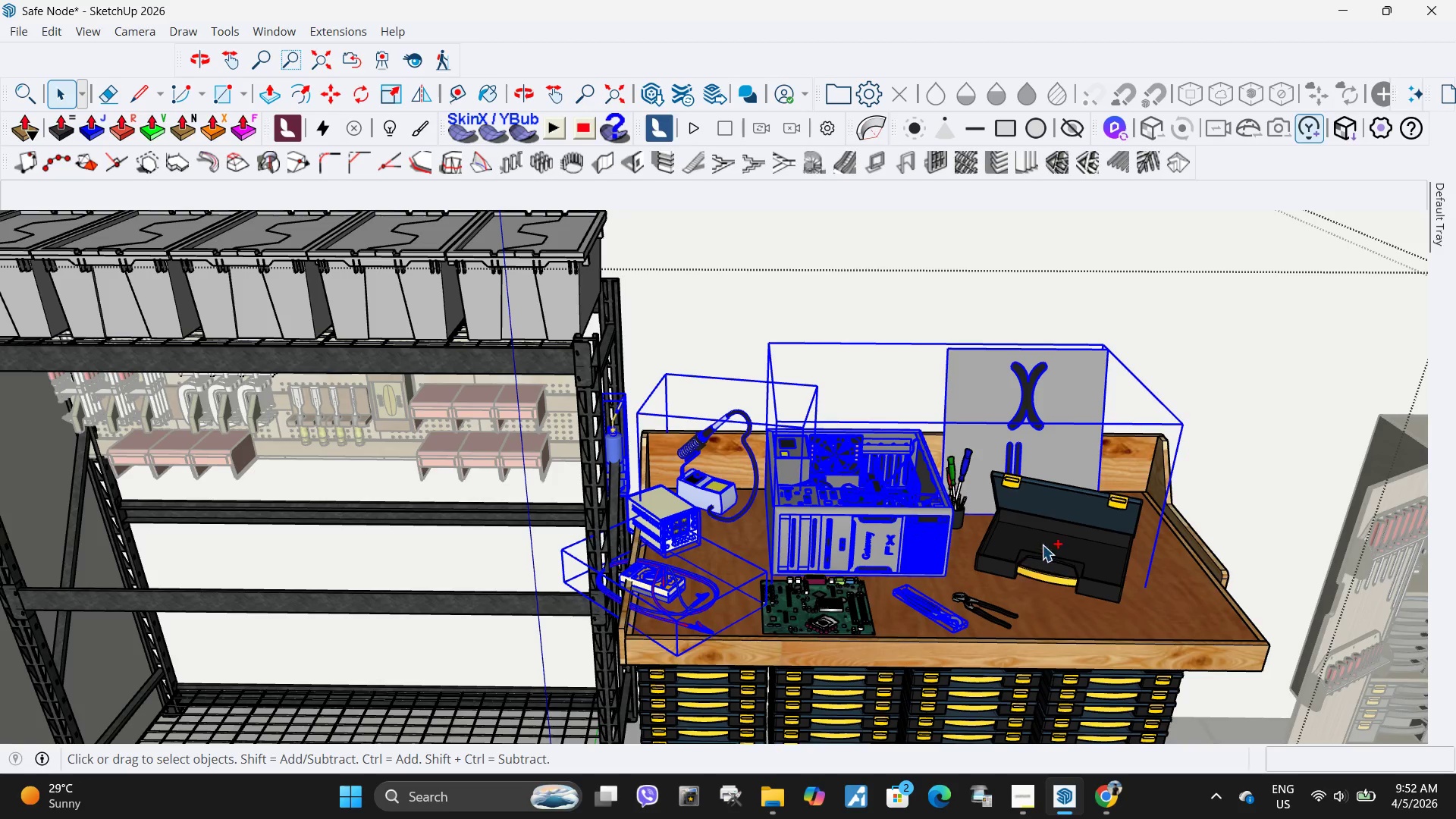 
left_click([1042, 544])
 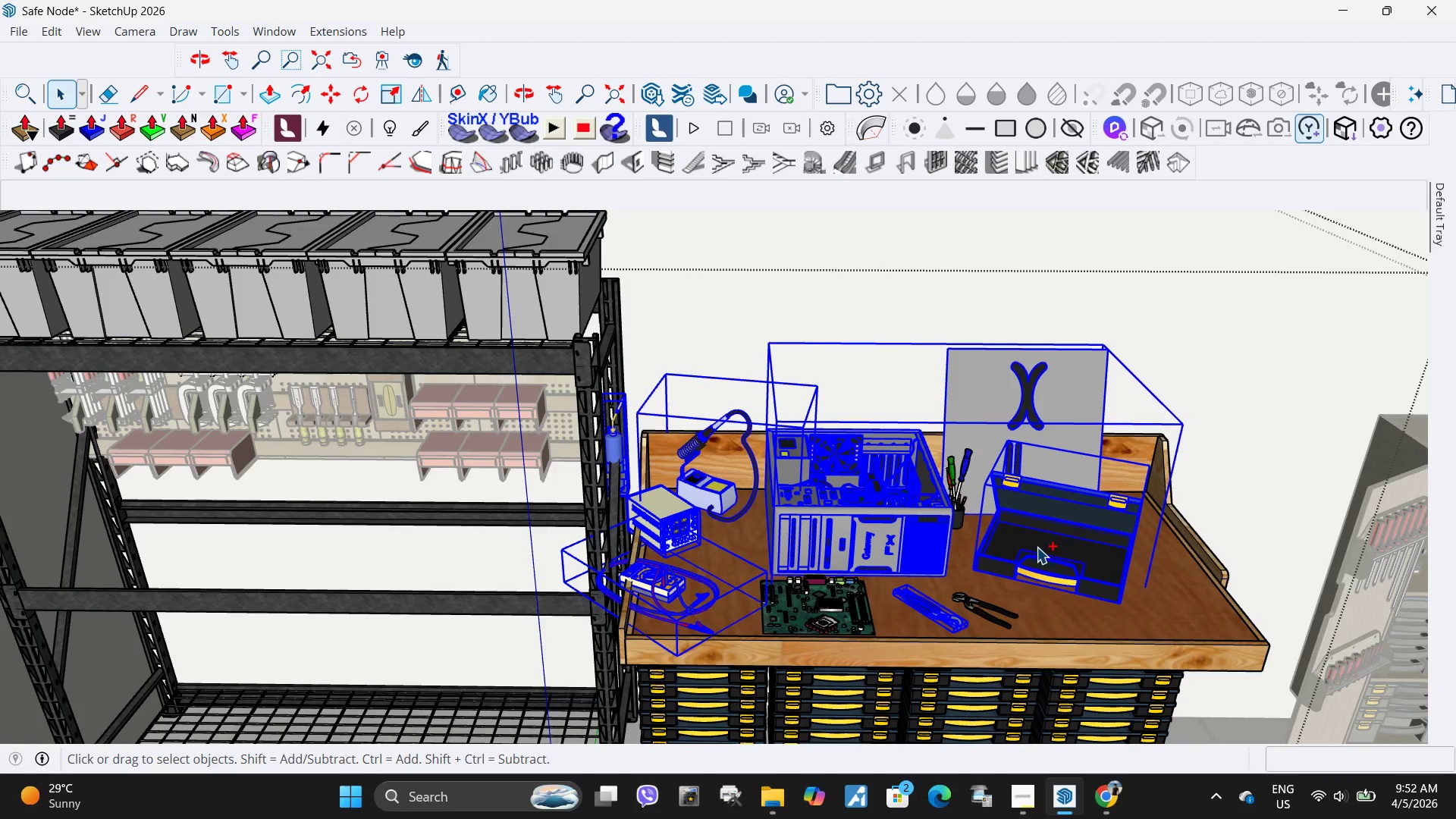 
hold_key(key=ControlLeft, duration=1.52)
left_click([993, 619])
 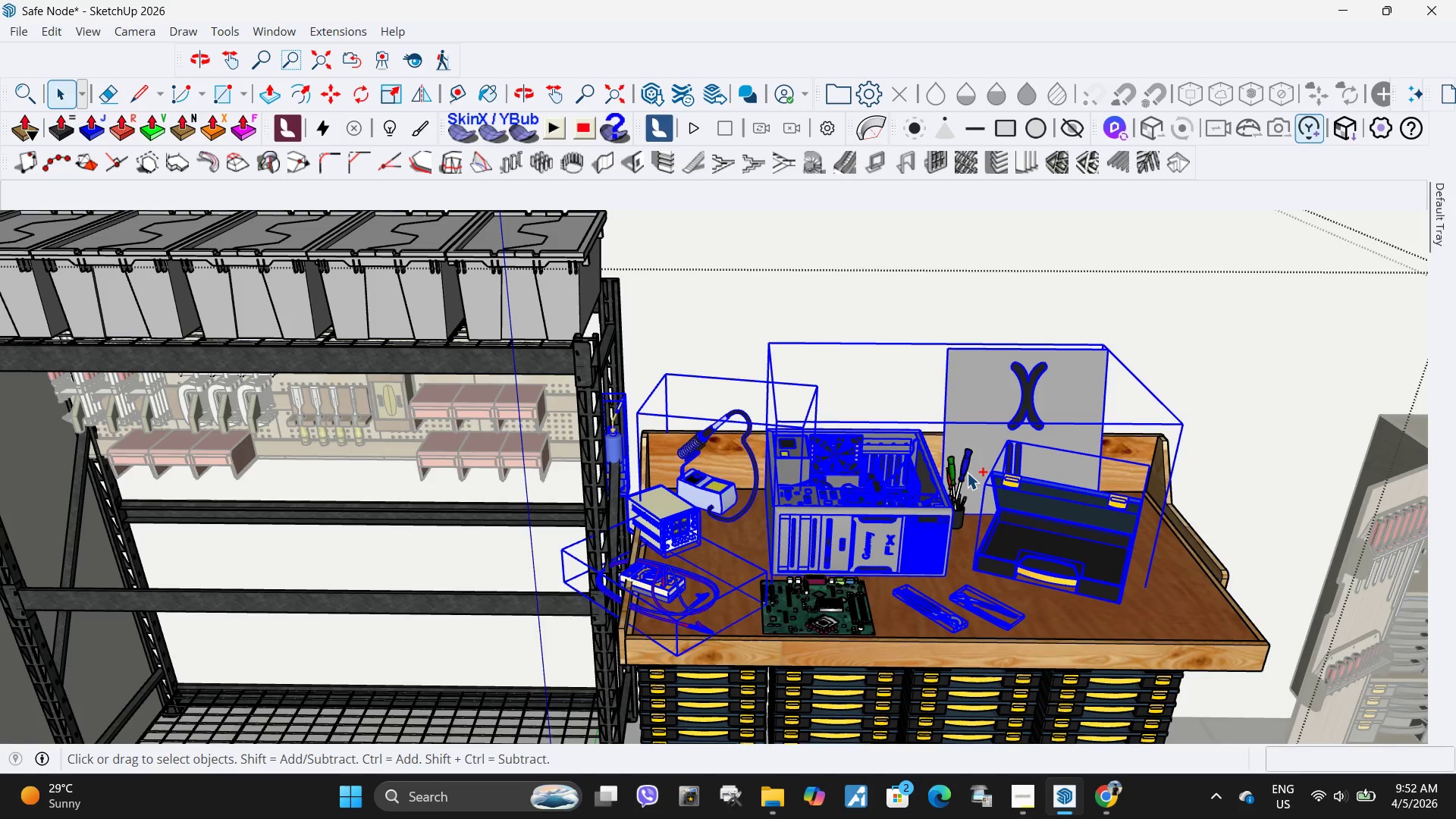 
left_click([967, 472])
 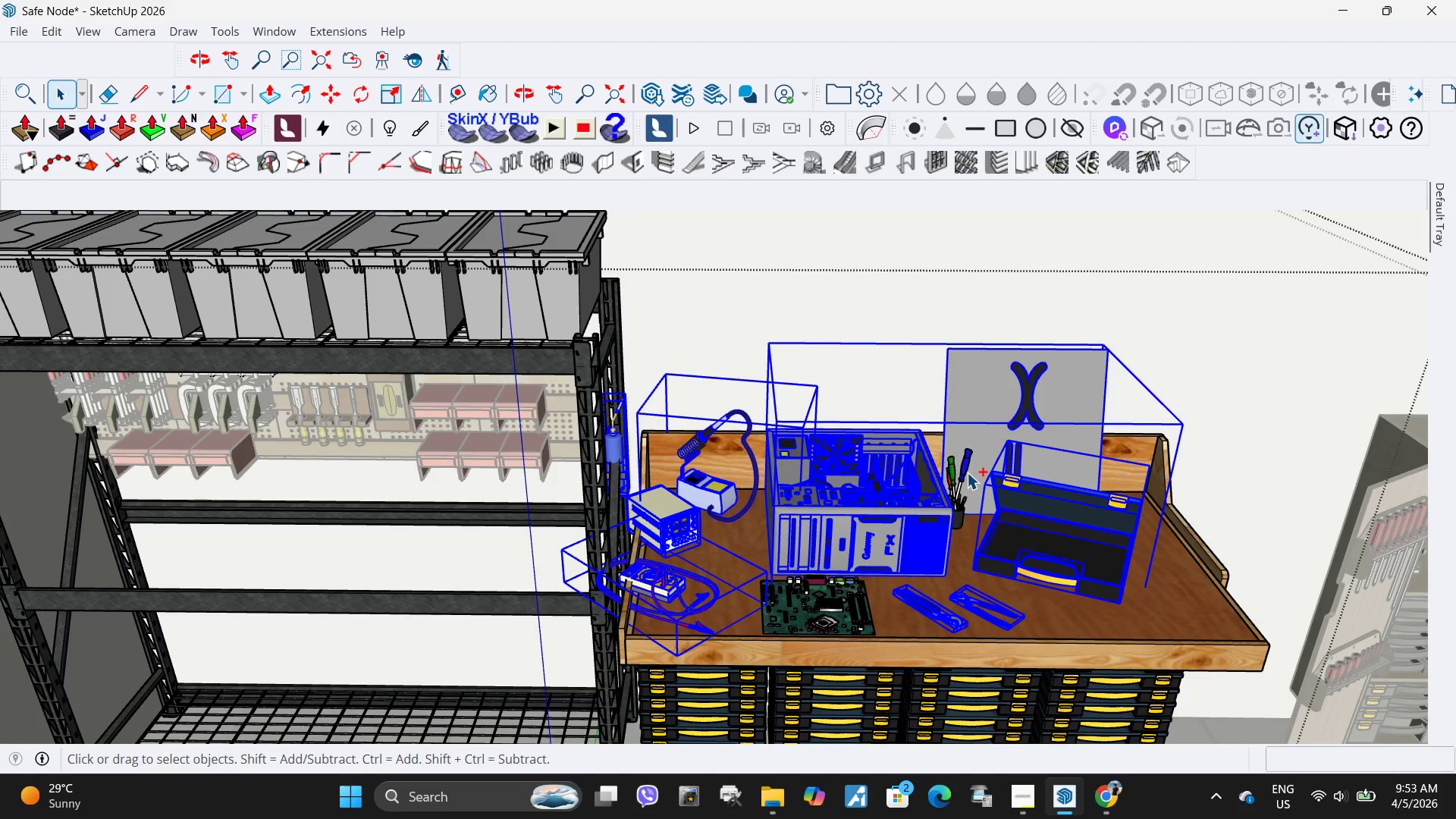 
hold_key(key=ControlLeft, duration=0.5)
 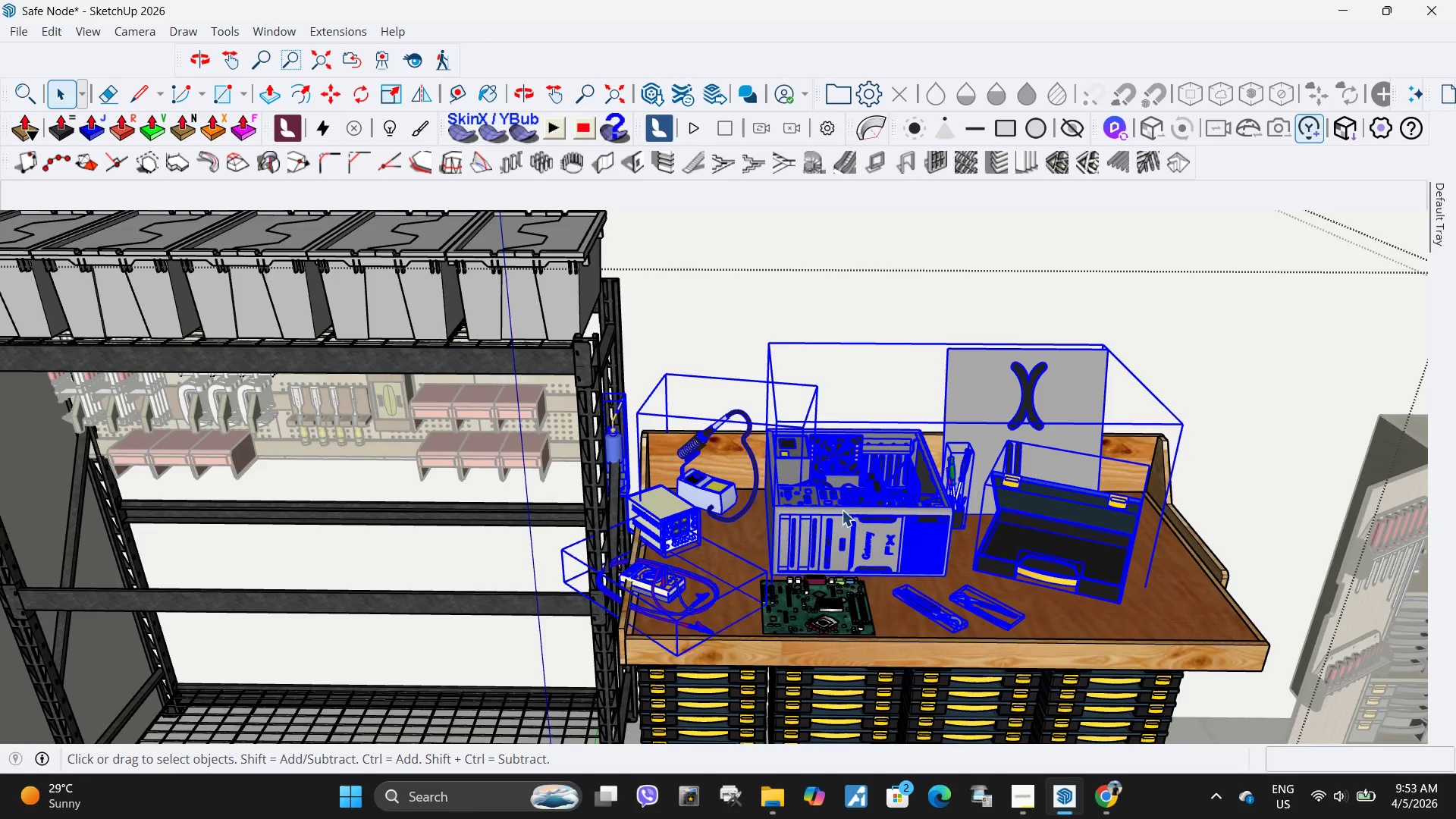 
key(M)
 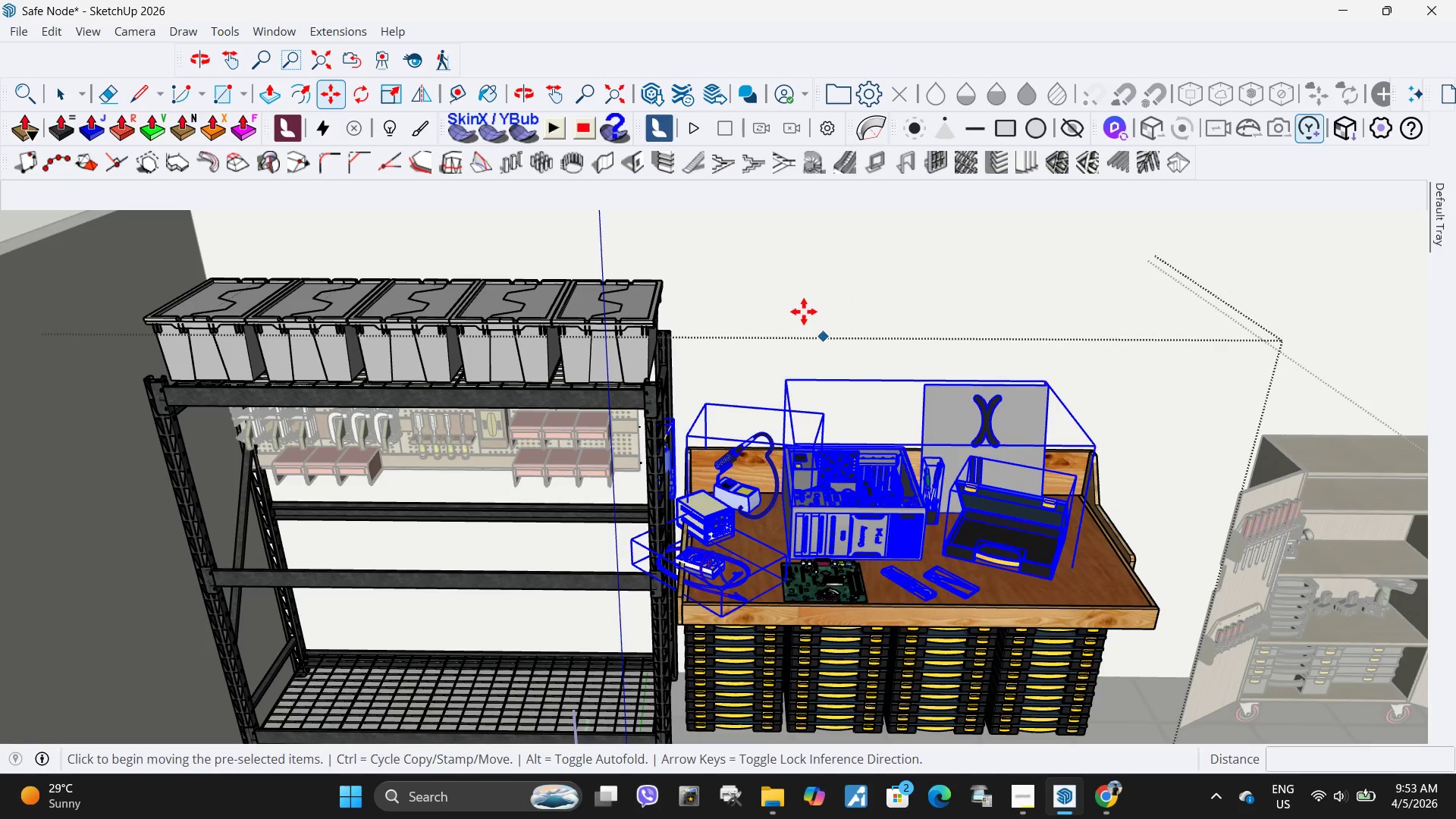 
scroll: coordinate [842, 510], scroll_direction: down, amount: 3.0
 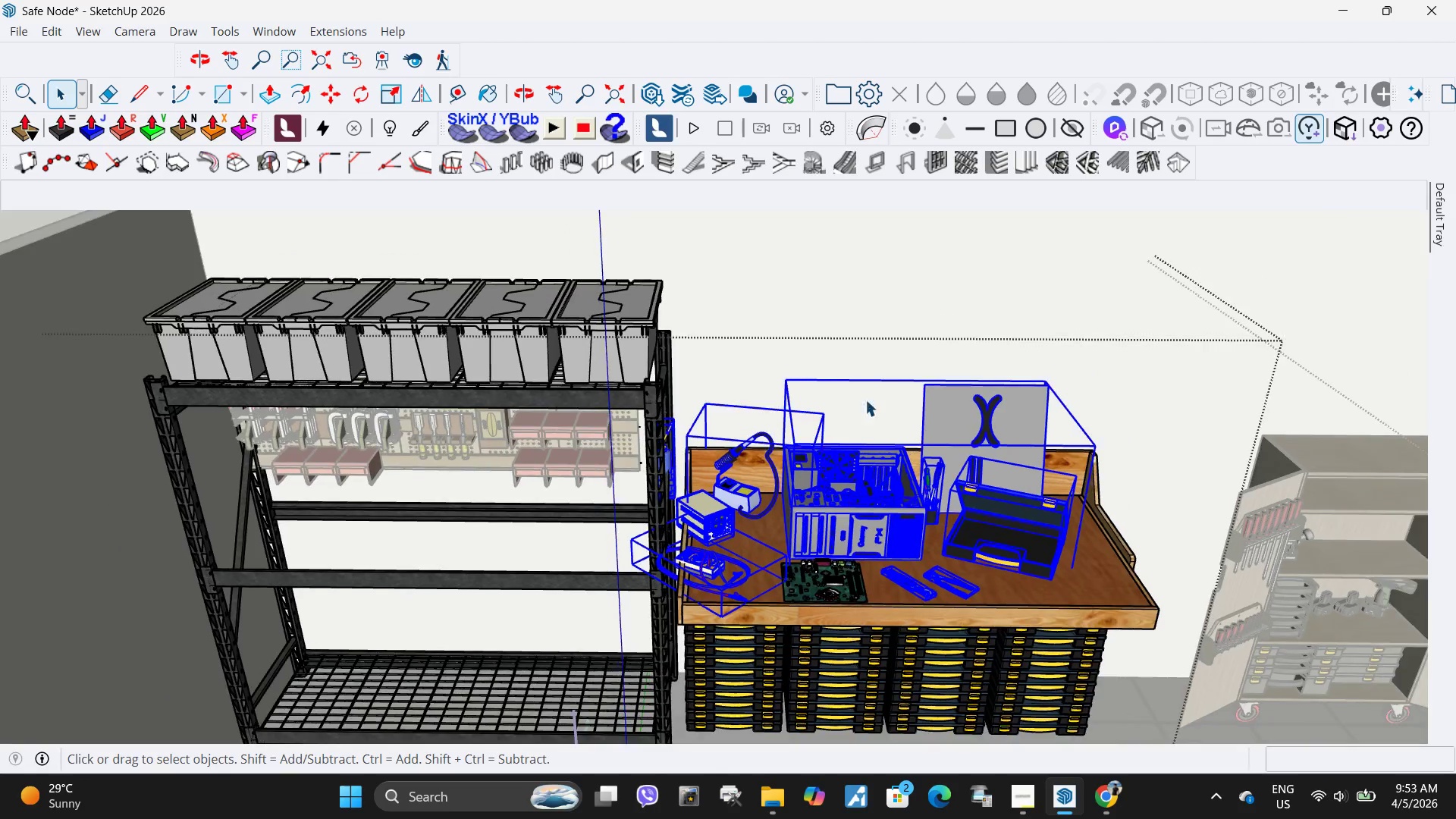 
left_click([804, 312])
 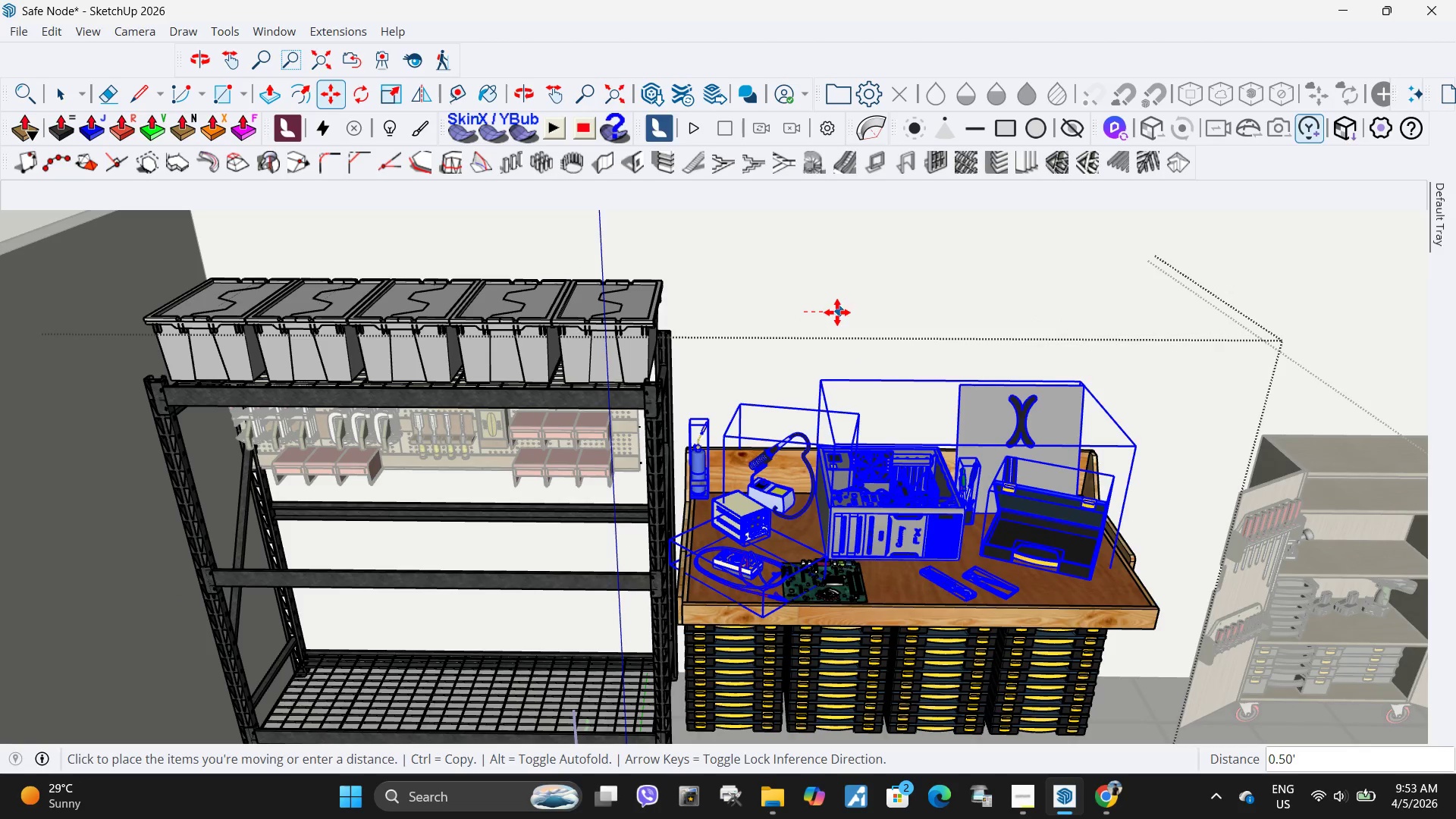 
key(NumpadDecimal)
 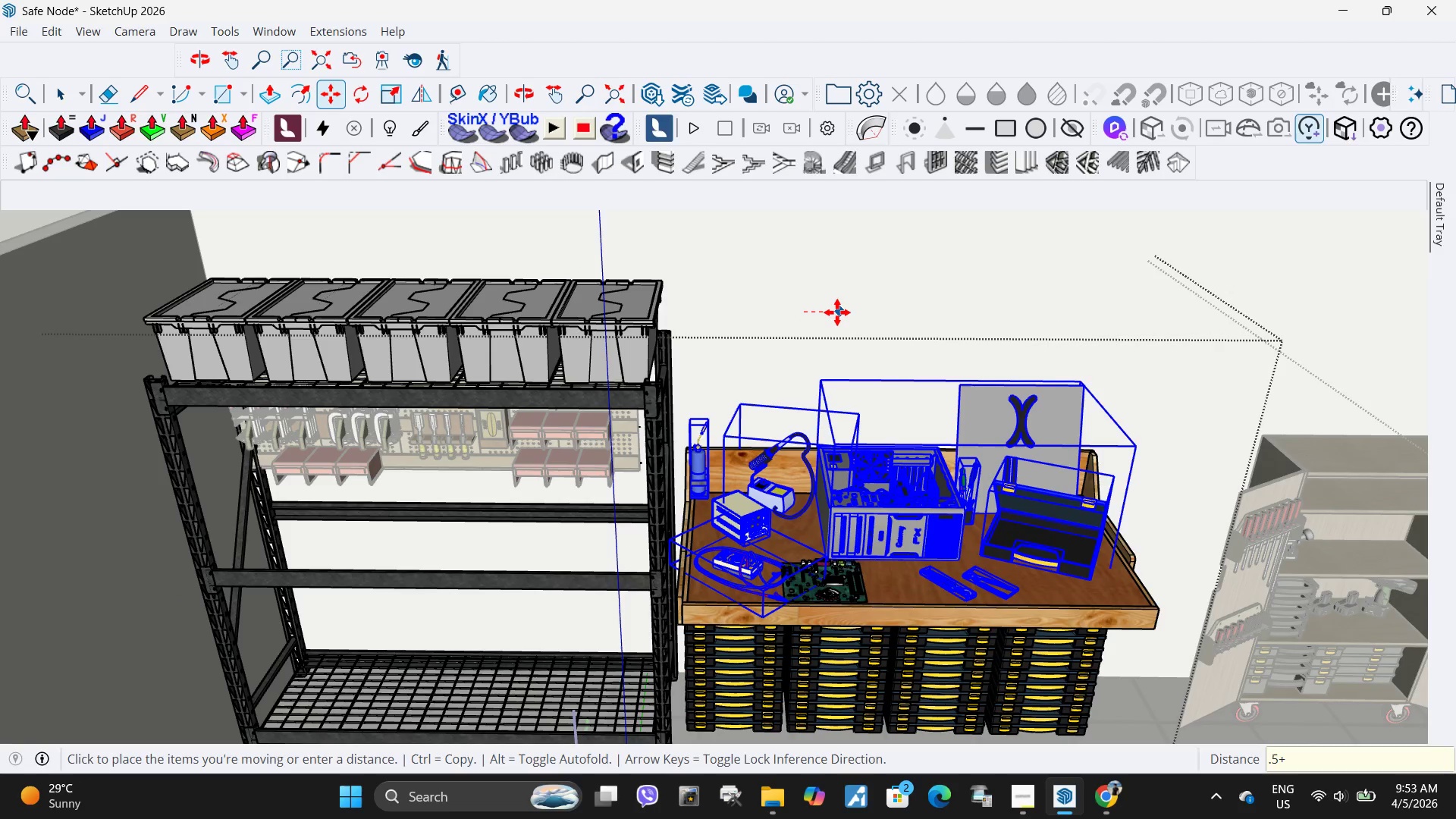 
key(Numpad5)
 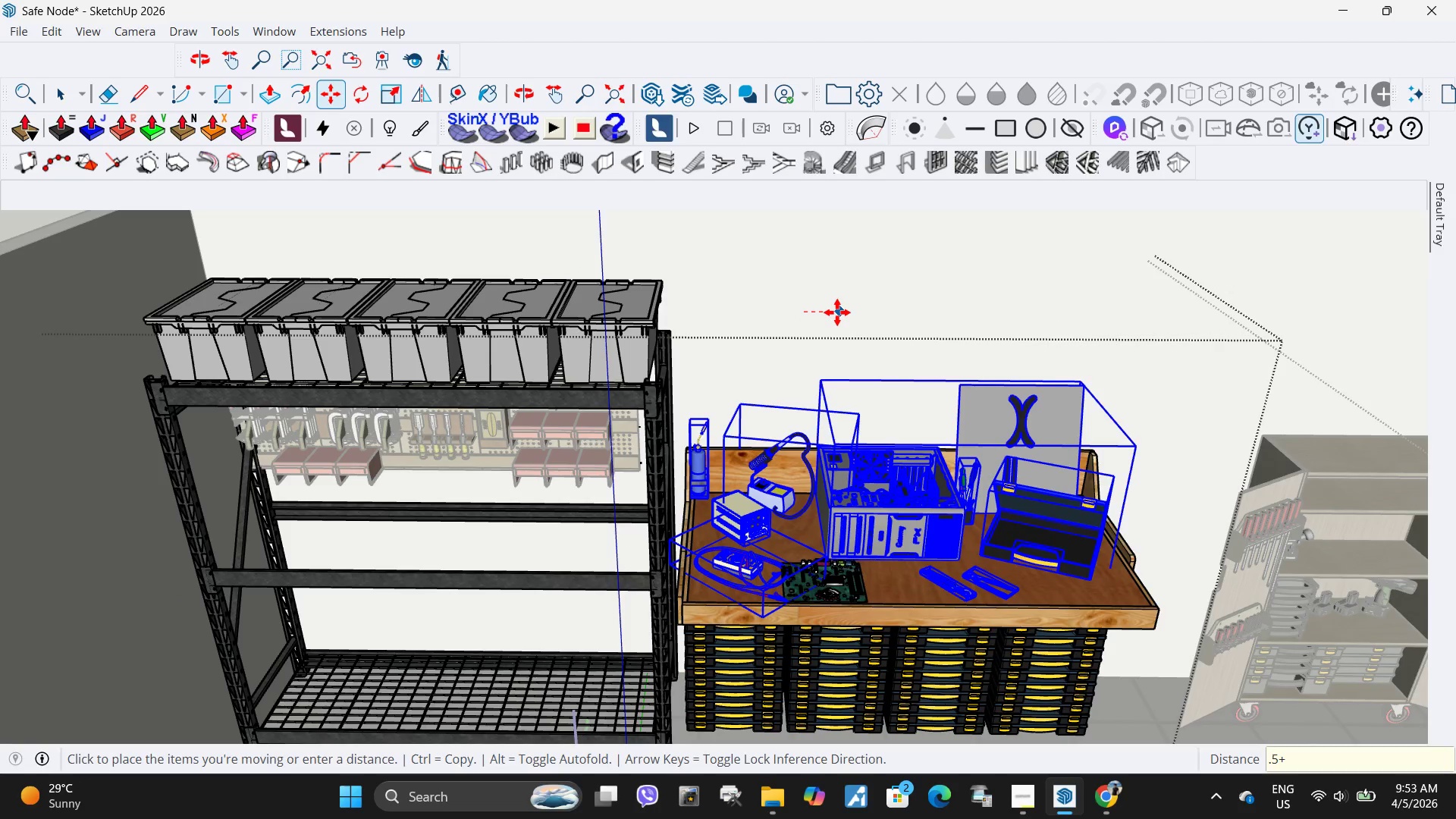 
key(NumpadAdd)
 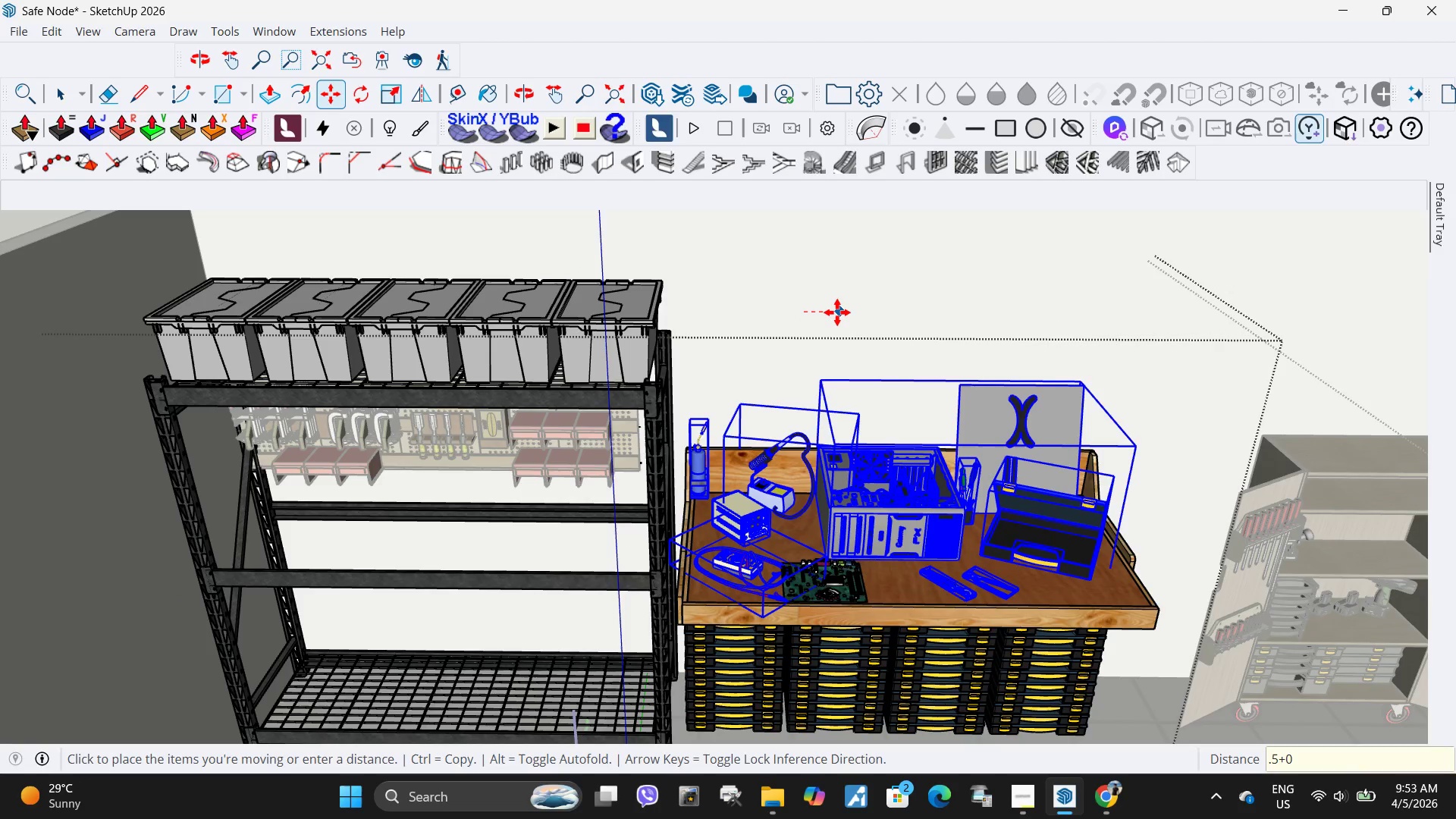 
key(Numpad0)
 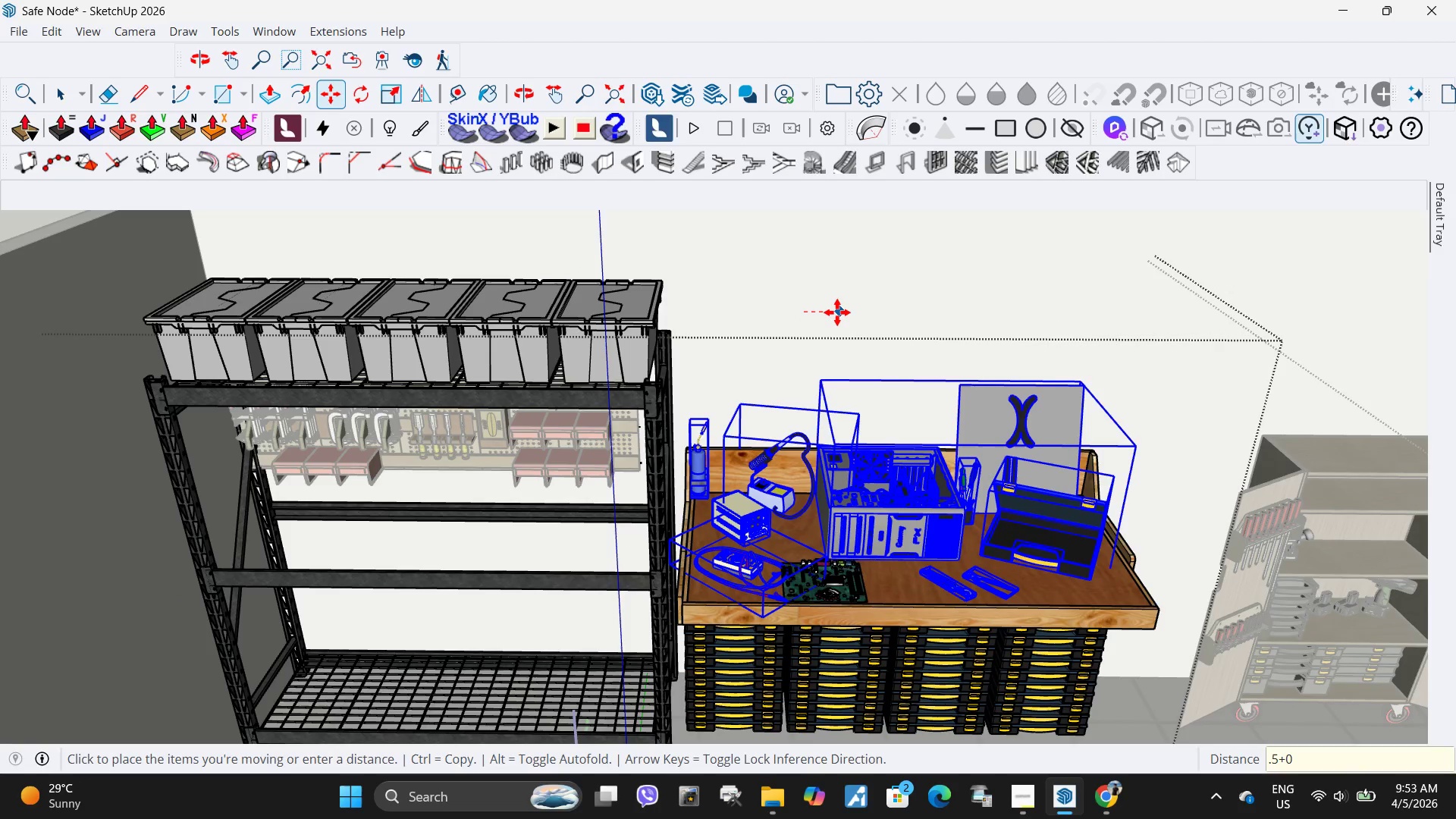 
key(NumpadEnter)
 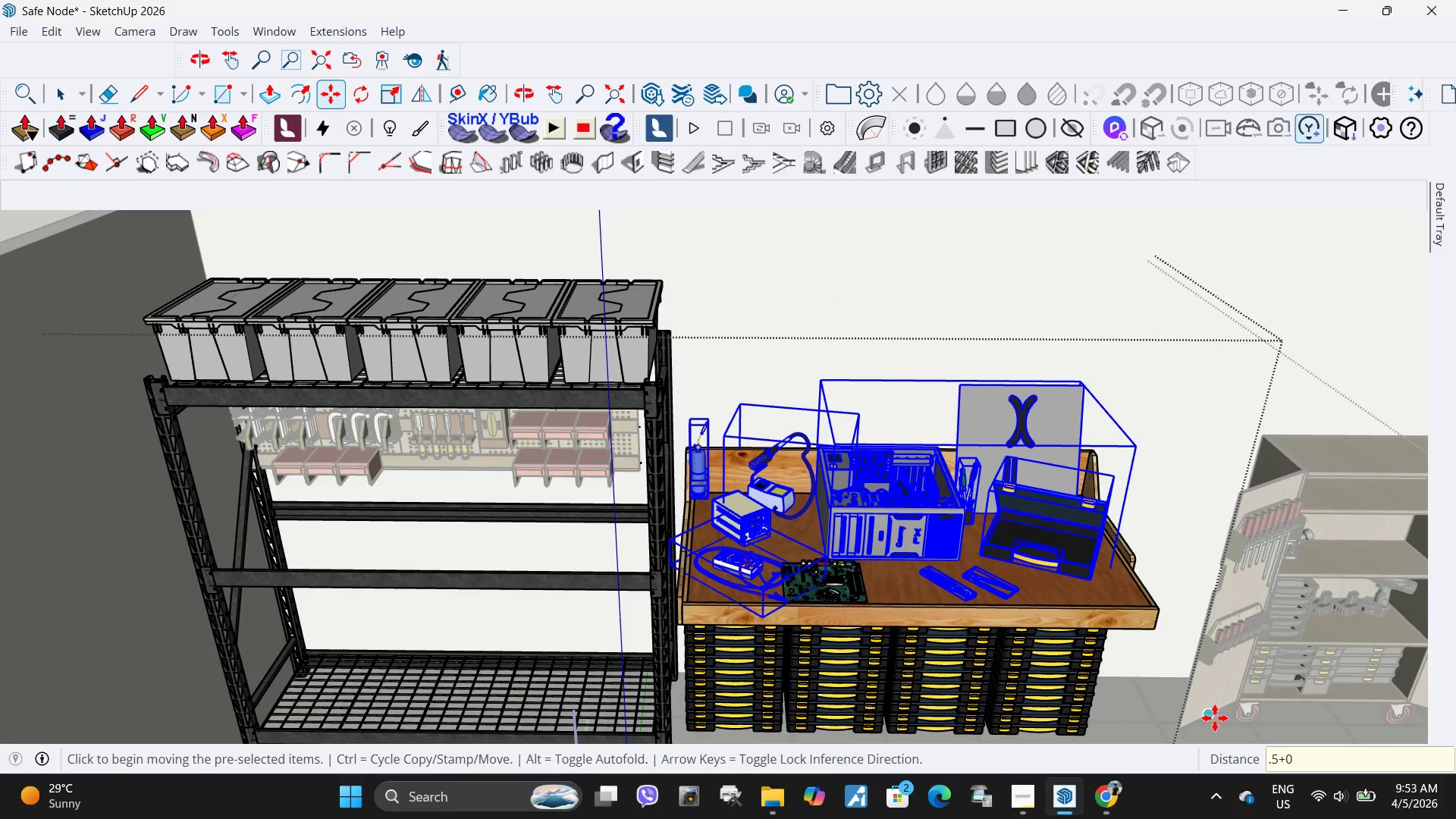 
left_click([1315, 758])
 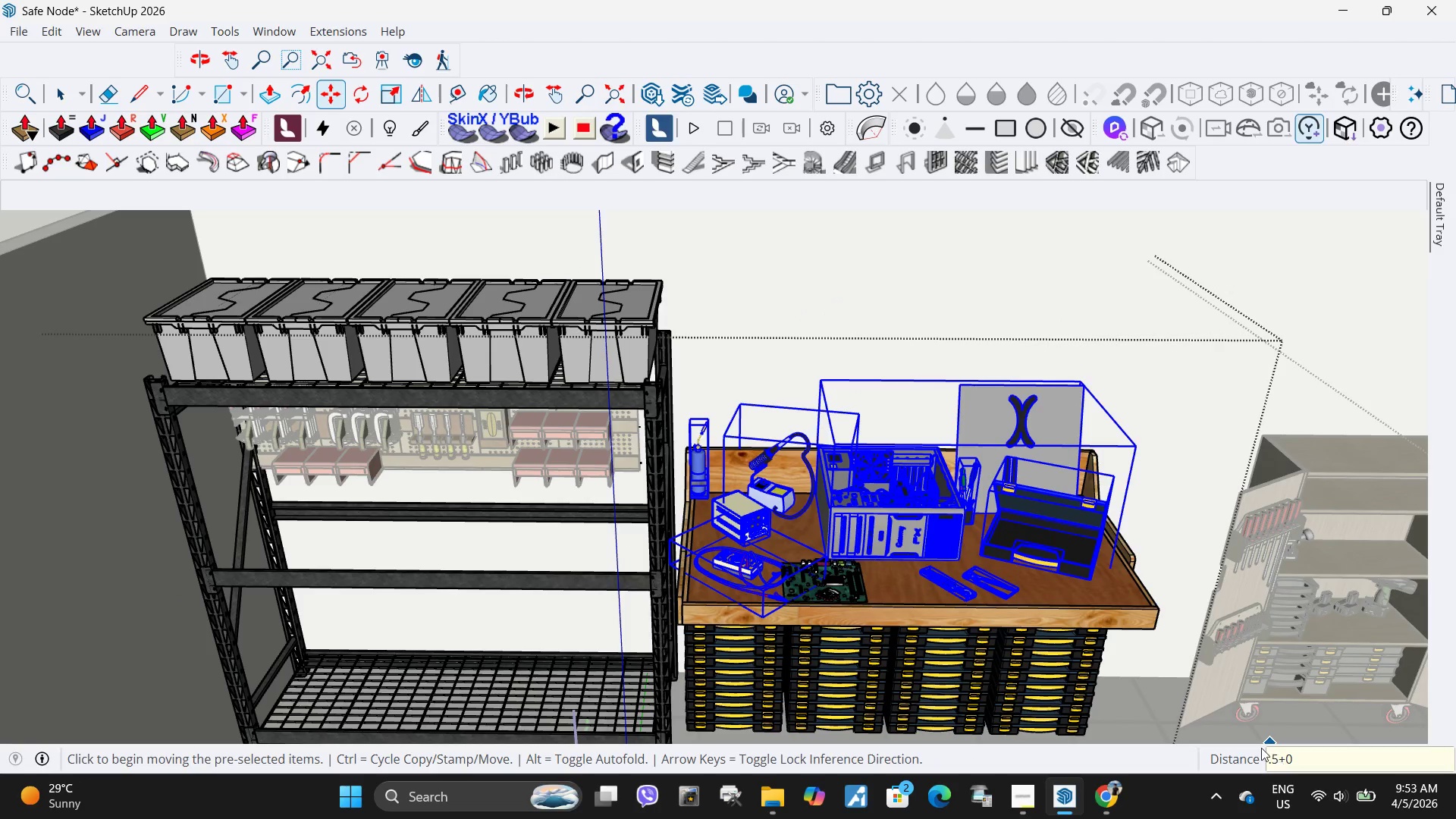 
key(NumpadDecimal)
 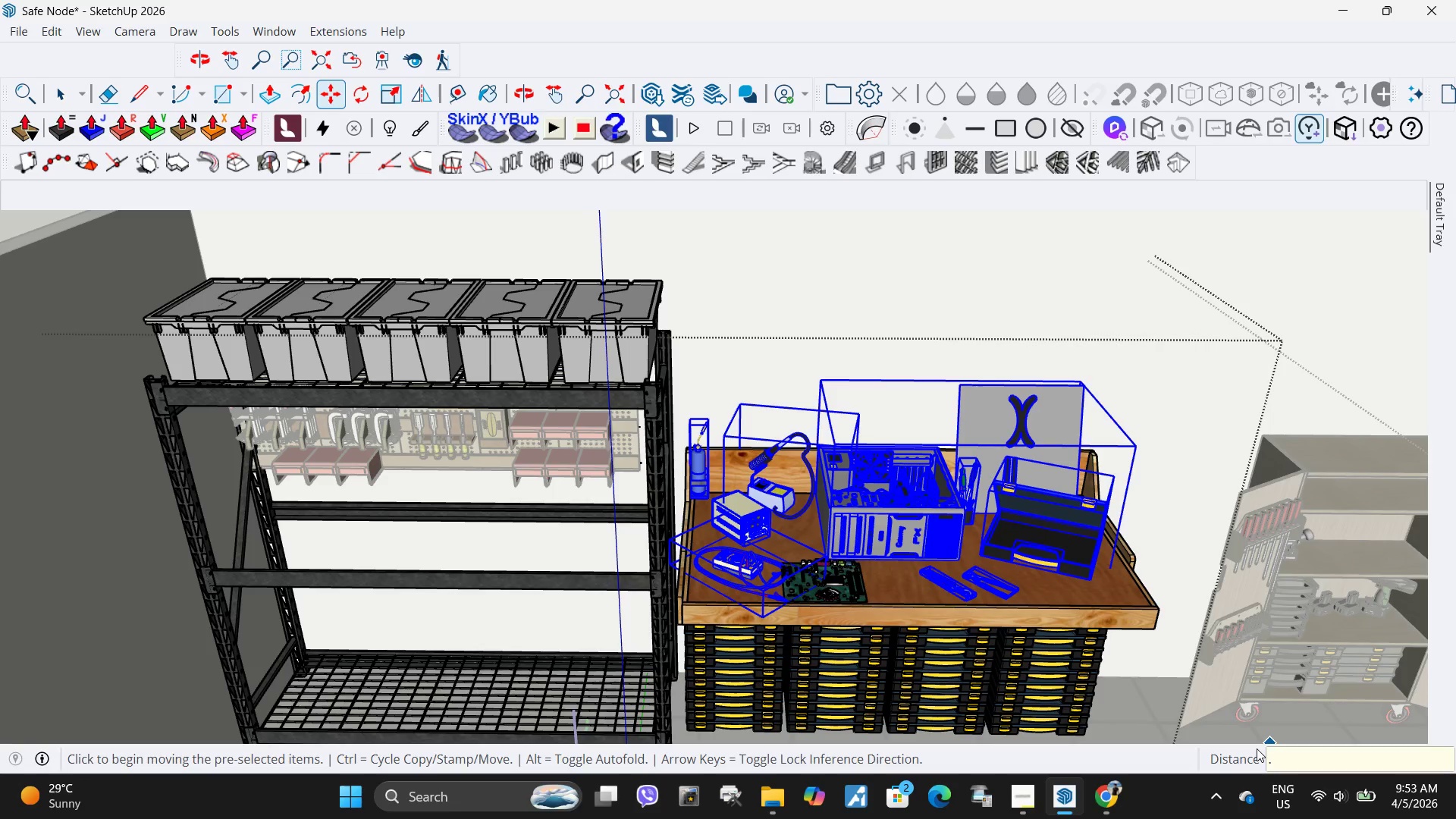 
key(Numpad5)
 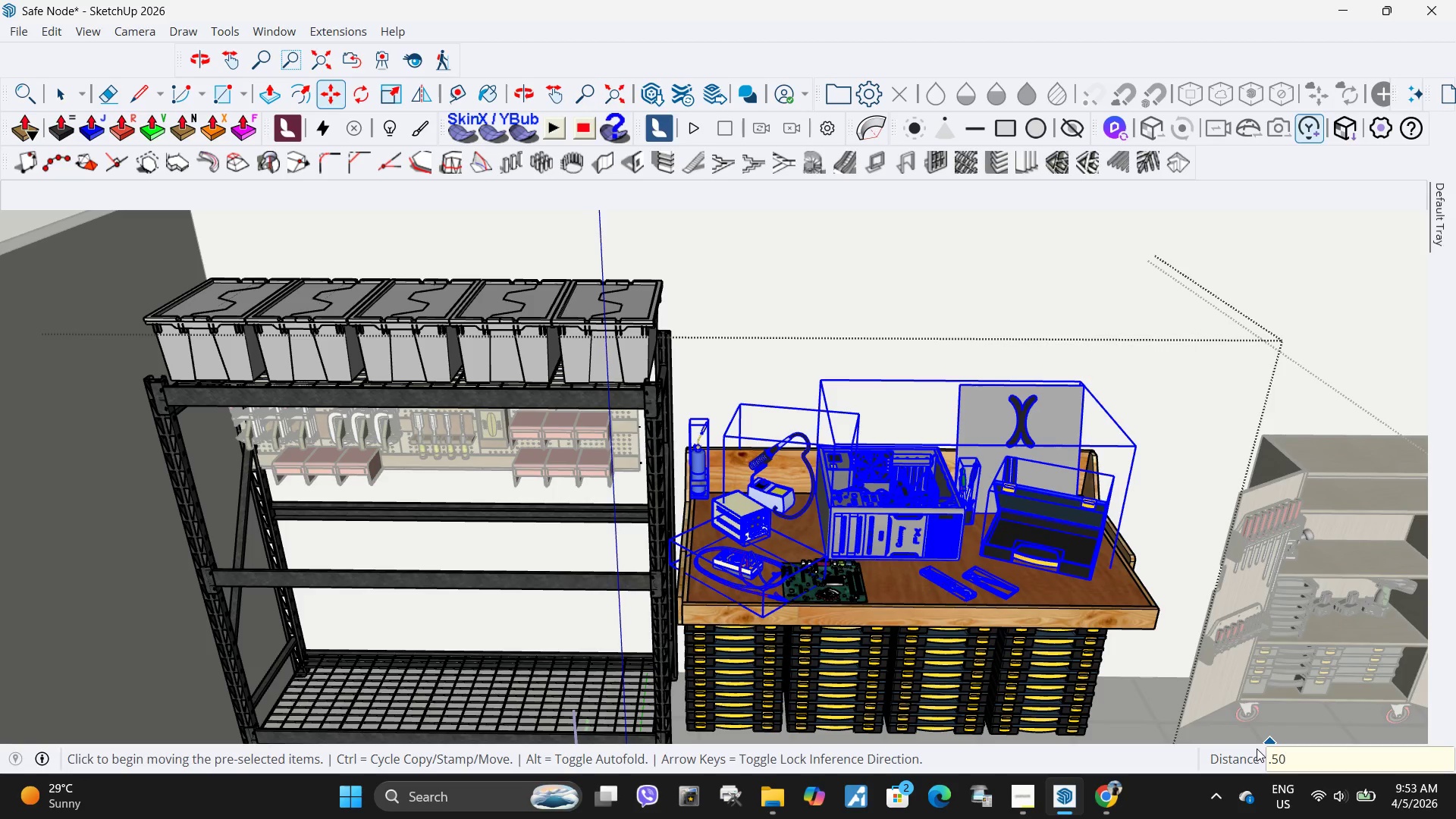 
key(Numpad0)
 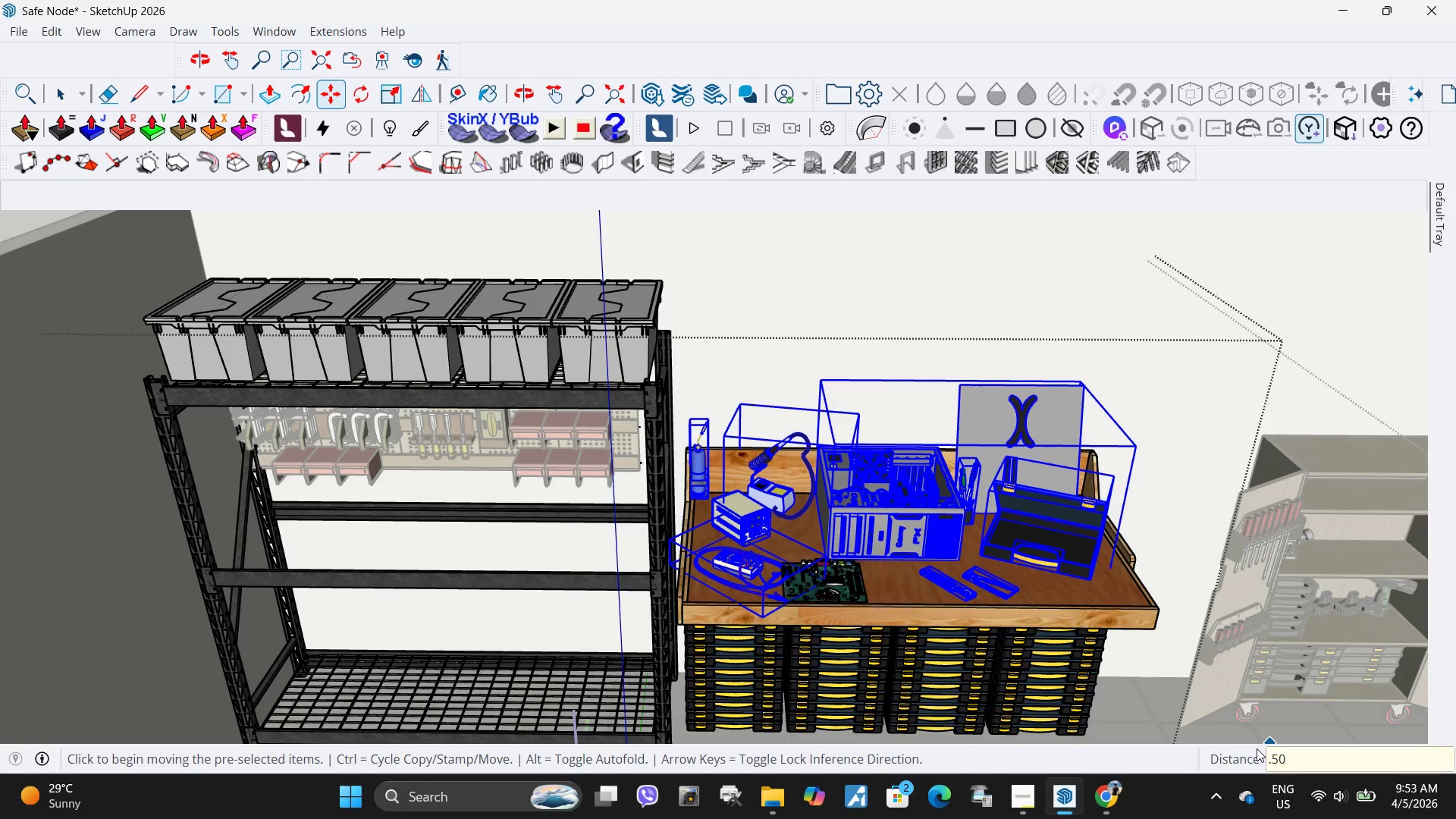 
key(NumpadEnter)
 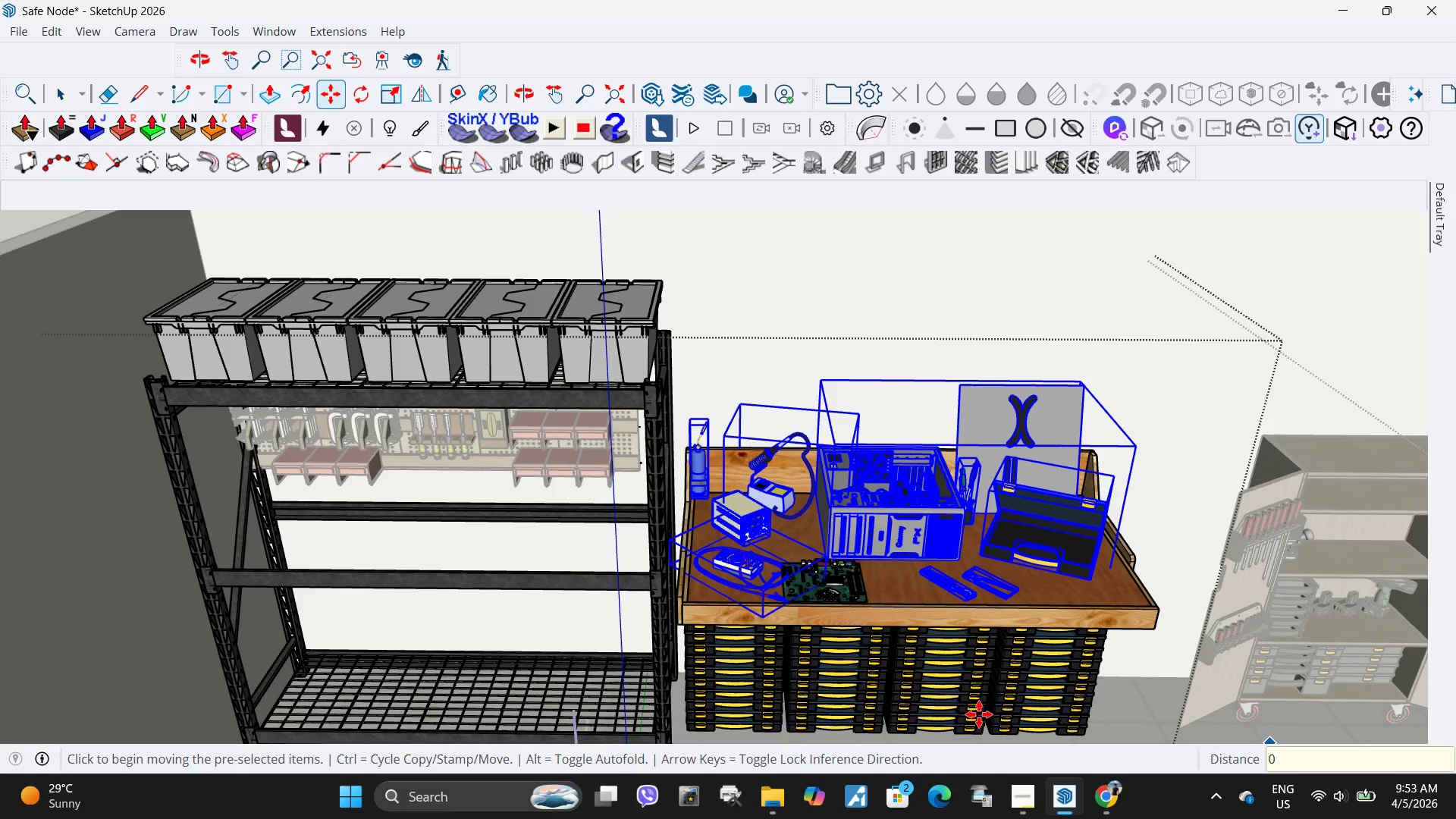 
key(Numpad0)
 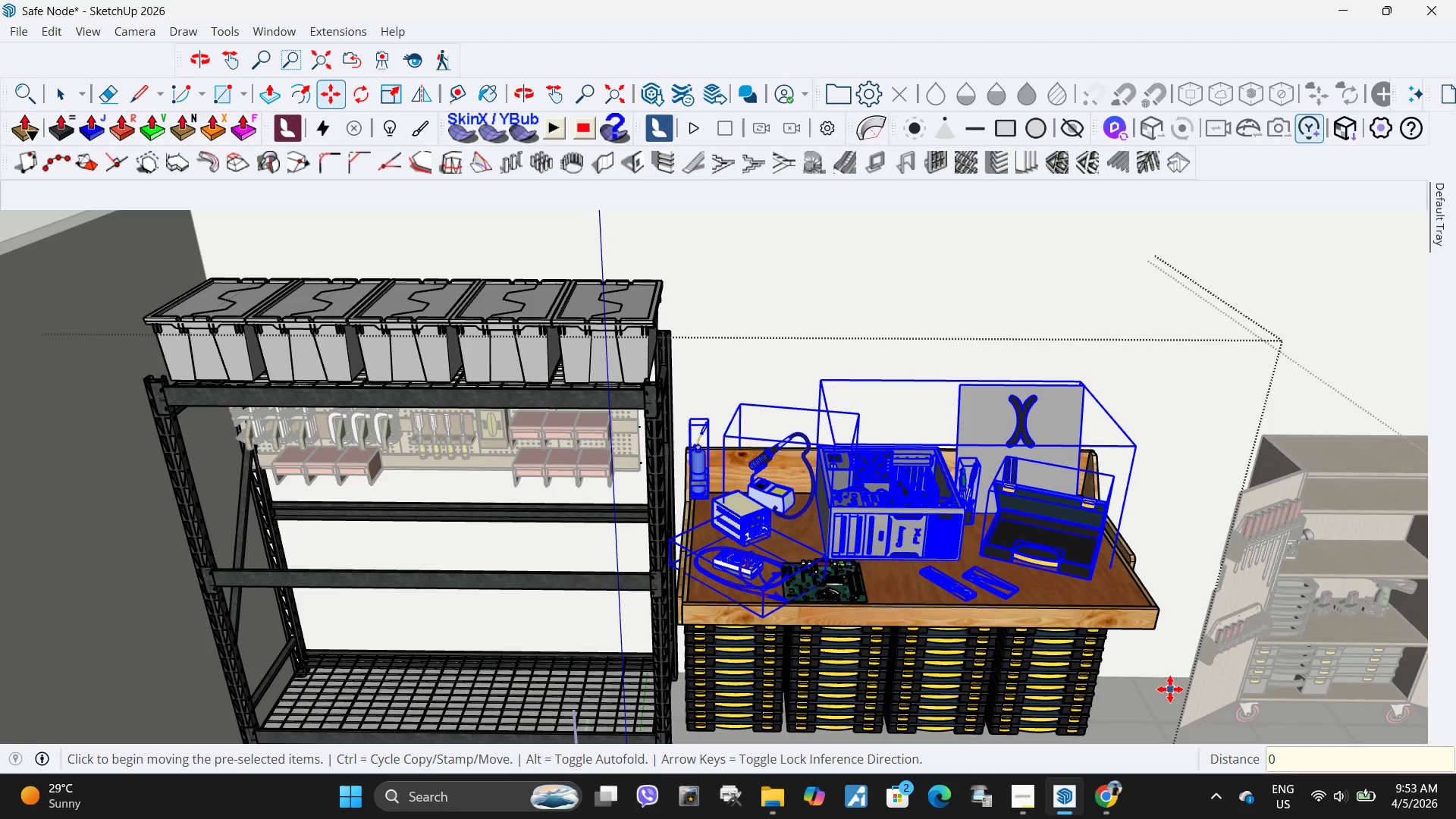 
key(NumpadDecimal)
 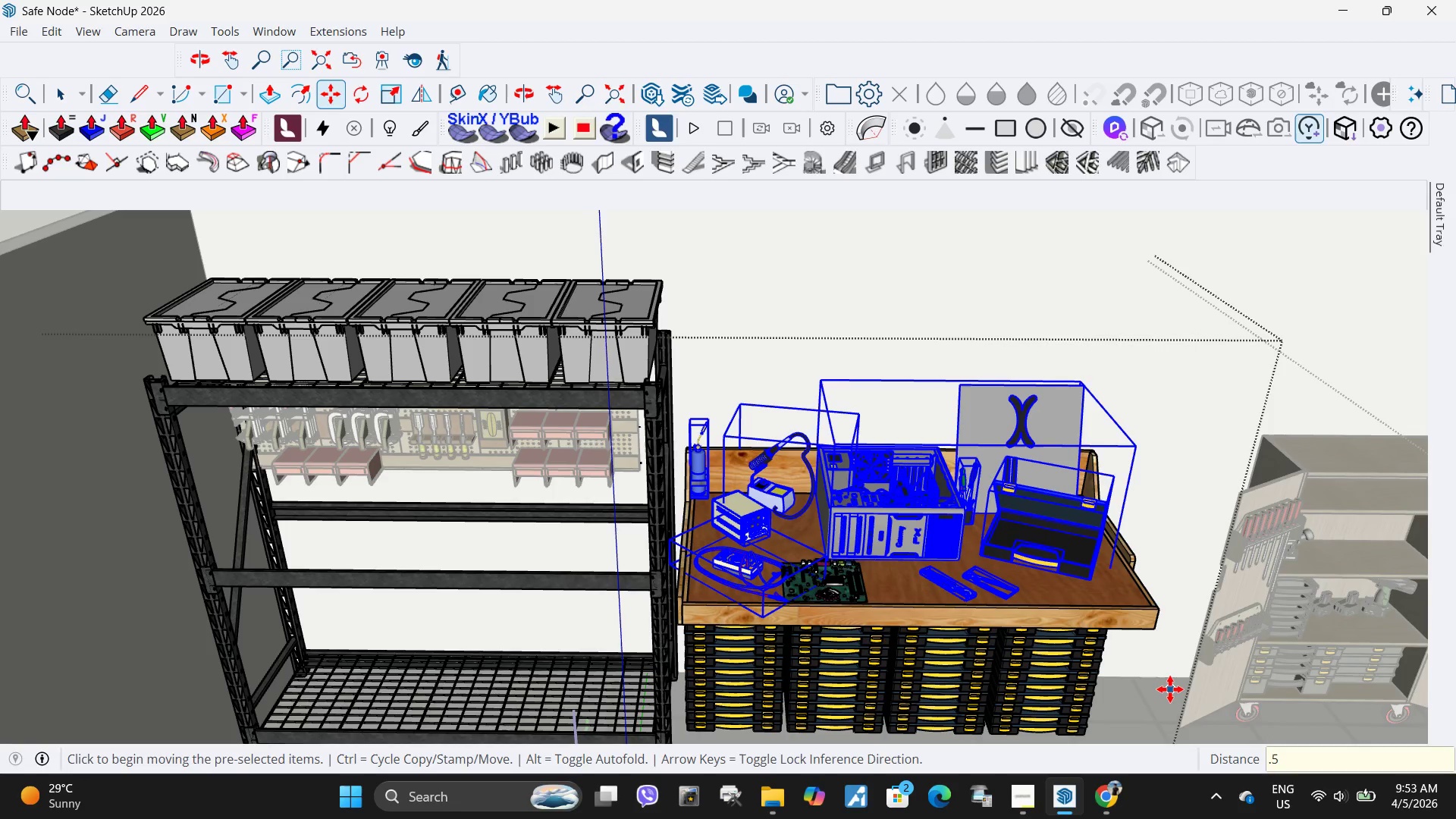 
key(Numpad5)
 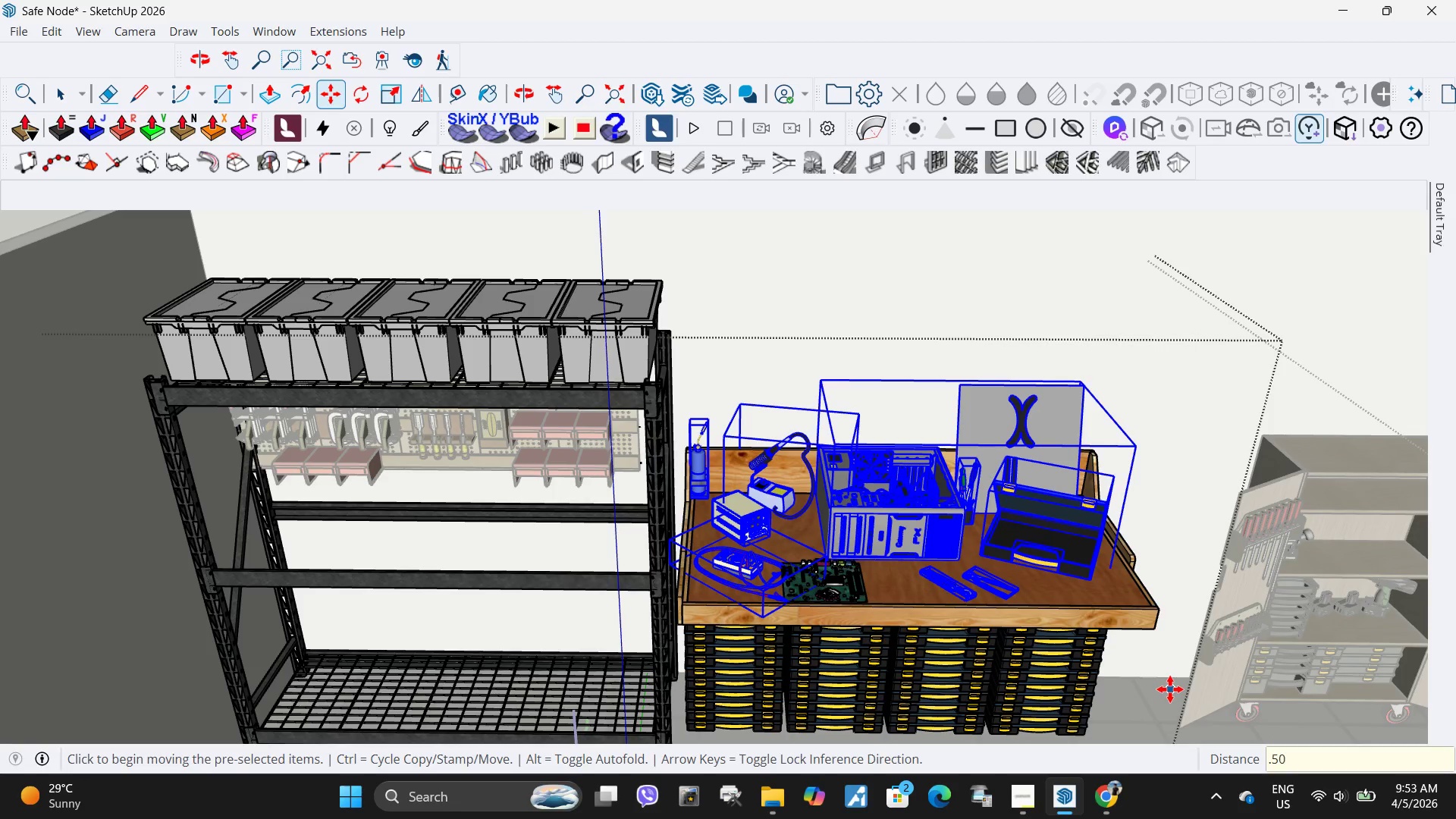 
key(Numpad0)
 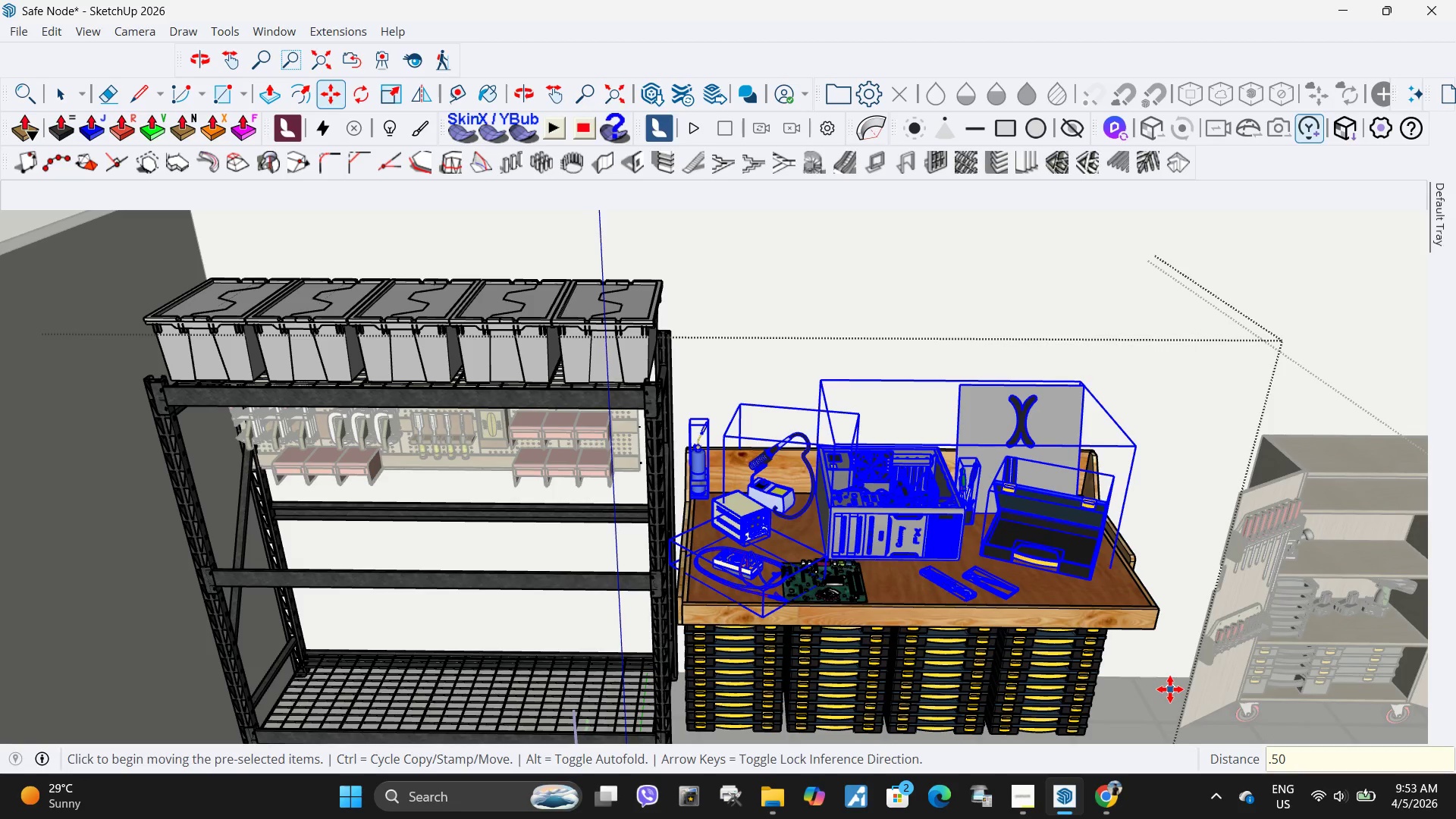 
key(NumpadEnter)
 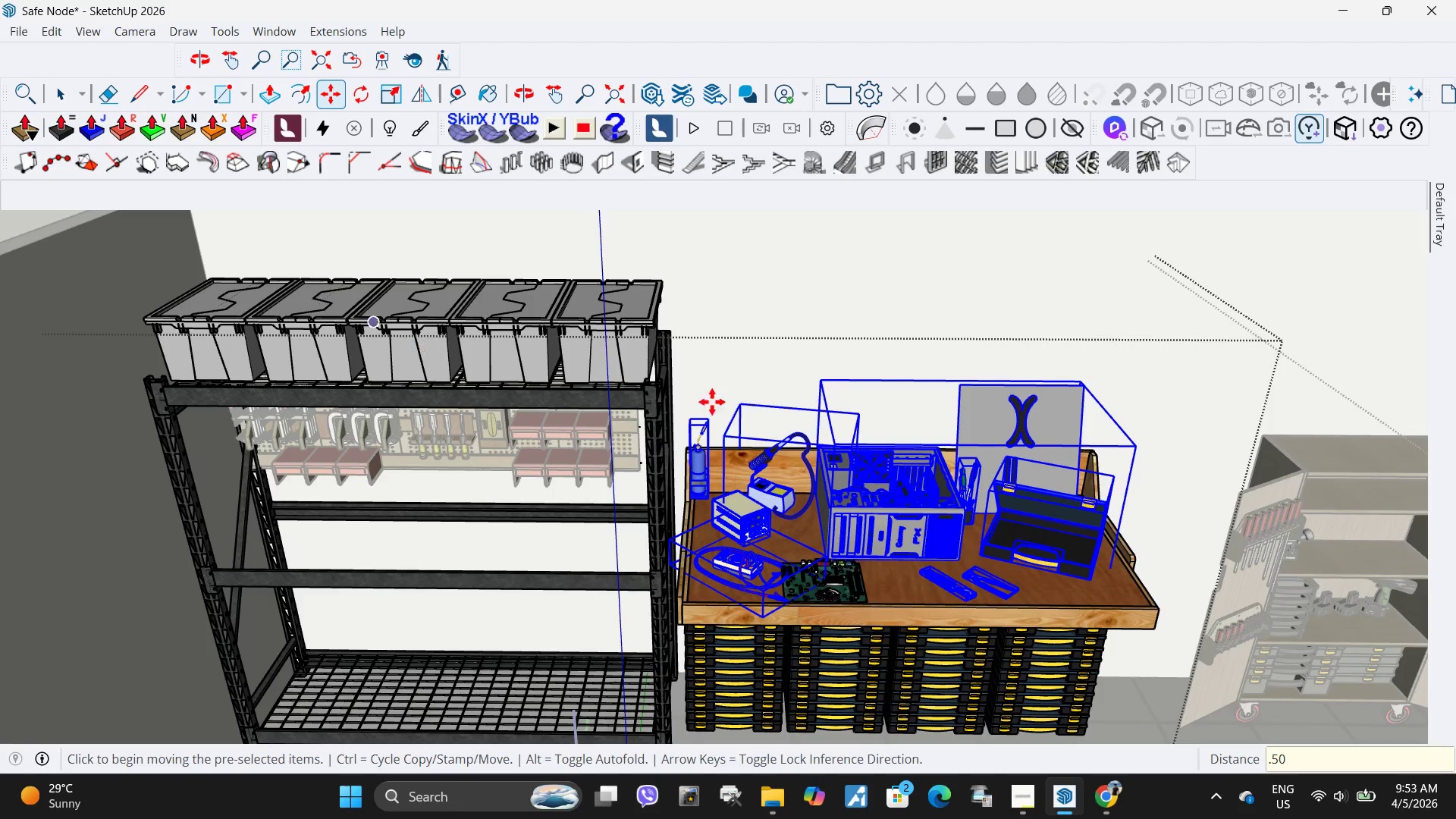 
key(Space)
 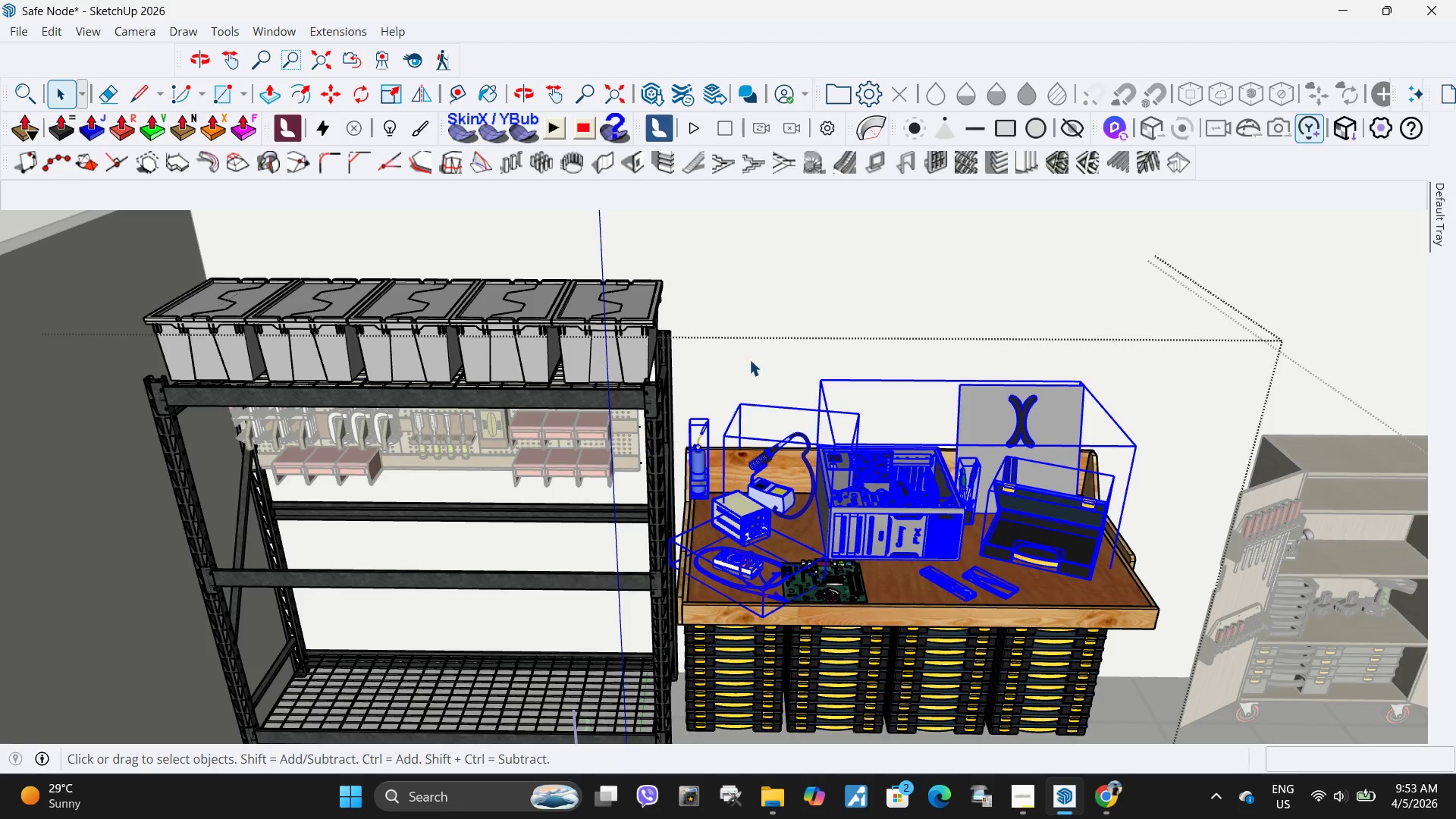 
scroll: coordinate [720, 501], scroll_direction: up, amount: 10.0
 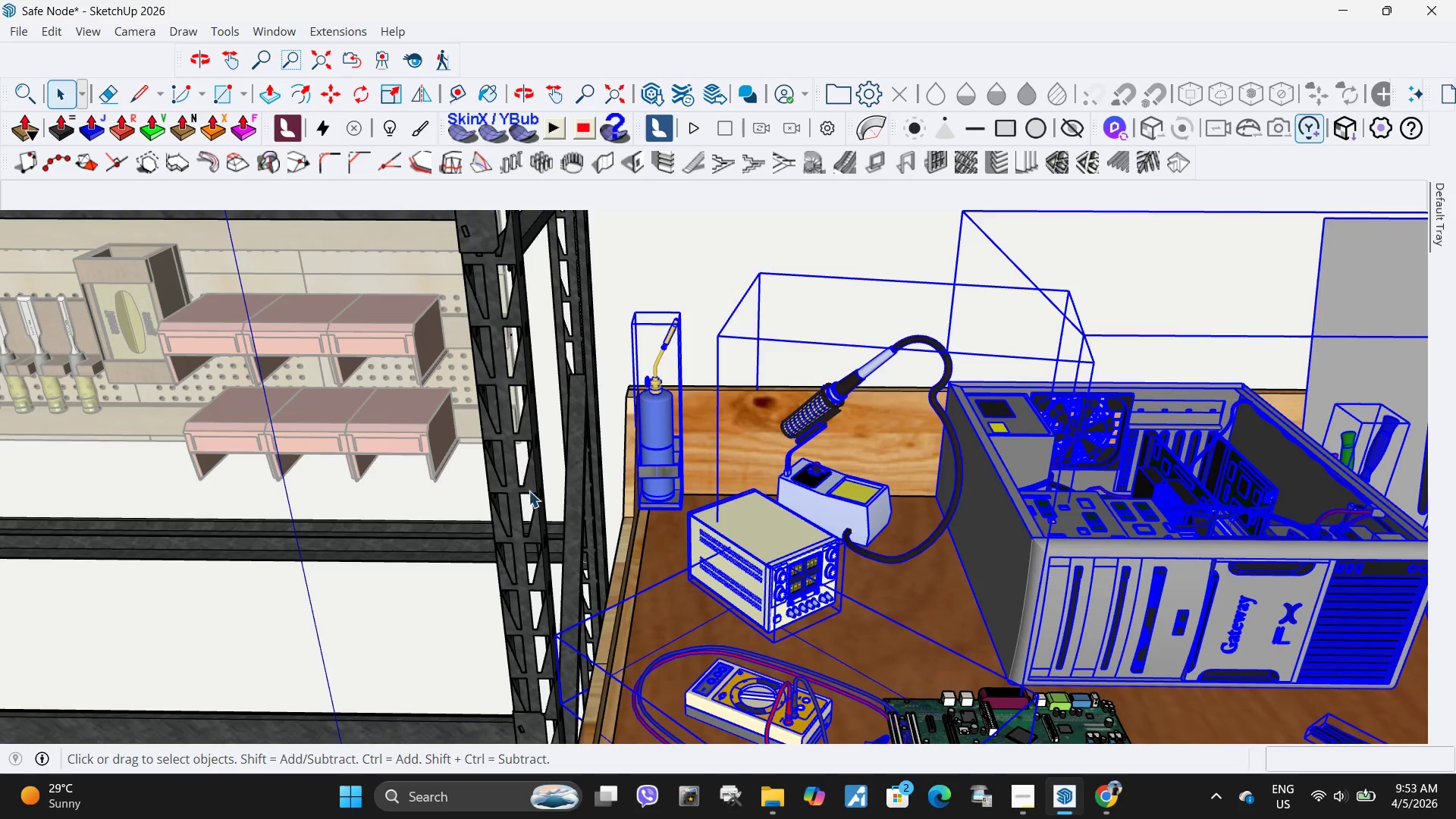 
left_click([793, 218])
 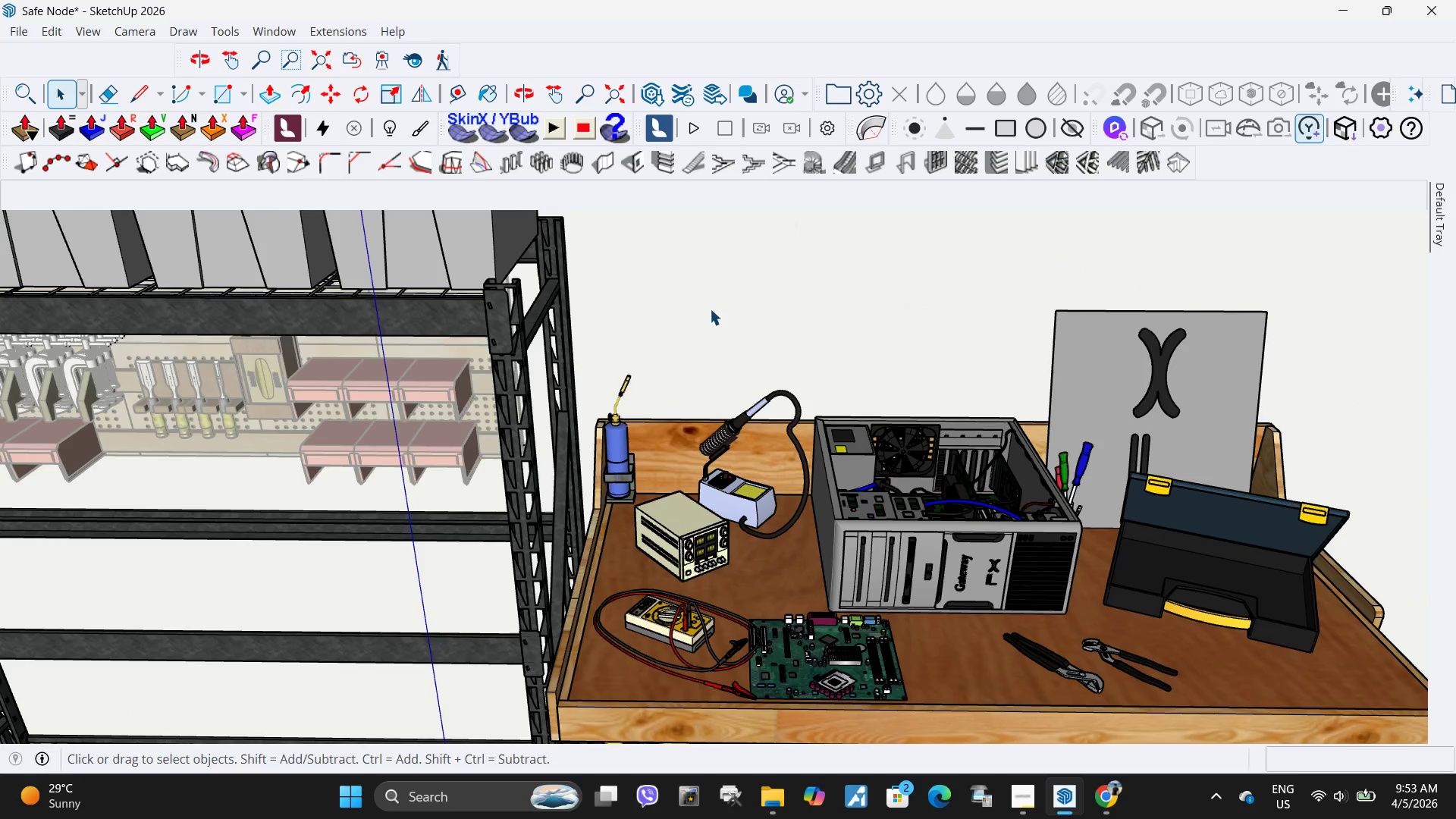 
scroll: coordinate [668, 331], scroll_direction: down, amount: 11.0
 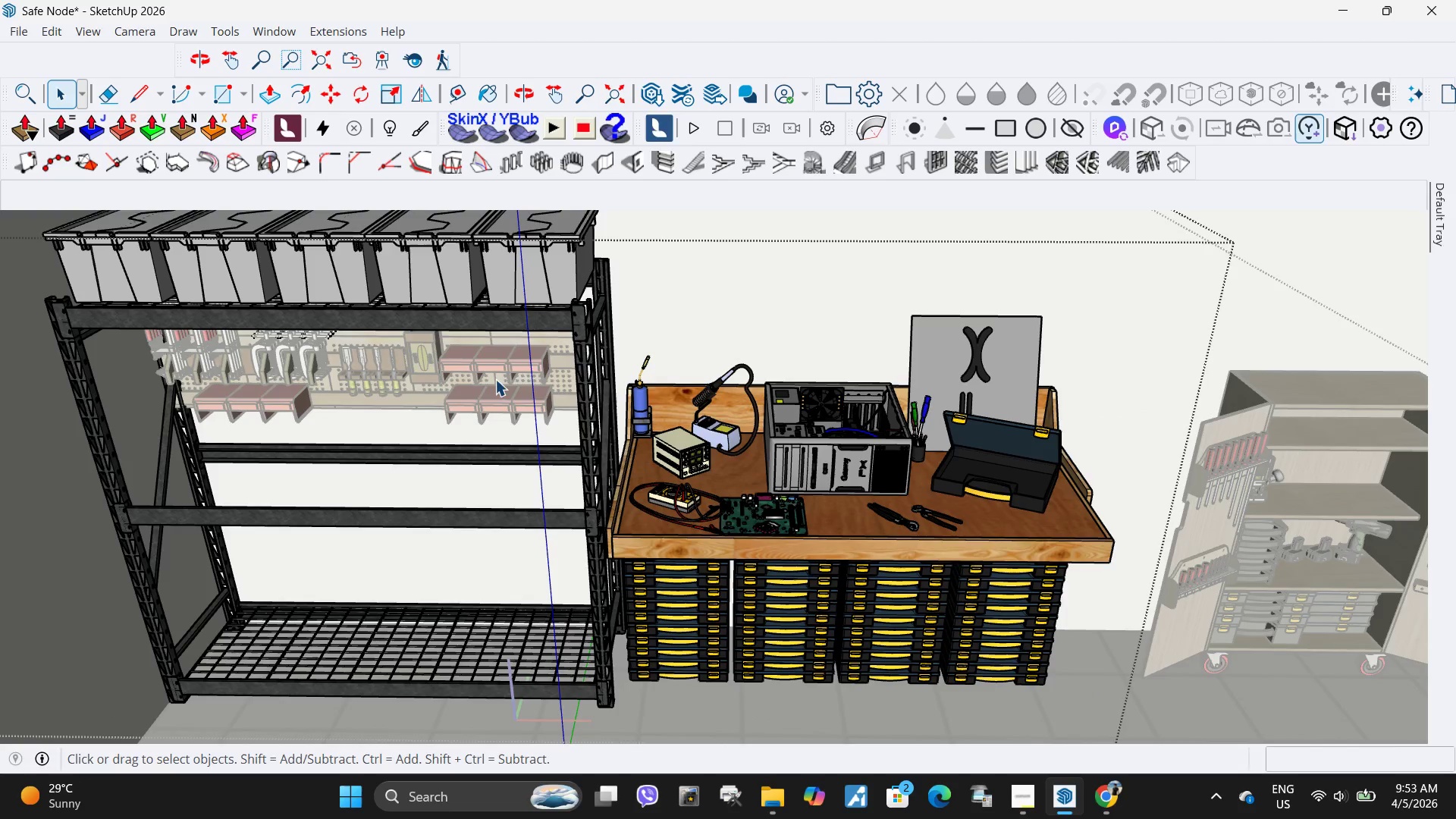 
key(Escape)
 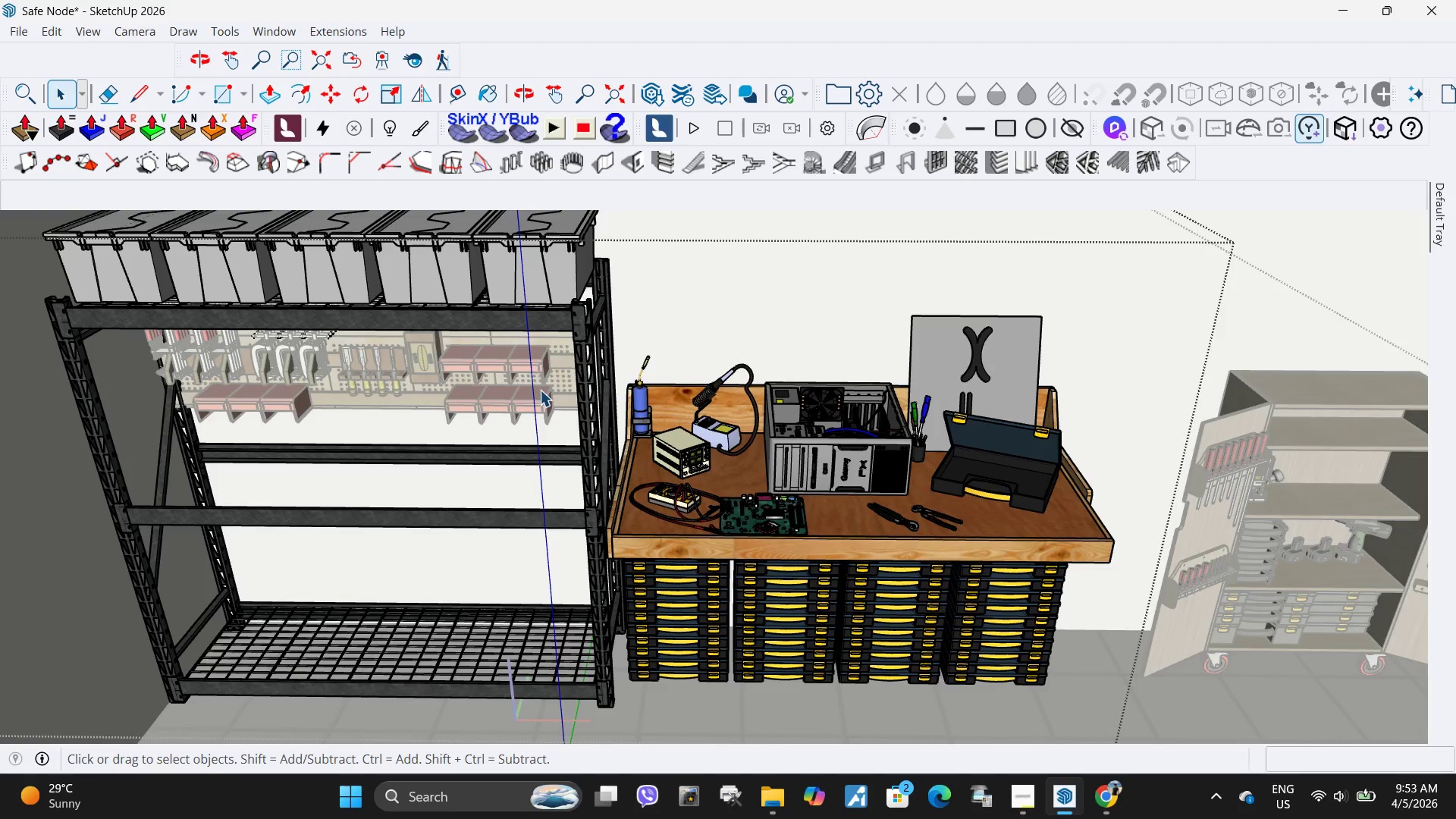 
key(Escape)
 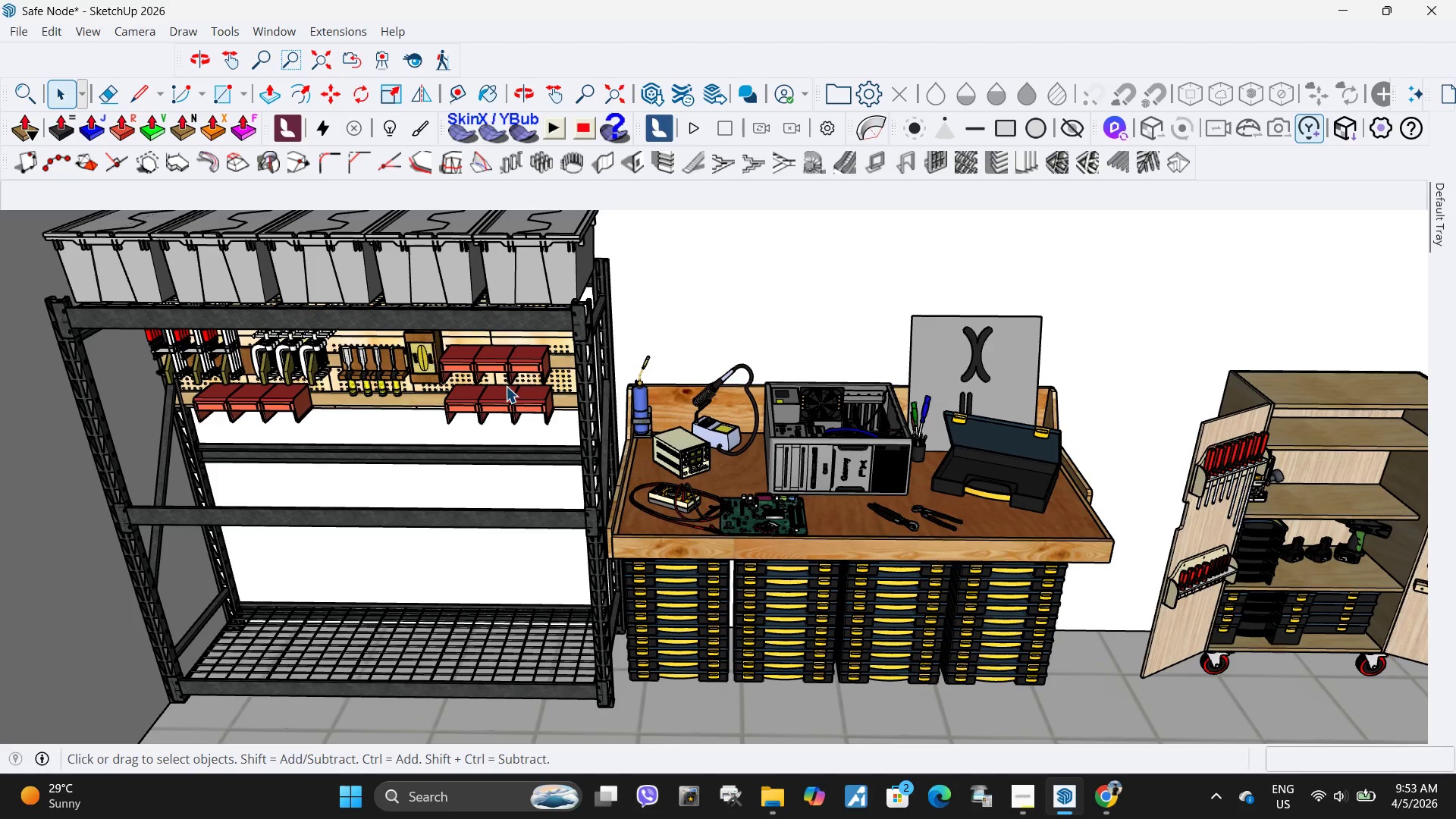 
key(Escape)
 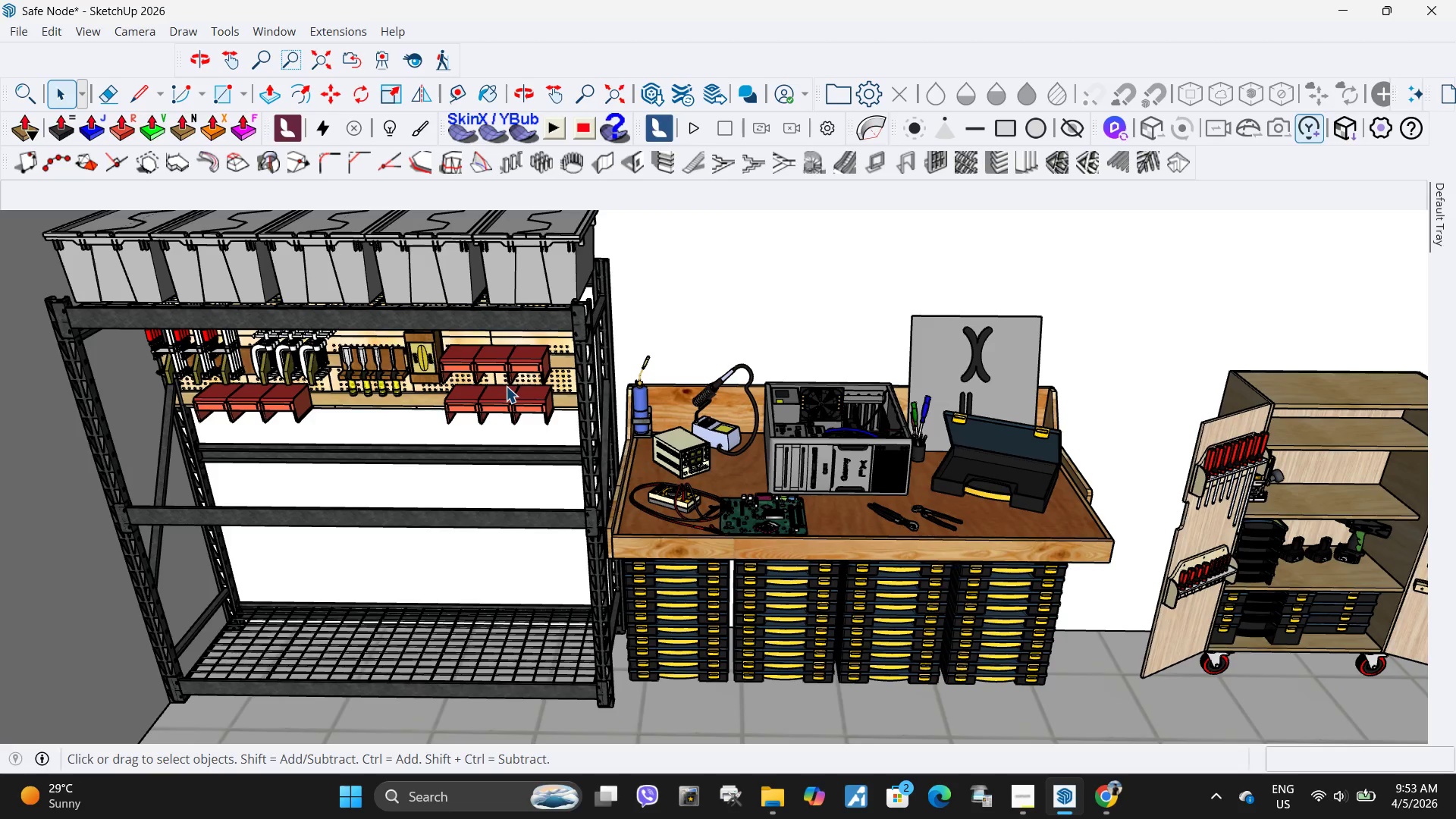 
left_click([506, 386])
 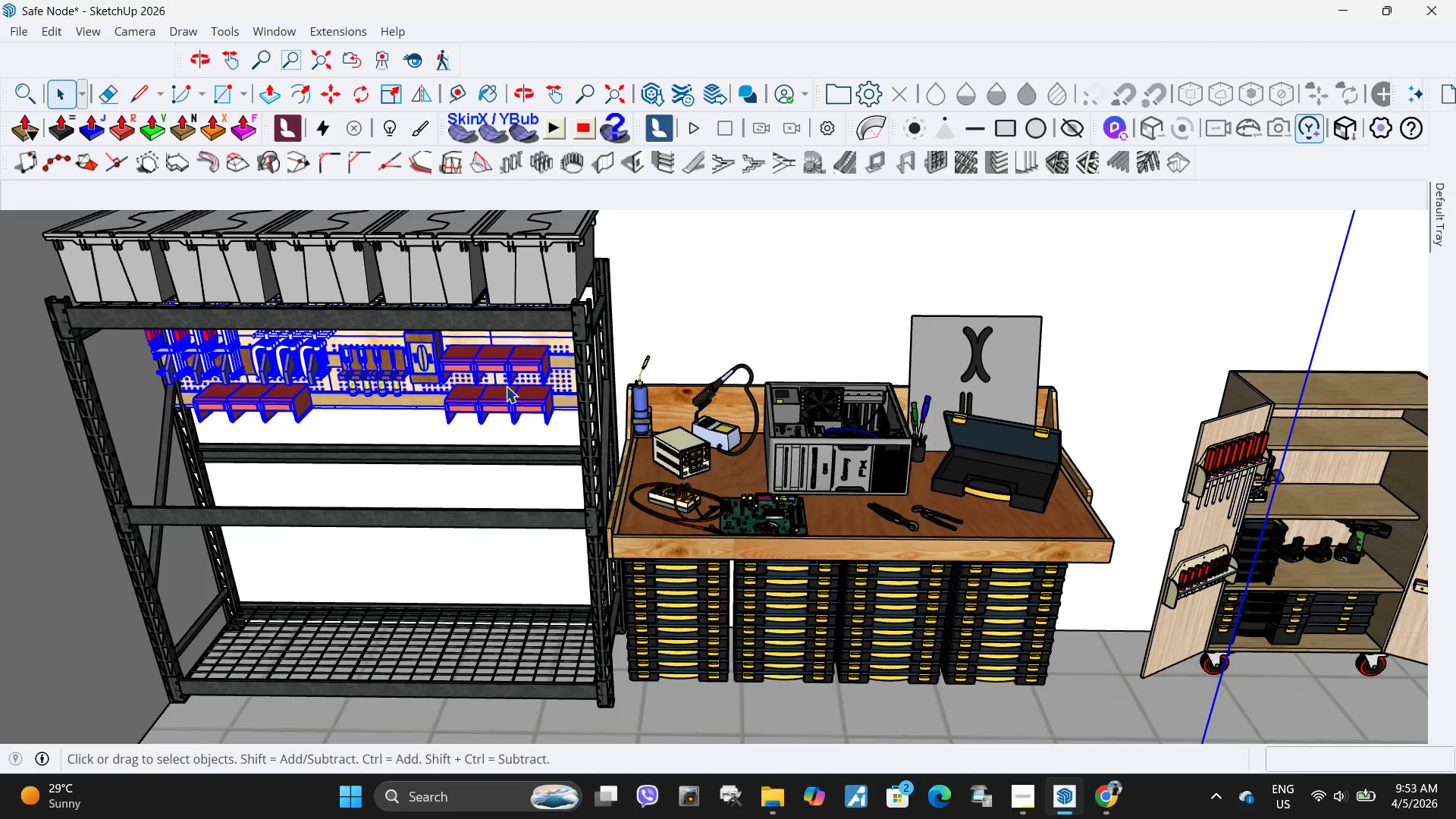 
key(Comma)
 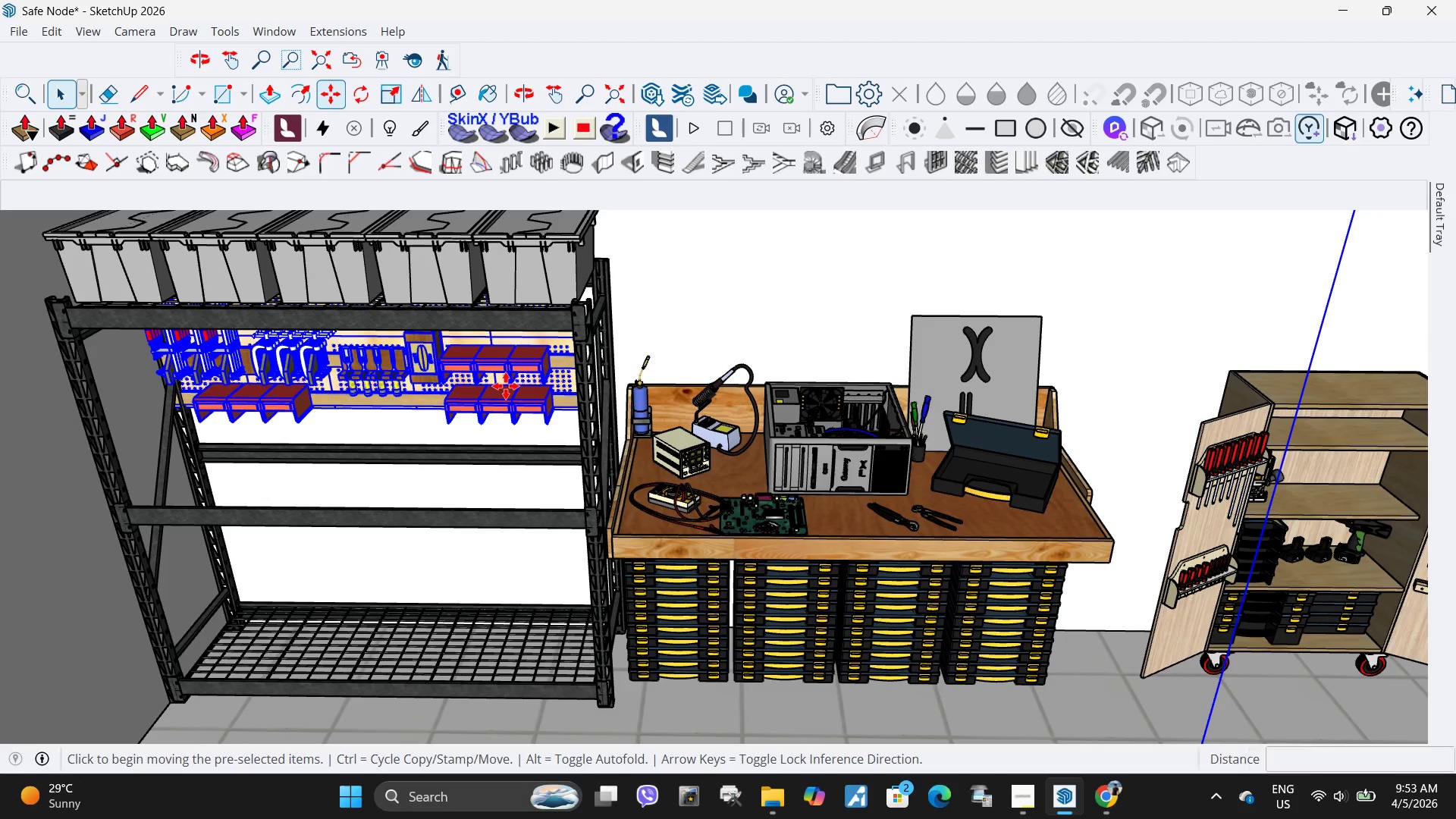 
key(M)
 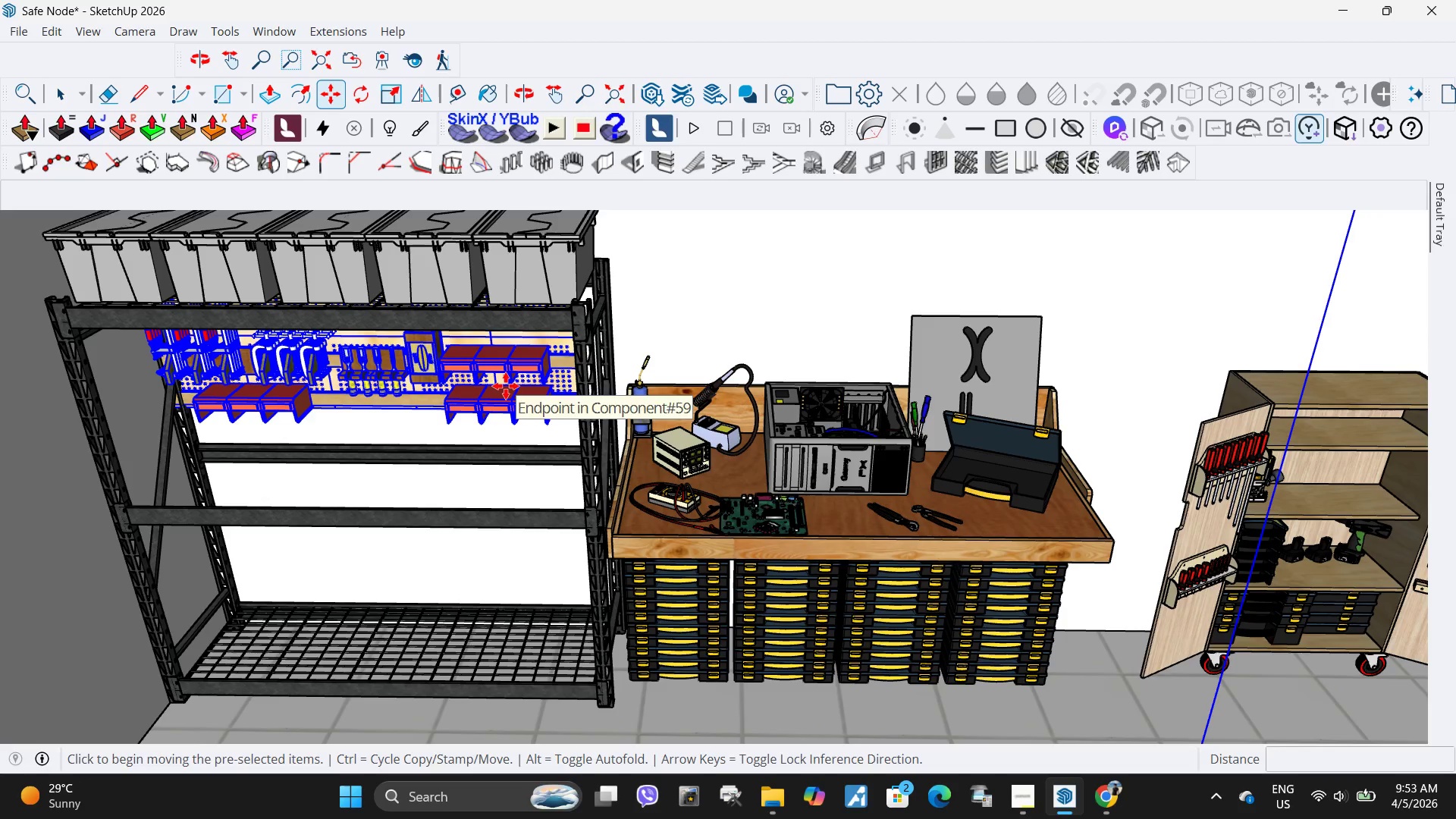 
left_click([506, 386])
 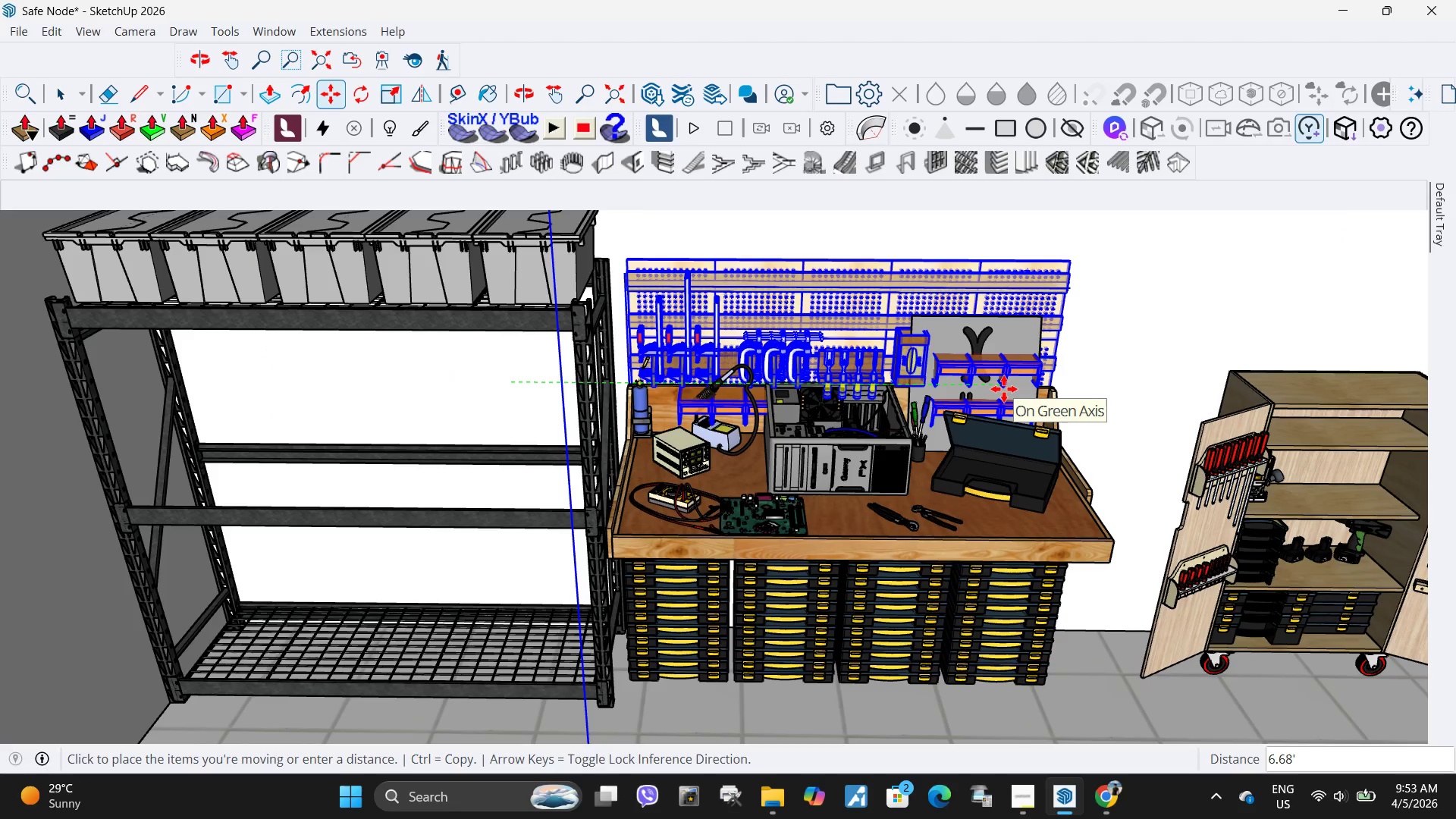 
left_click([1000, 388])
 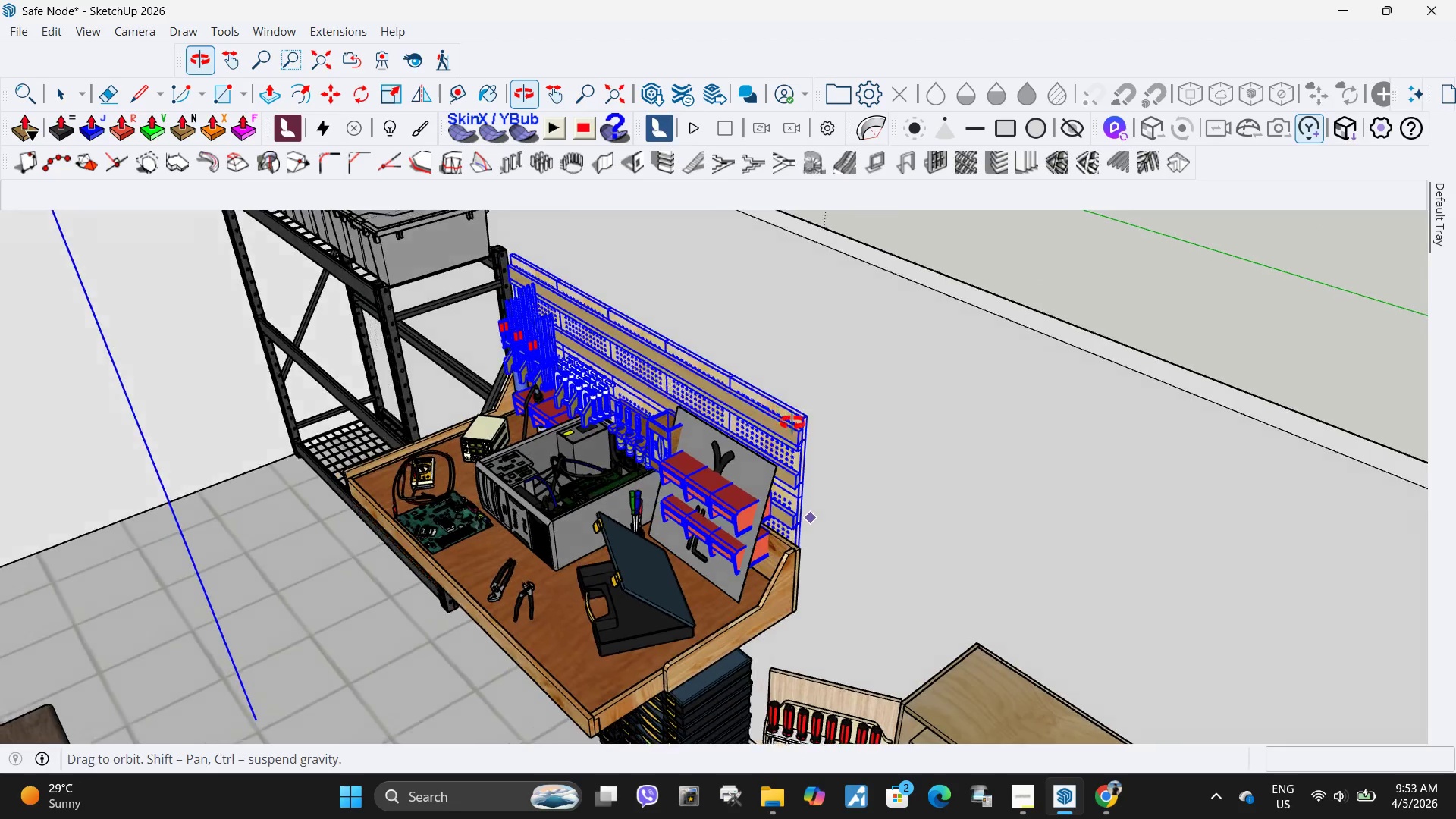 
scroll: coordinate [841, 536], scroll_direction: up, amount: 31.0
 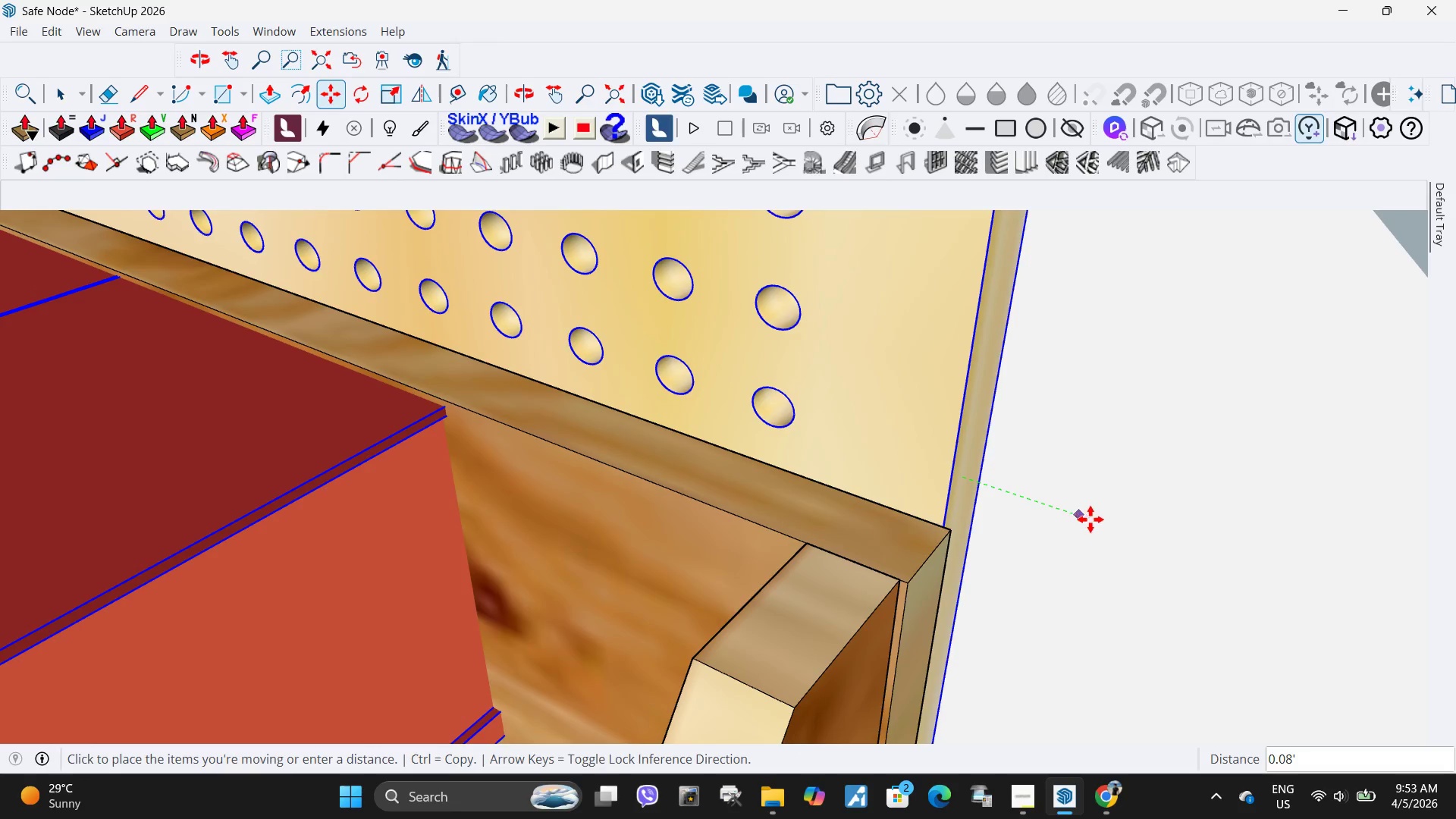 
left_click([1087, 519])
 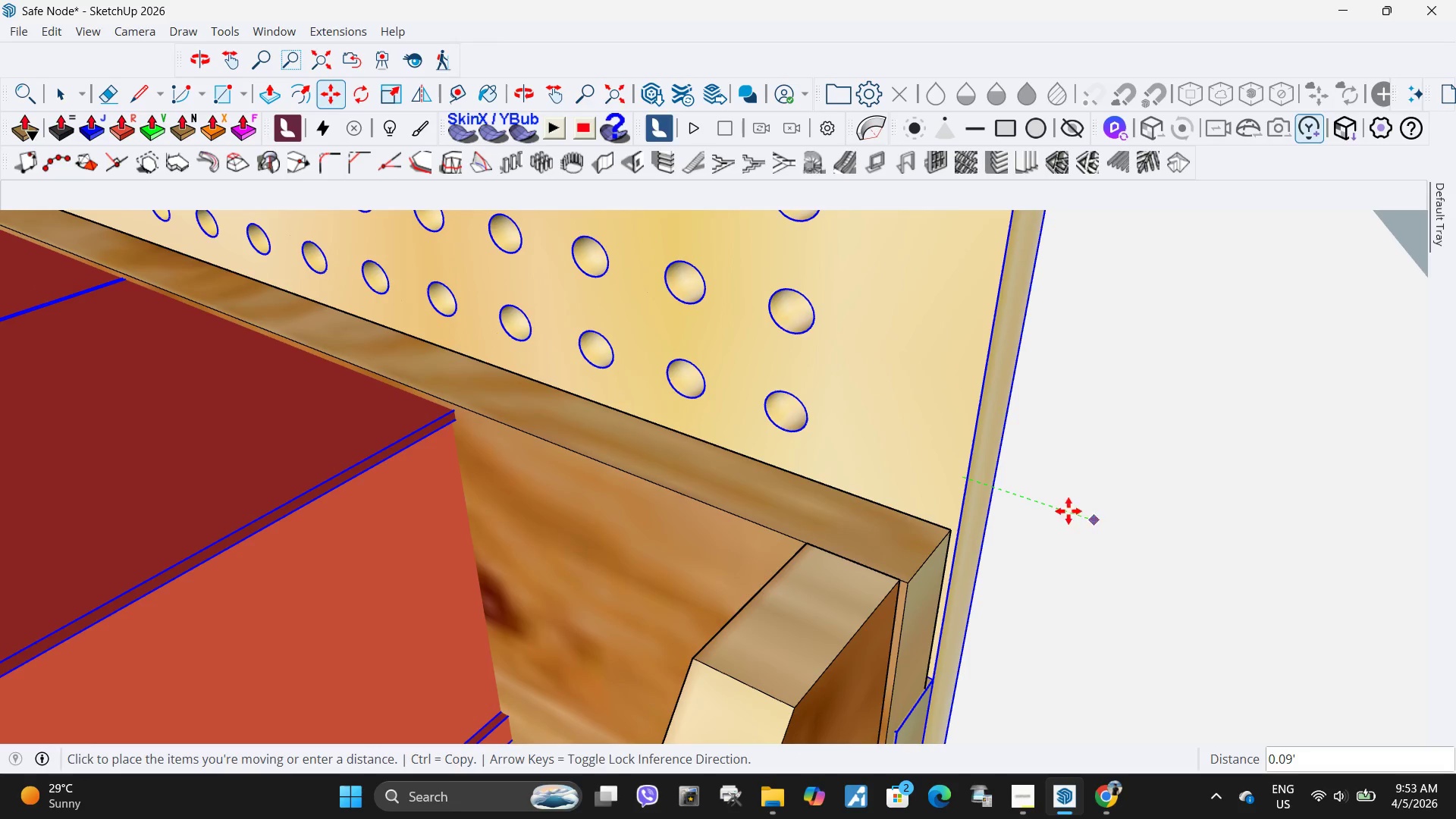 
scroll: coordinate [755, 528], scroll_direction: down, amount: 49.0
 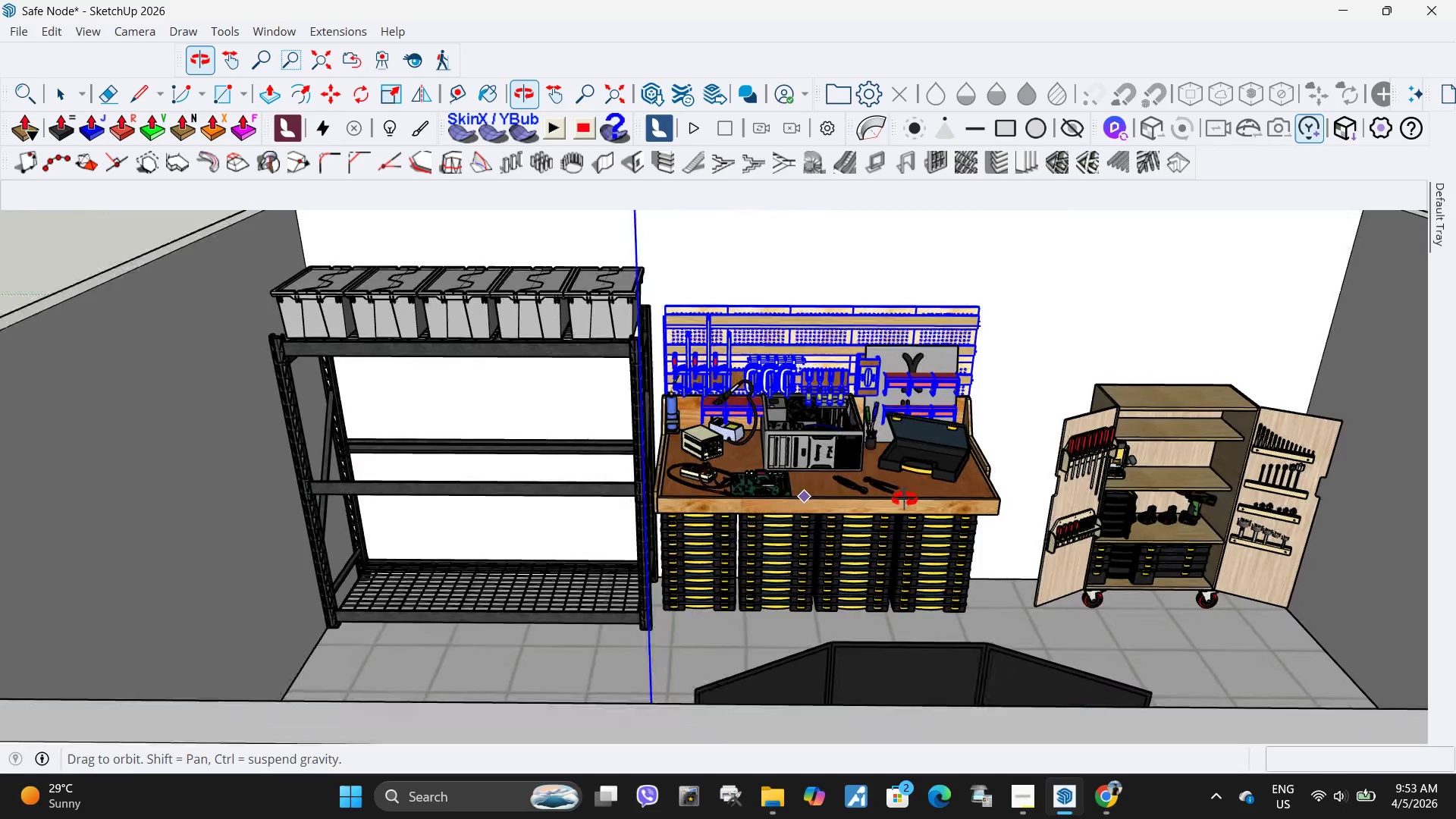 
scroll: coordinate [1016, 304], scroll_direction: up, amount: 3.0
 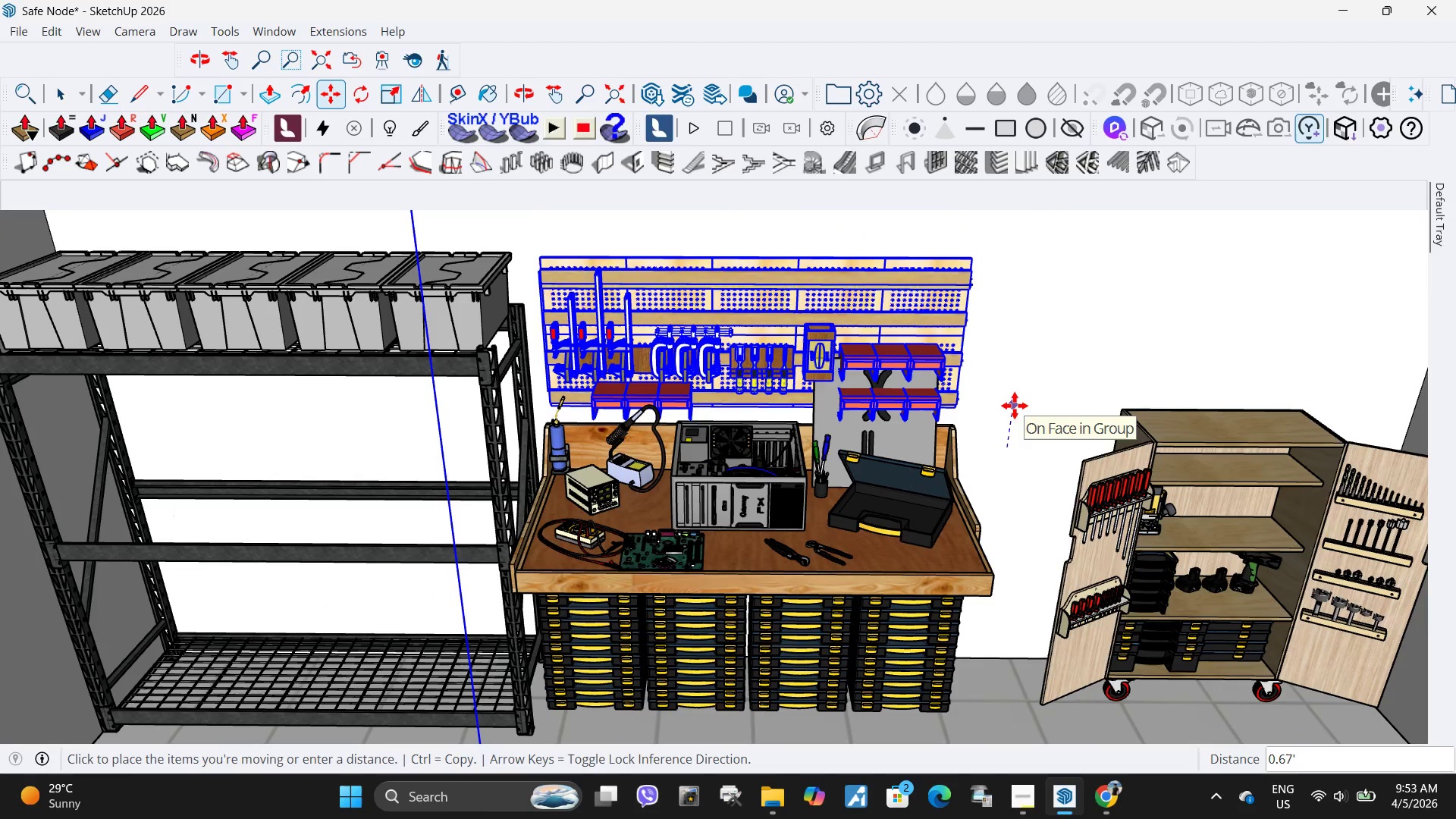 
wait(5.47)
 